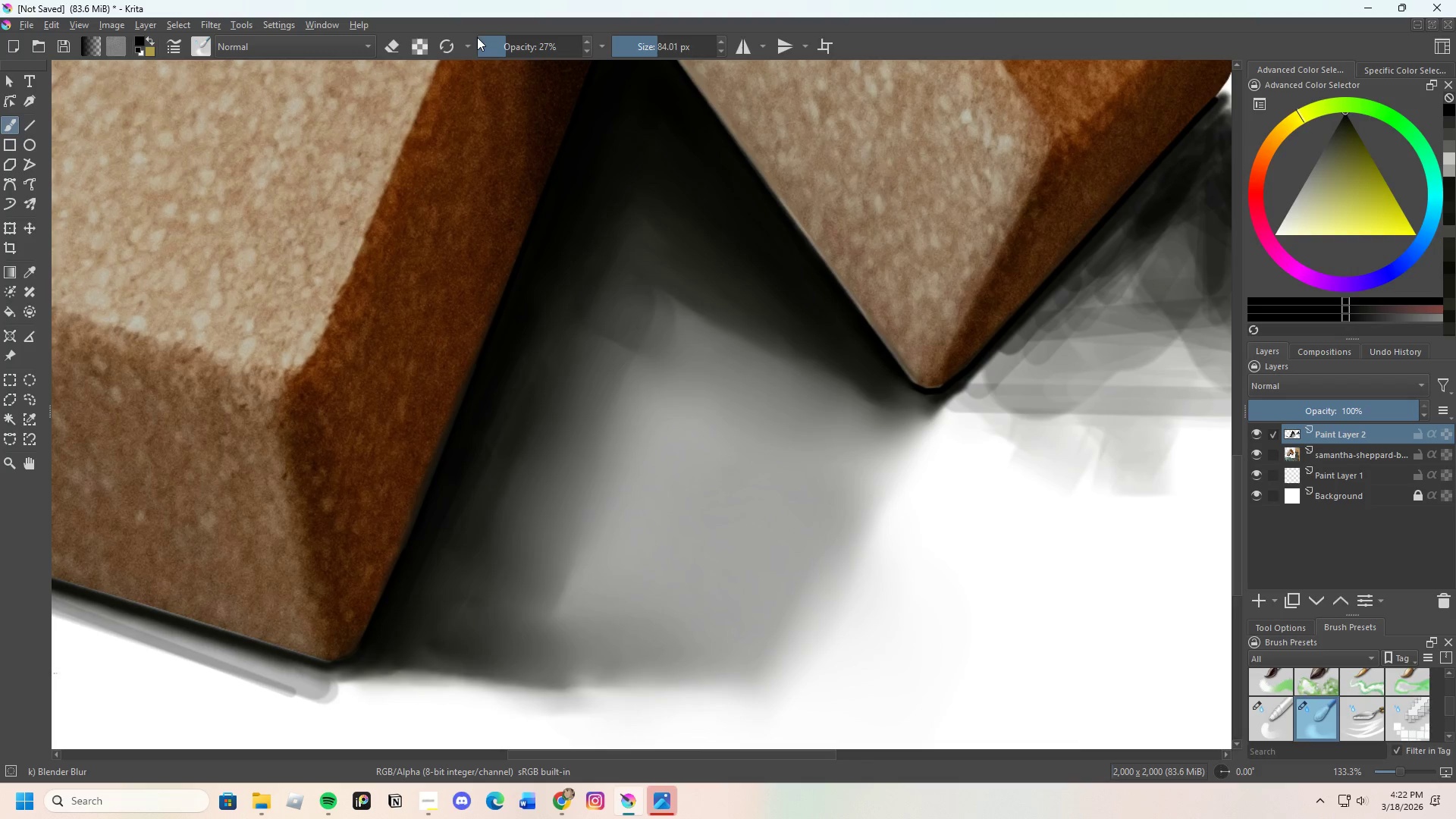 
left_click_drag(start_coordinate=[501, 40], to_coordinate=[502, 51])
 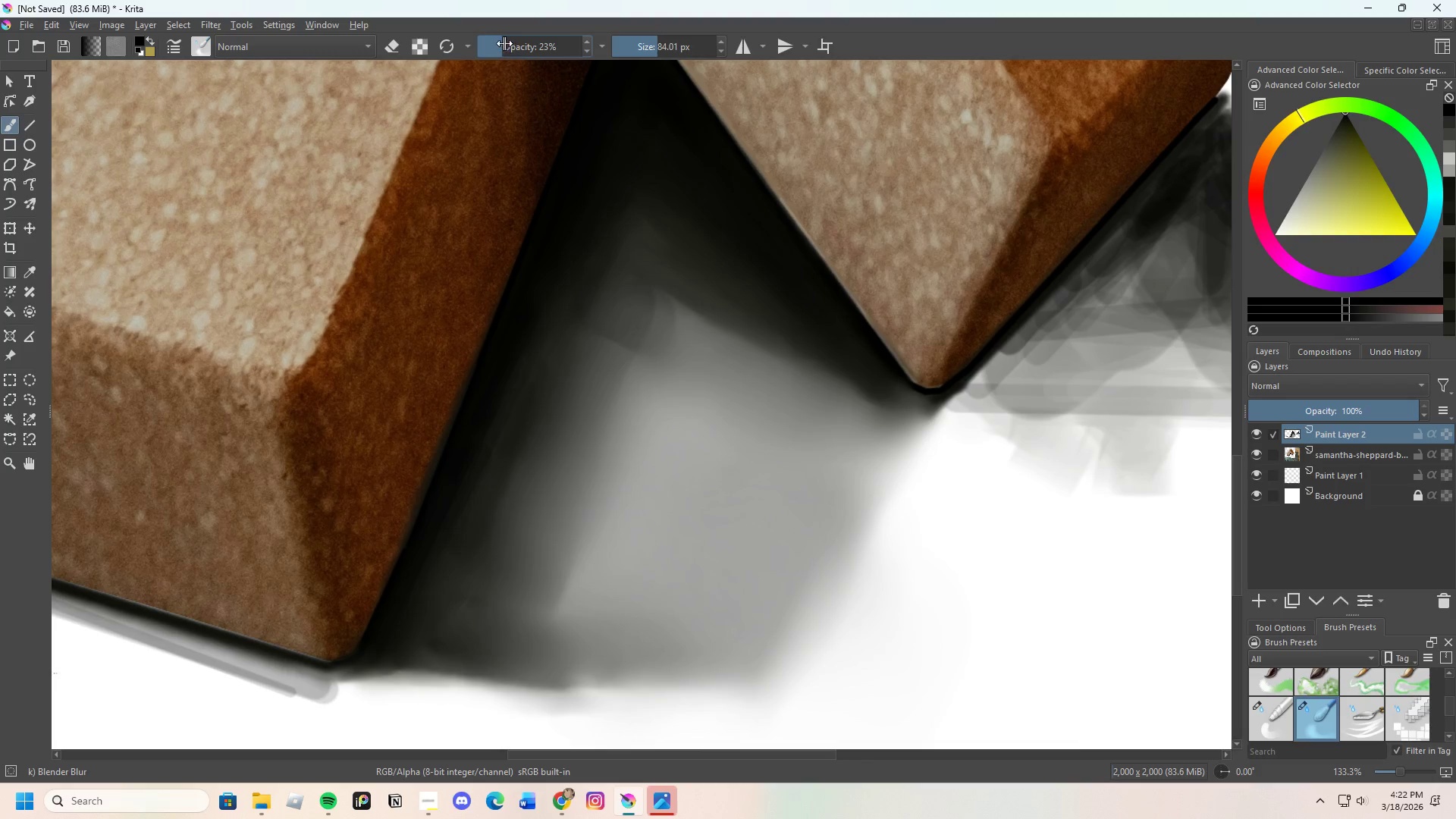 
left_click_drag(start_coordinate=[504, 43], to_coordinate=[497, 47])
 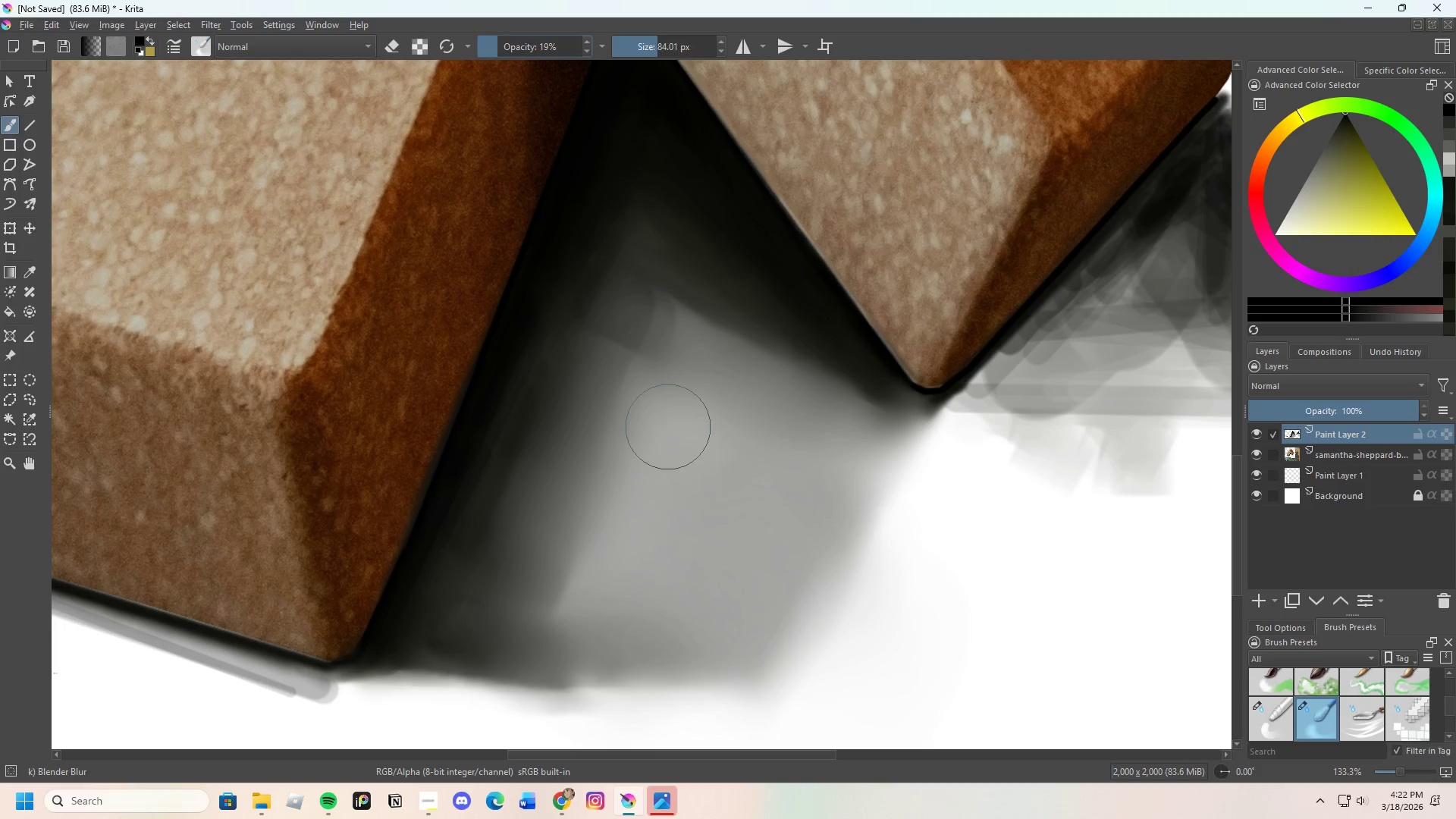 
left_click_drag(start_coordinate=[626, 486], to_coordinate=[566, 611])
 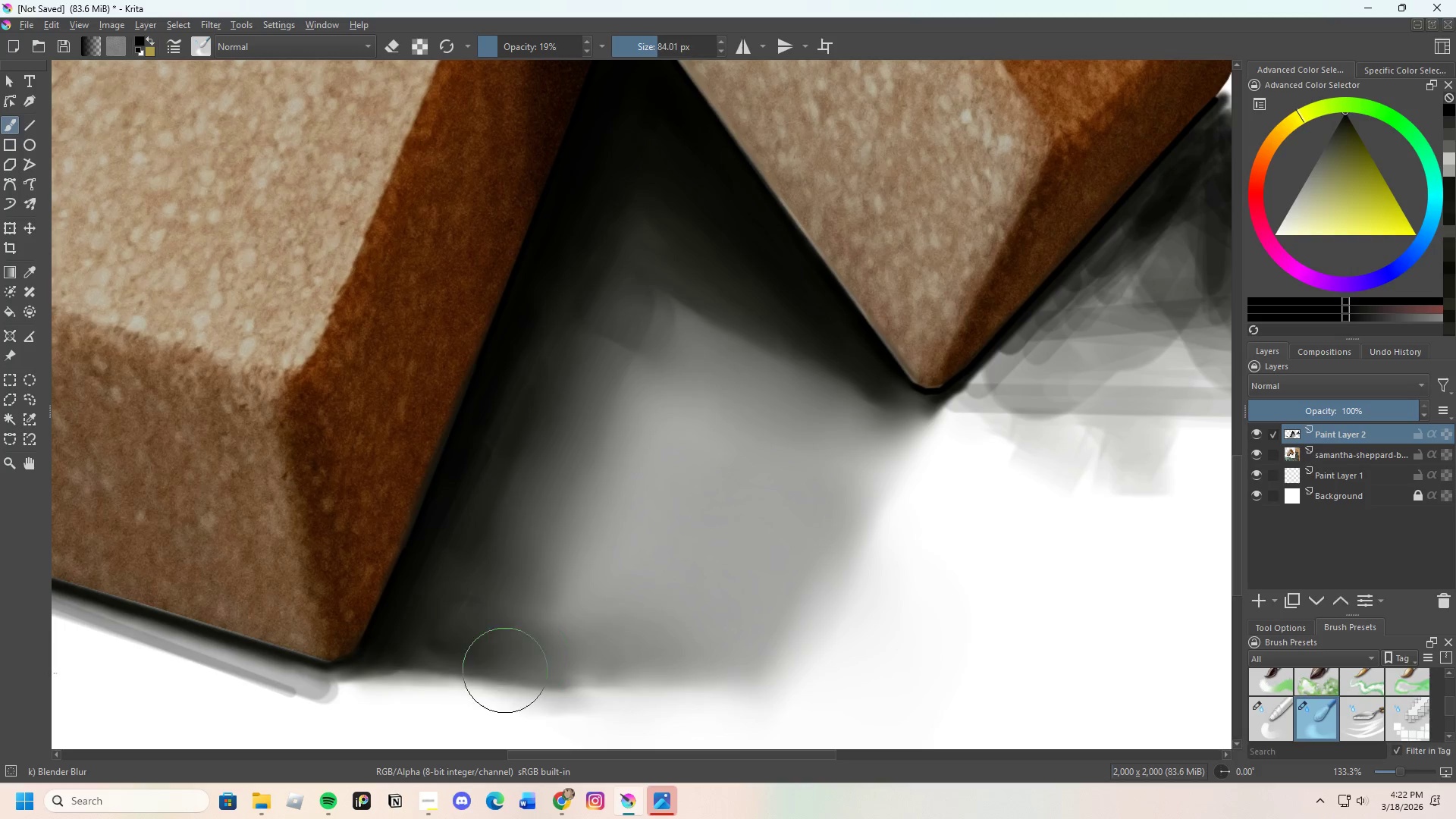 
left_click_drag(start_coordinate=[538, 639], to_coordinate=[659, 641])
 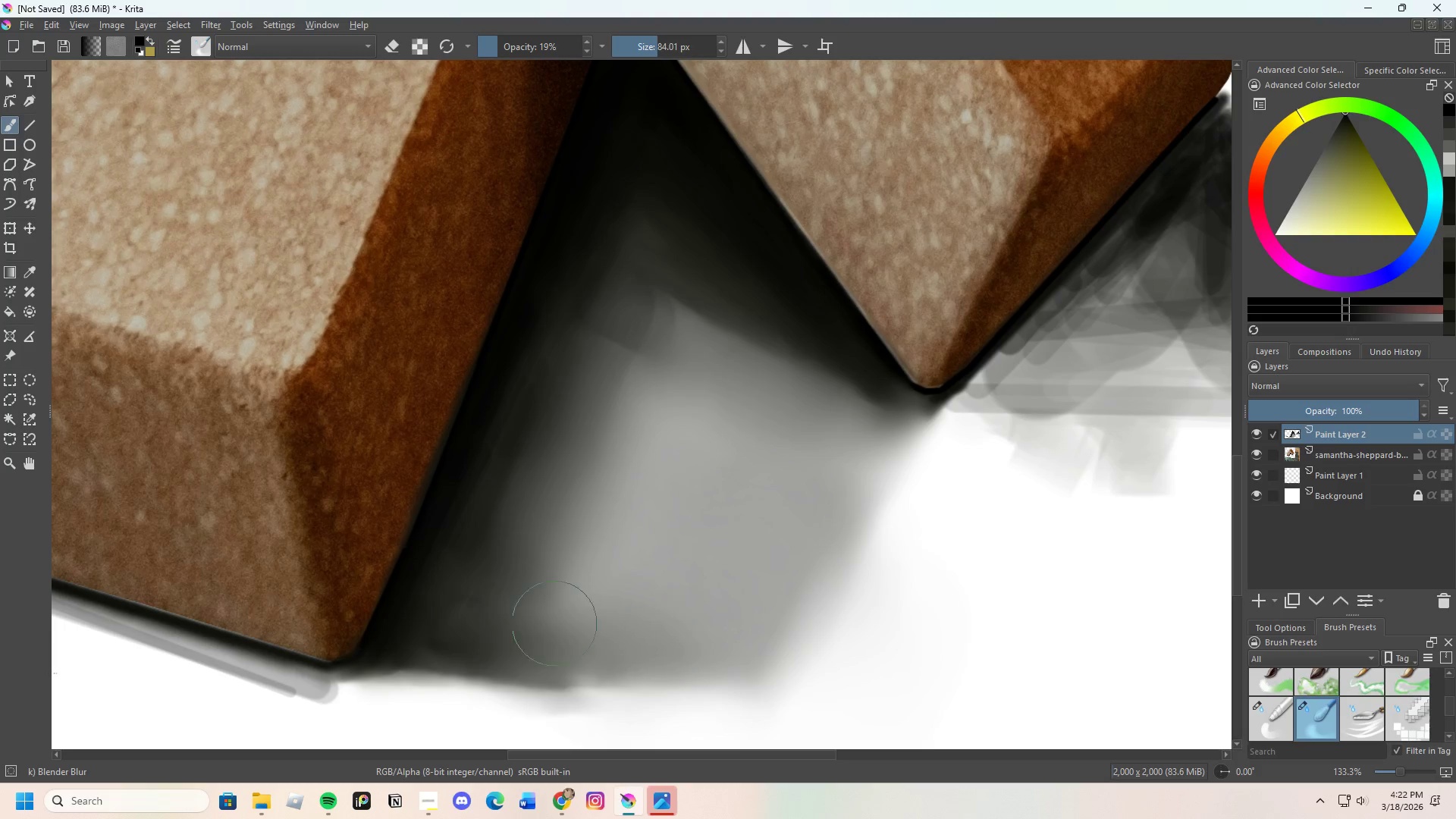 
left_click_drag(start_coordinate=[545, 642], to_coordinate=[729, 655])
 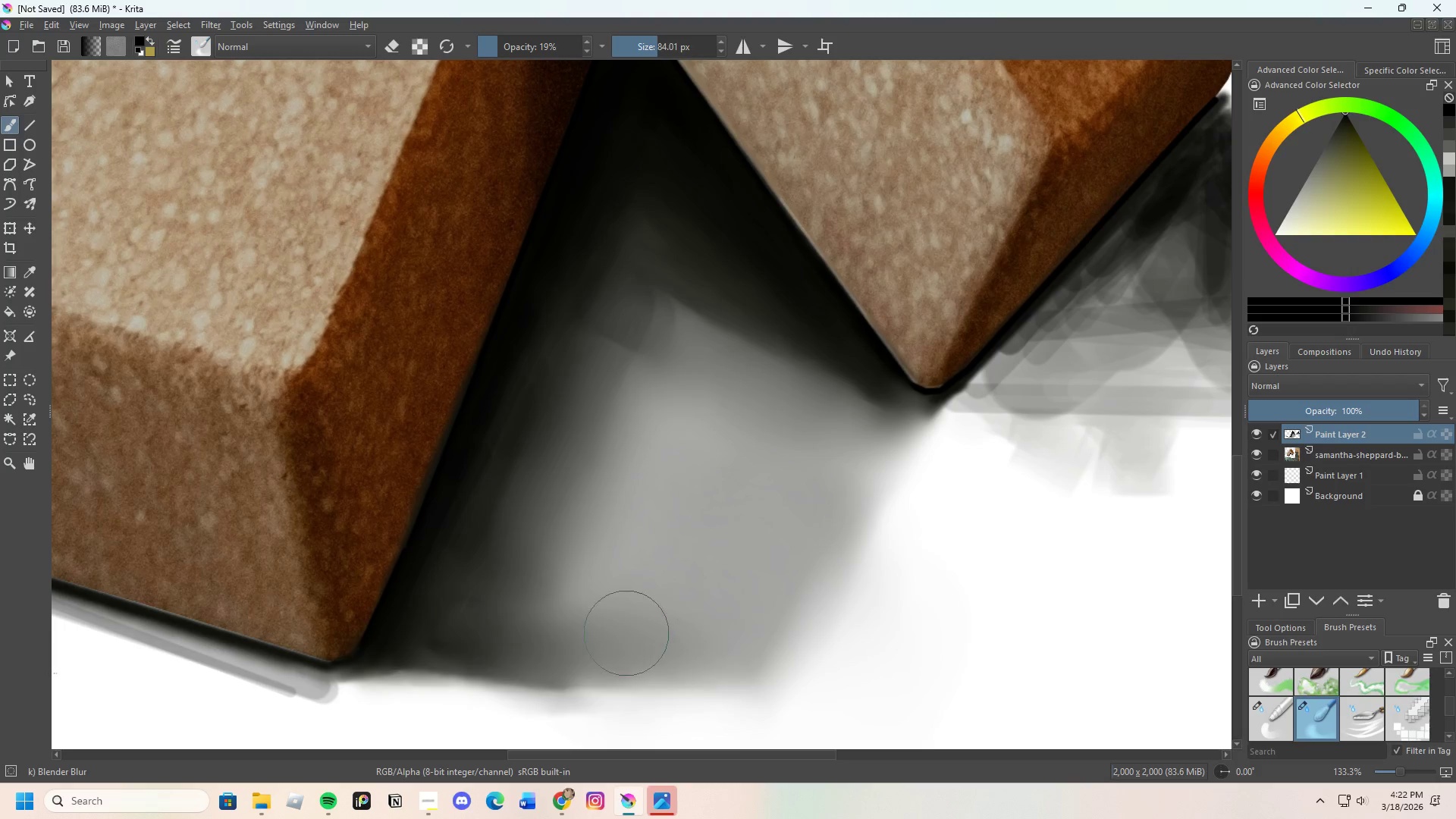 
left_click_drag(start_coordinate=[627, 612], to_coordinate=[803, 499])
 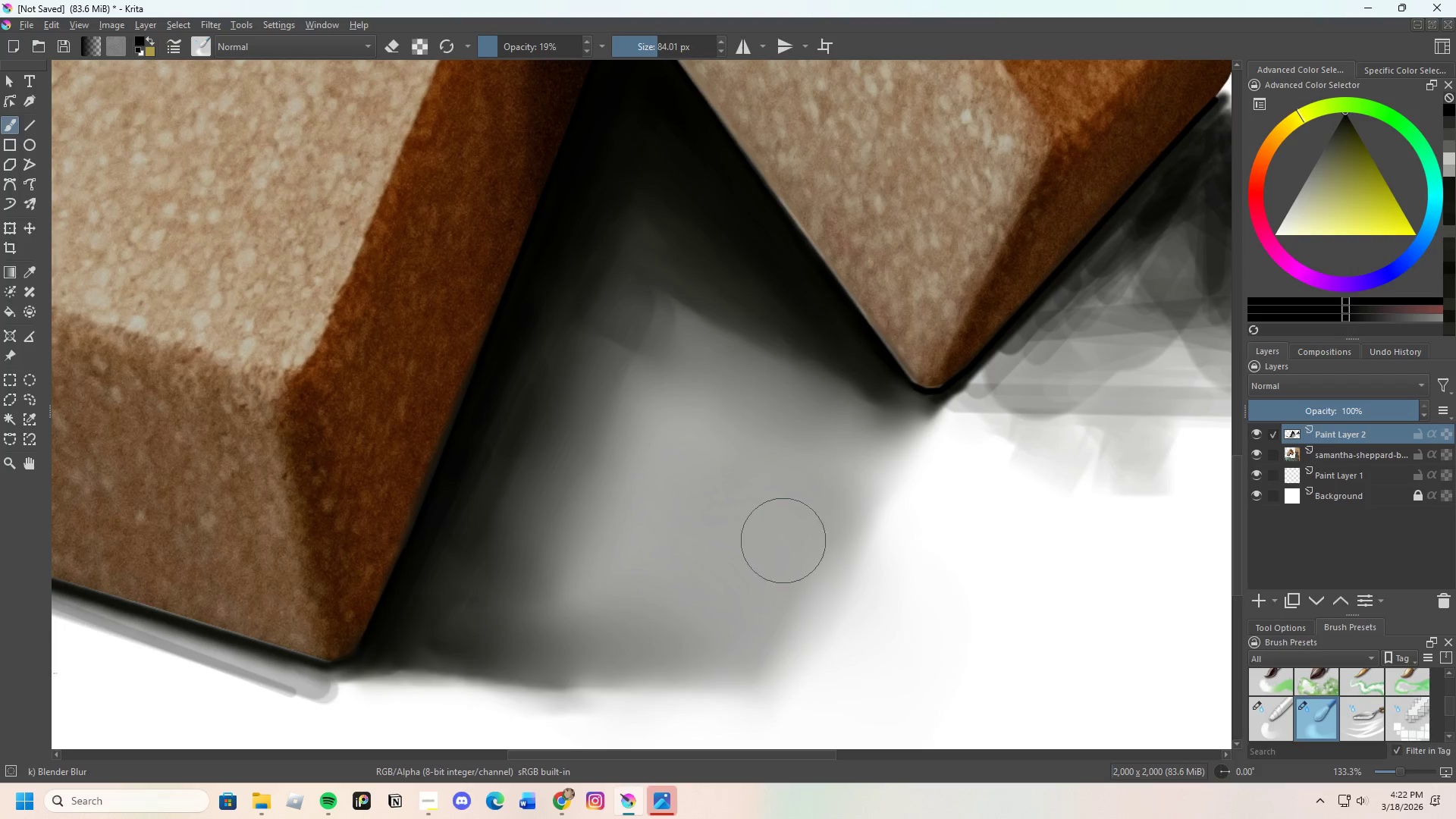 
left_click_drag(start_coordinate=[751, 658], to_coordinate=[684, 436])
 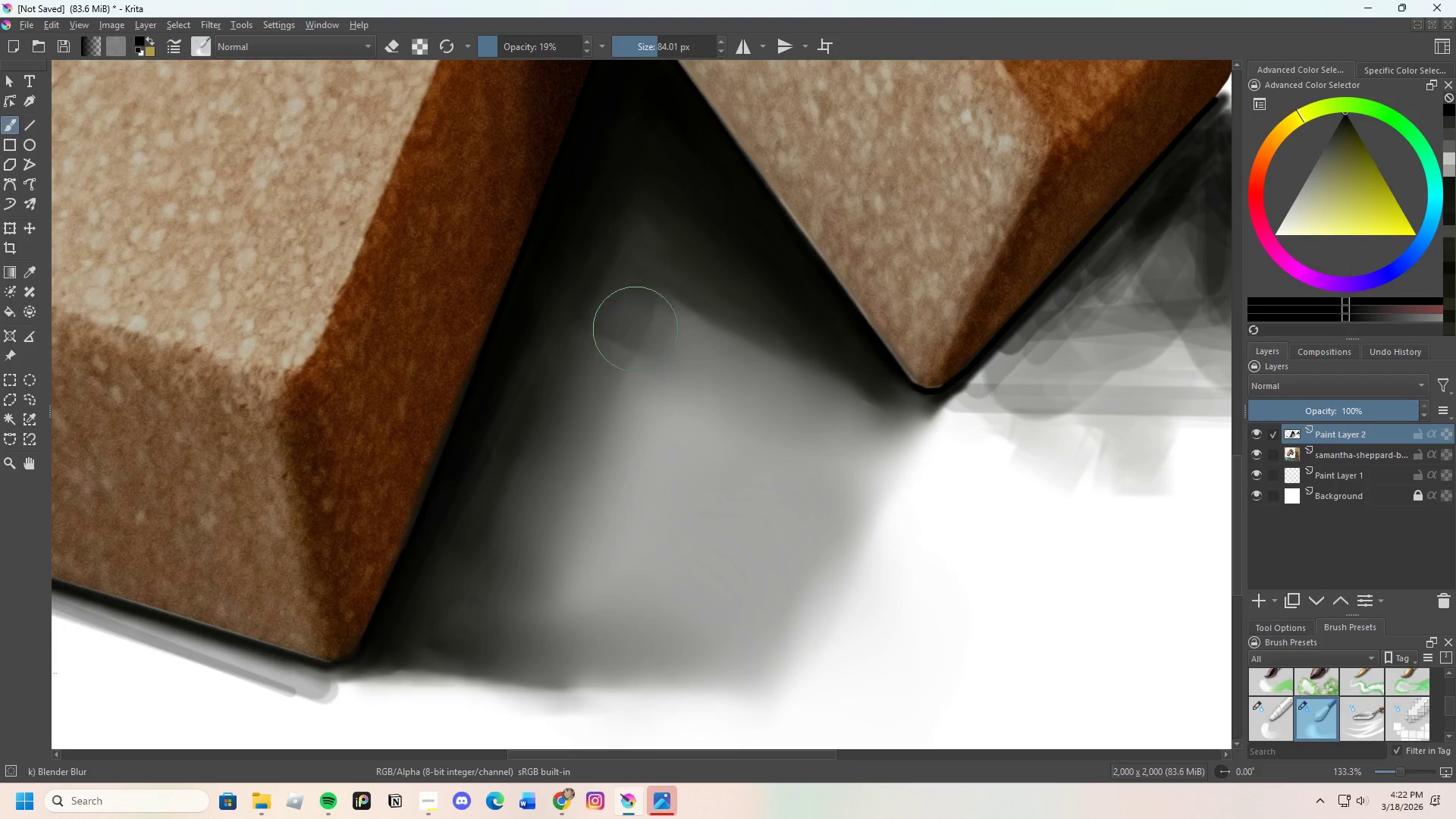 
left_click_drag(start_coordinate=[637, 334], to_coordinate=[655, 327])
 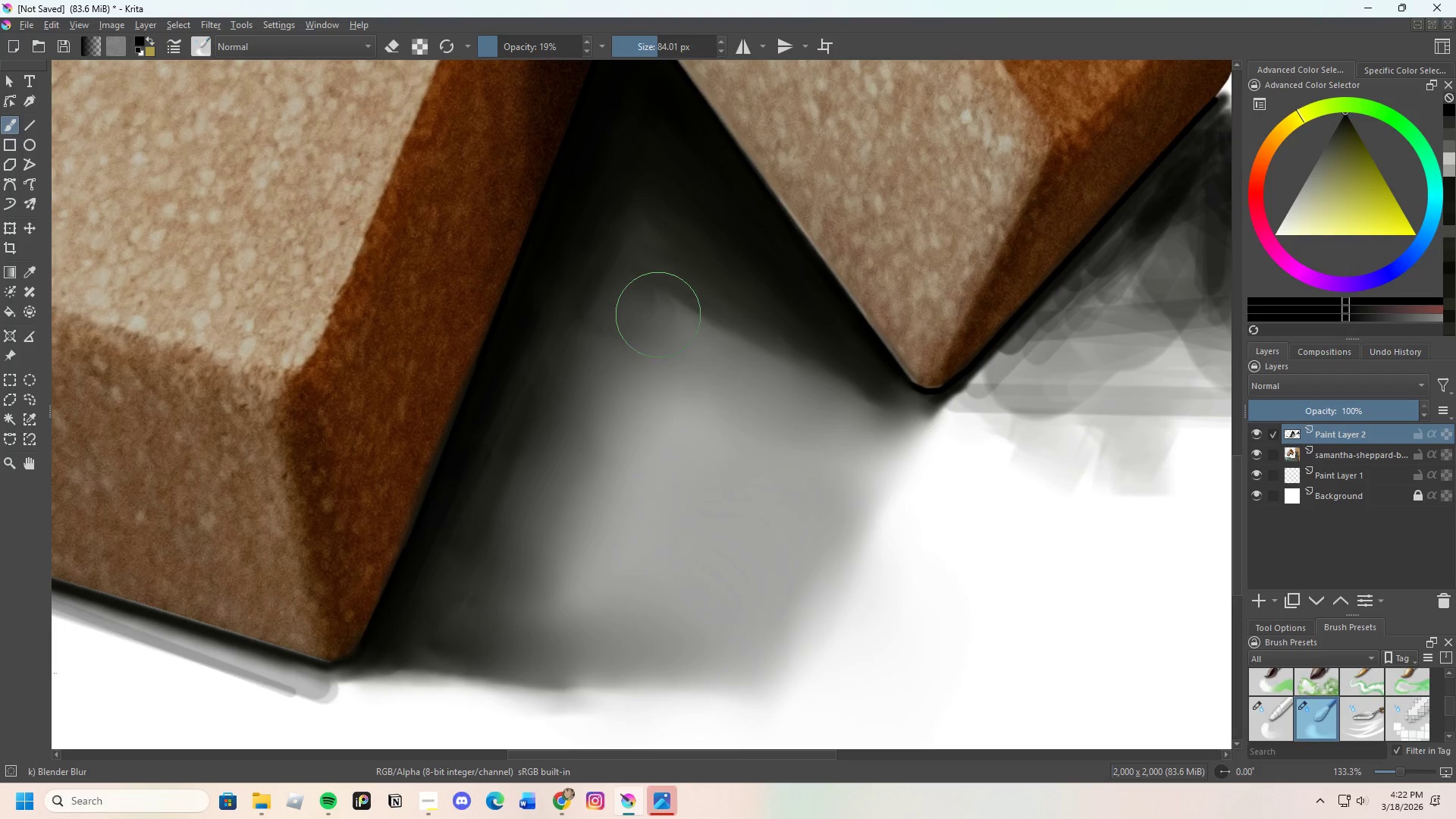 
left_click_drag(start_coordinate=[658, 315], to_coordinate=[745, 362])
 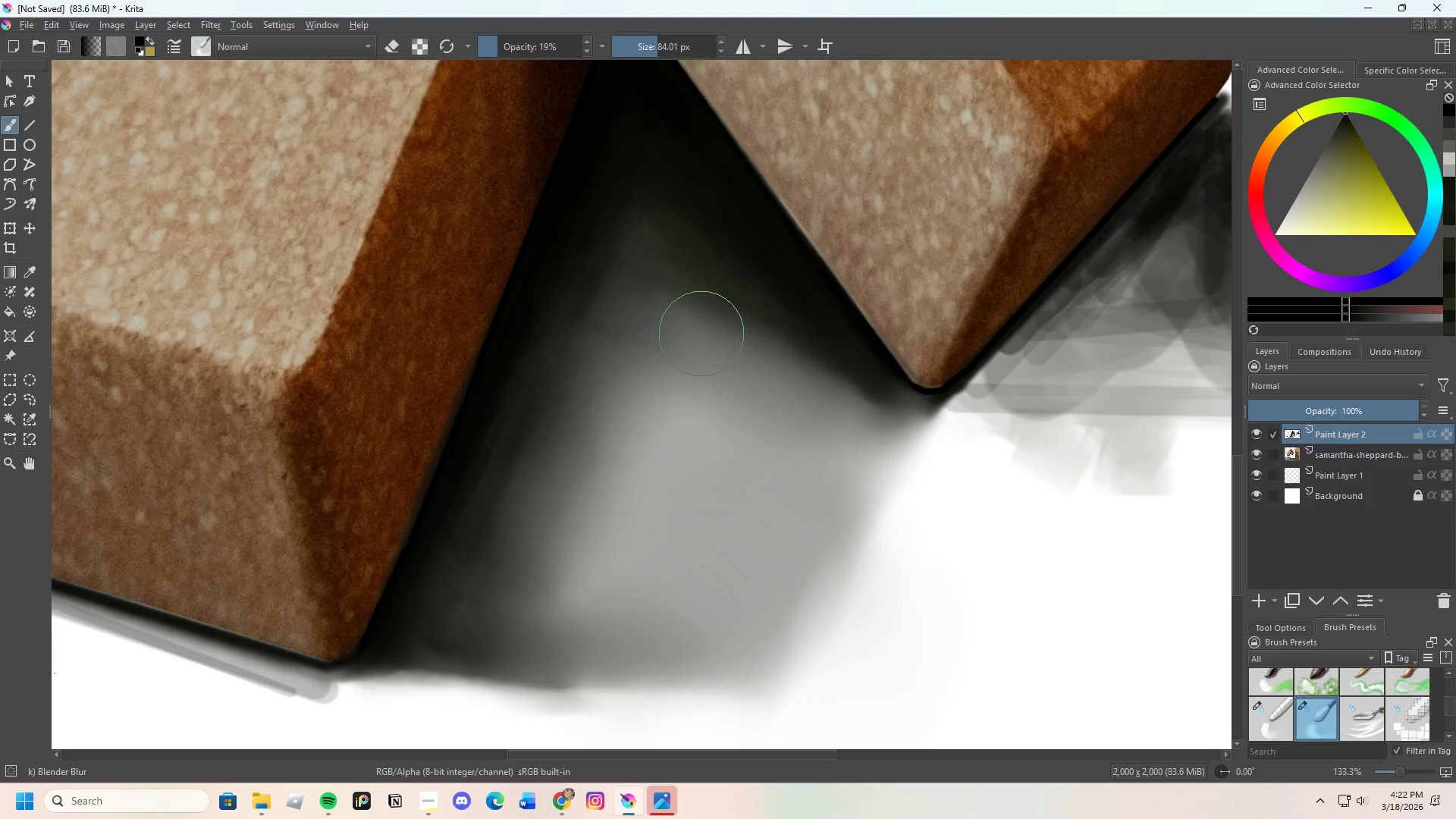 
left_click_drag(start_coordinate=[687, 341], to_coordinate=[629, 448])
 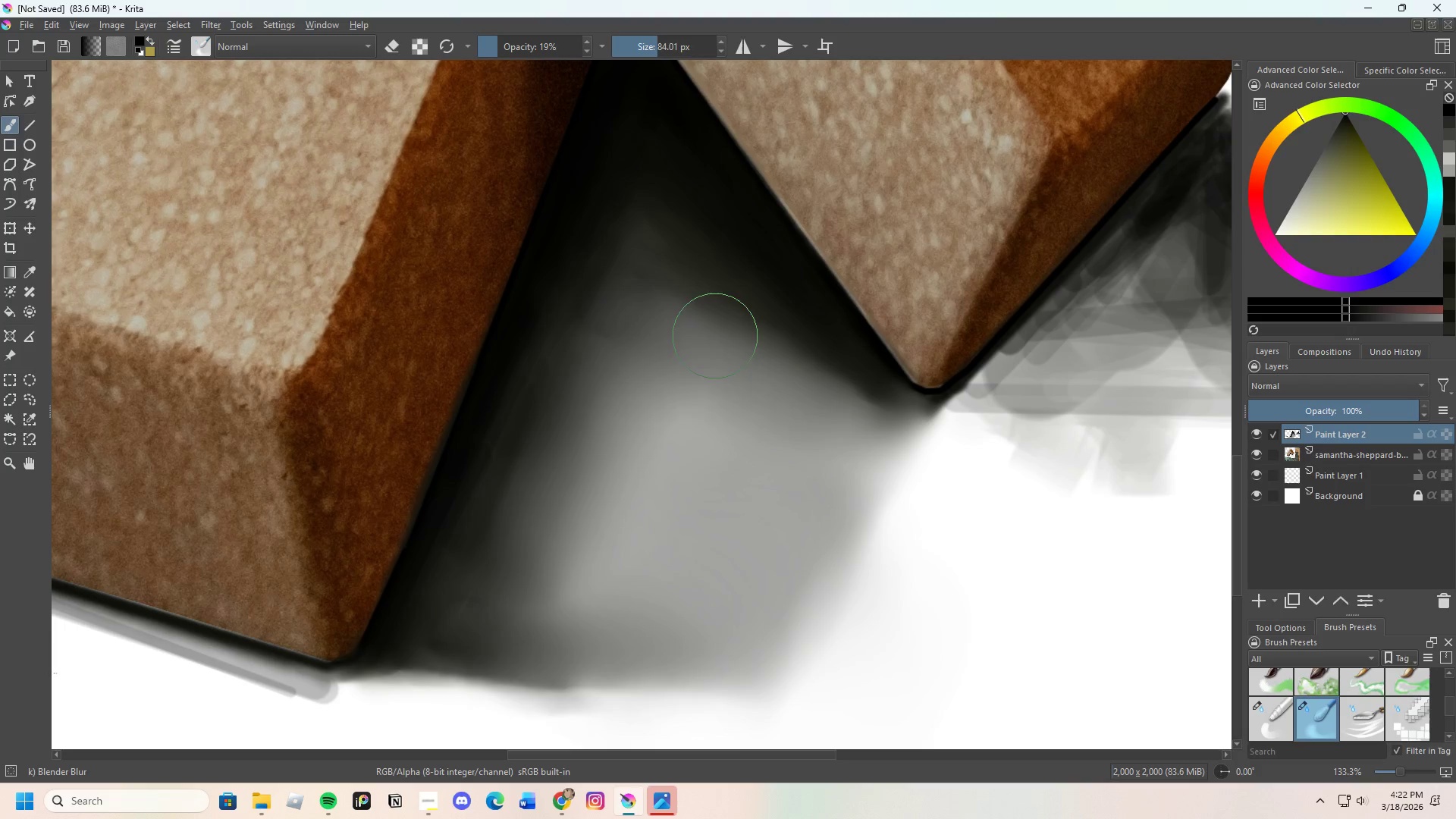 
left_click_drag(start_coordinate=[703, 389], to_coordinate=[717, 382])
 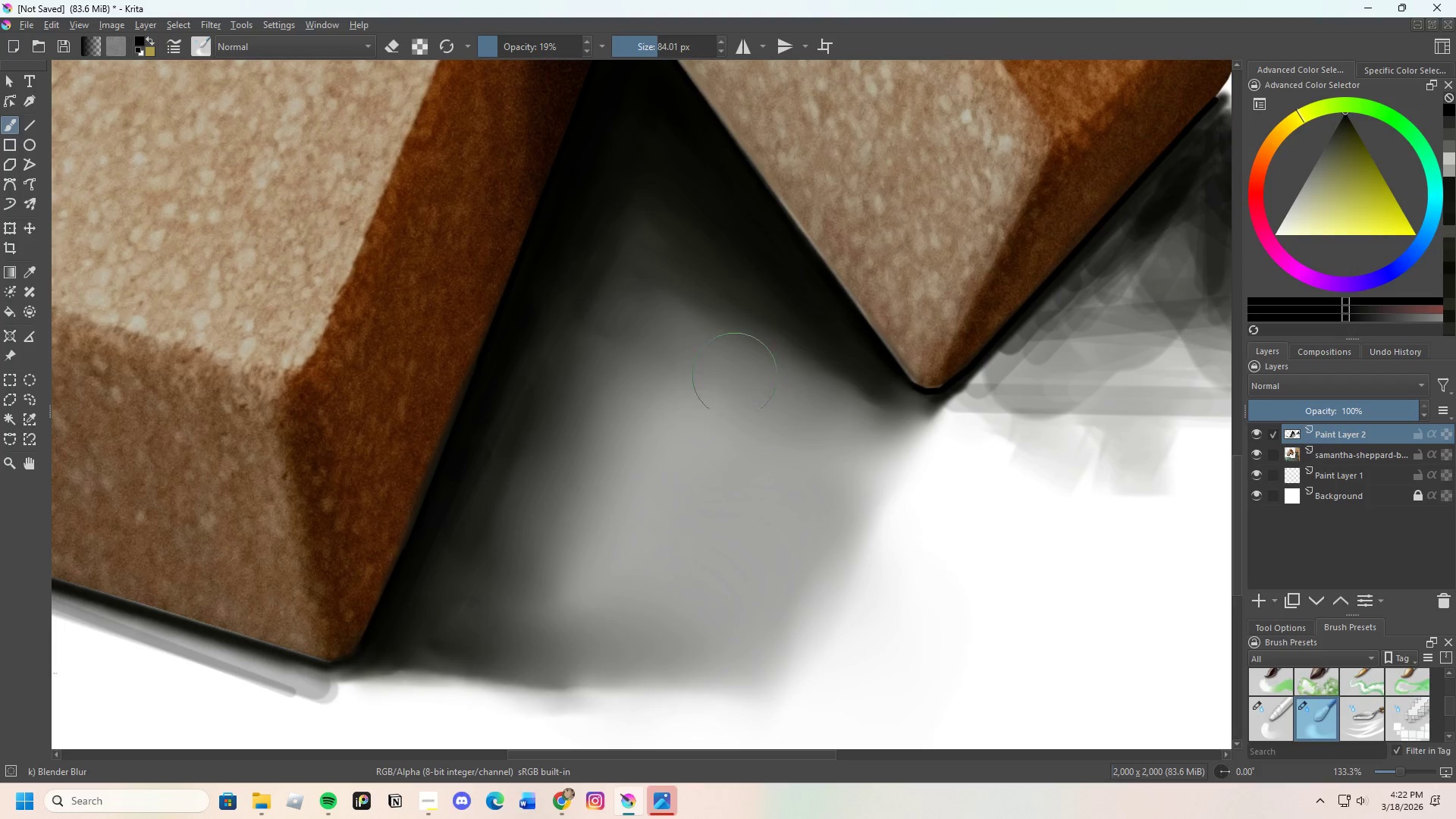 
left_click_drag(start_coordinate=[732, 398], to_coordinate=[708, 466])
 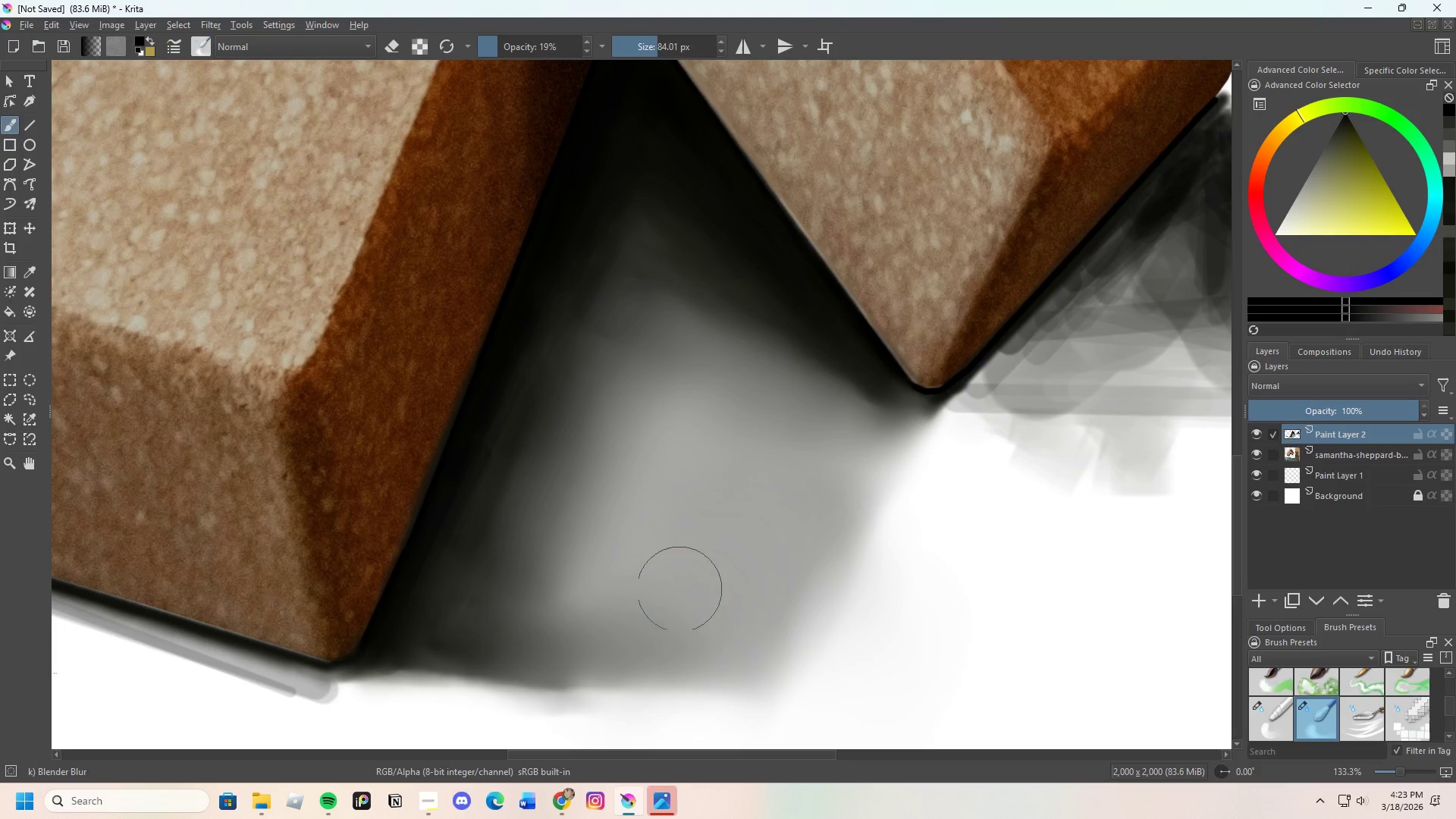 
left_click_drag(start_coordinate=[628, 659], to_coordinate=[625, 524])
 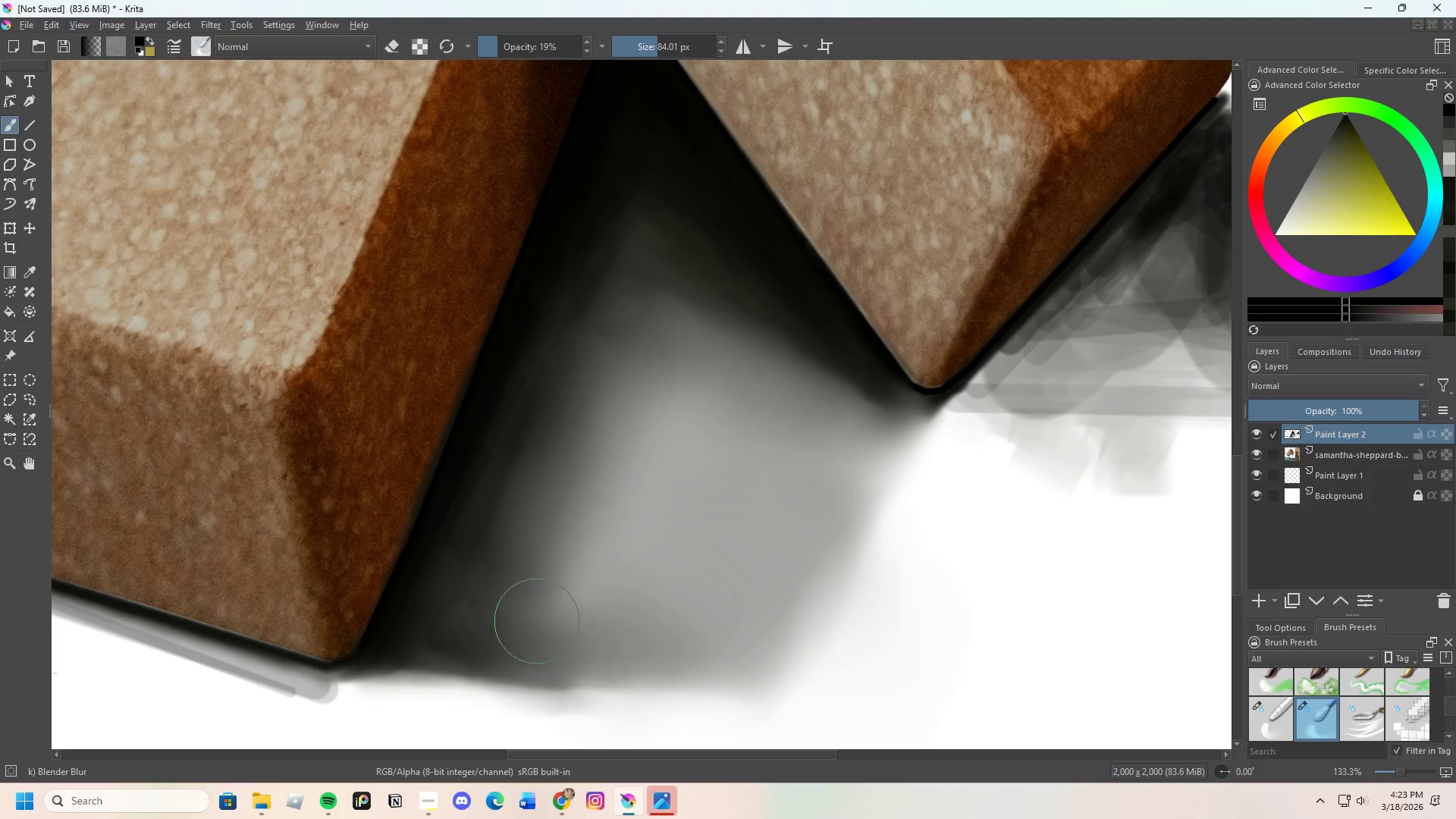 
left_click_drag(start_coordinate=[538, 619], to_coordinate=[626, 645])
 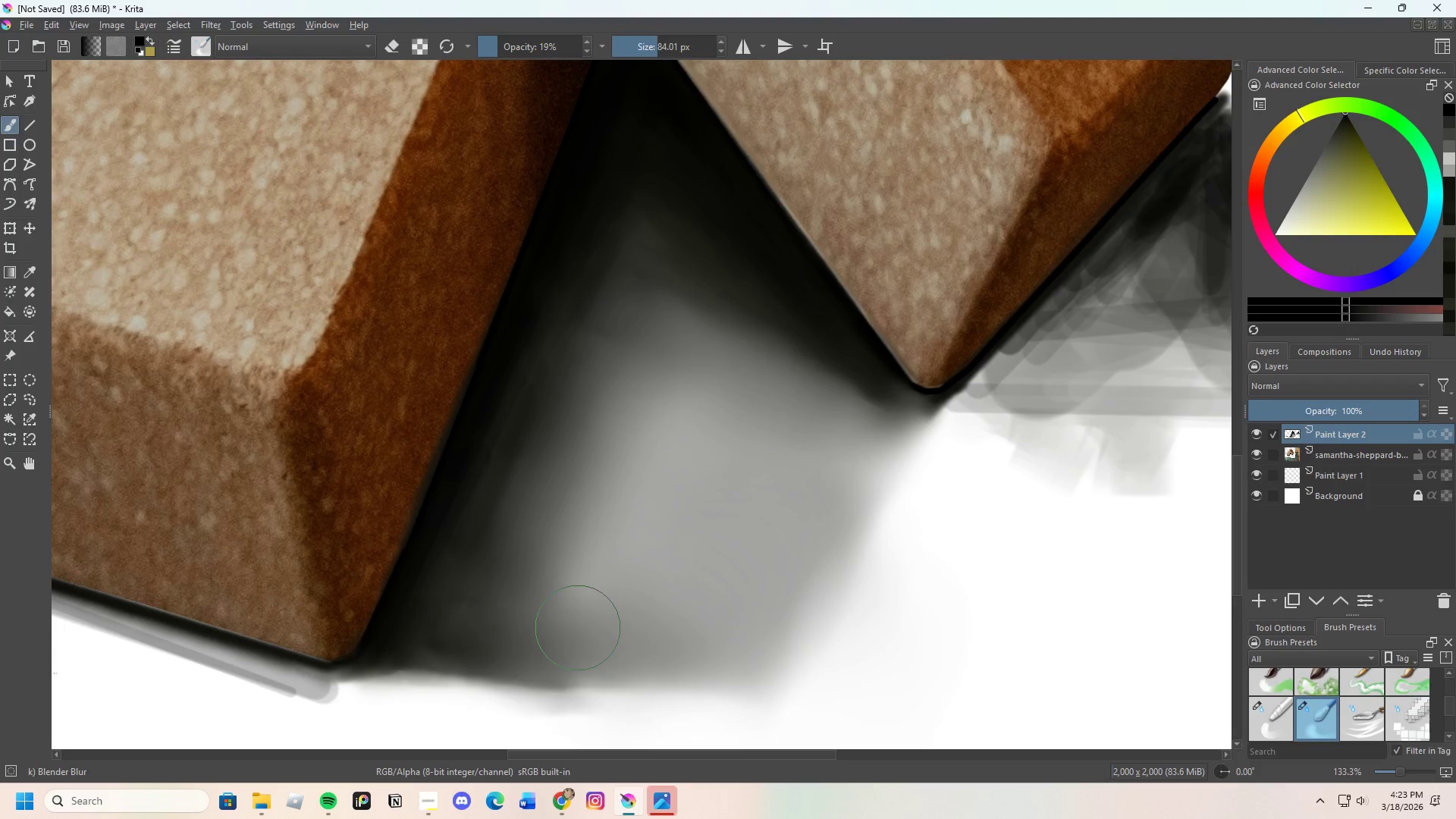 
left_click_drag(start_coordinate=[577, 631], to_coordinate=[680, 640])
 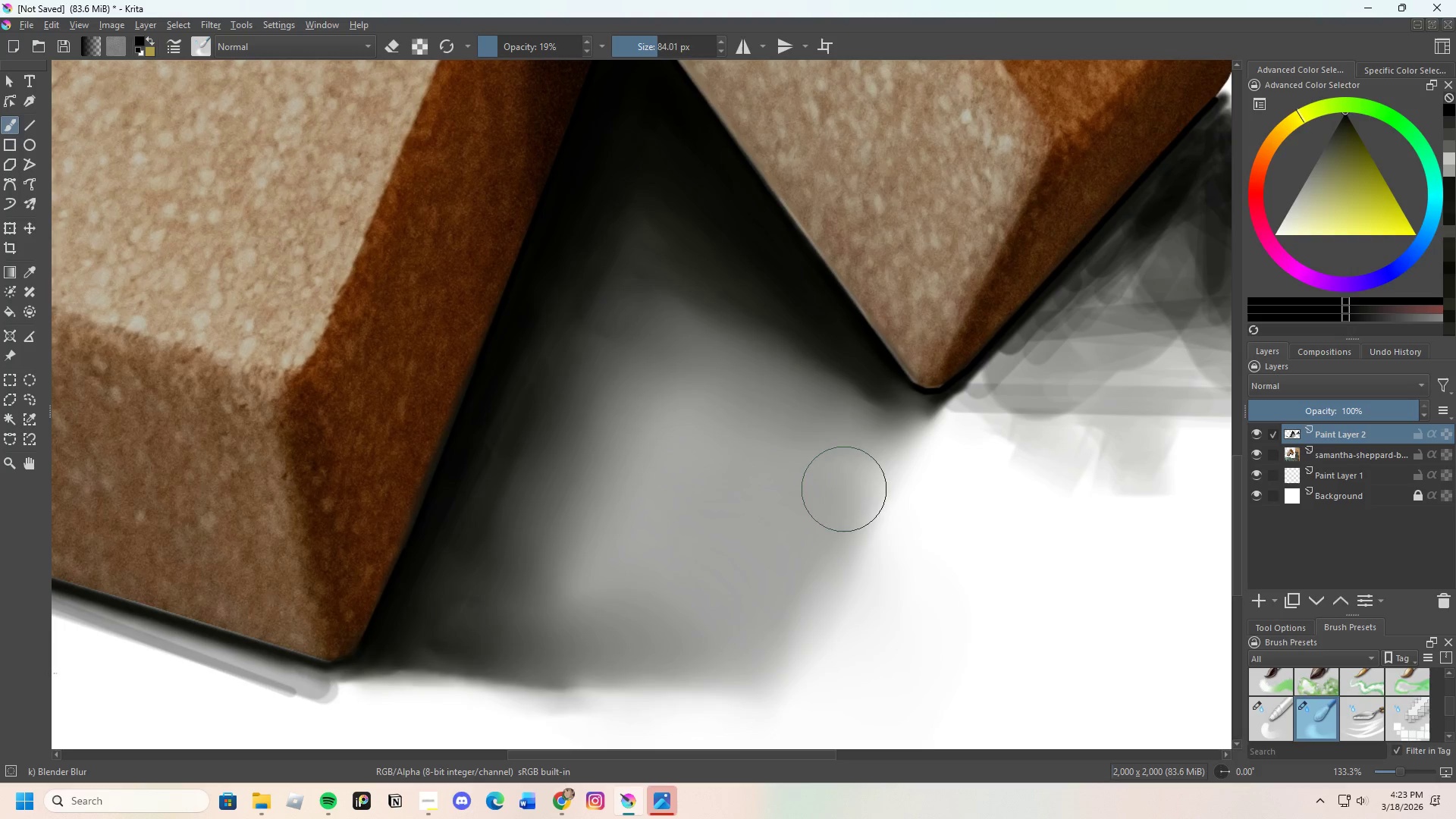 
left_click_drag(start_coordinate=[831, 503], to_coordinate=[742, 625])
 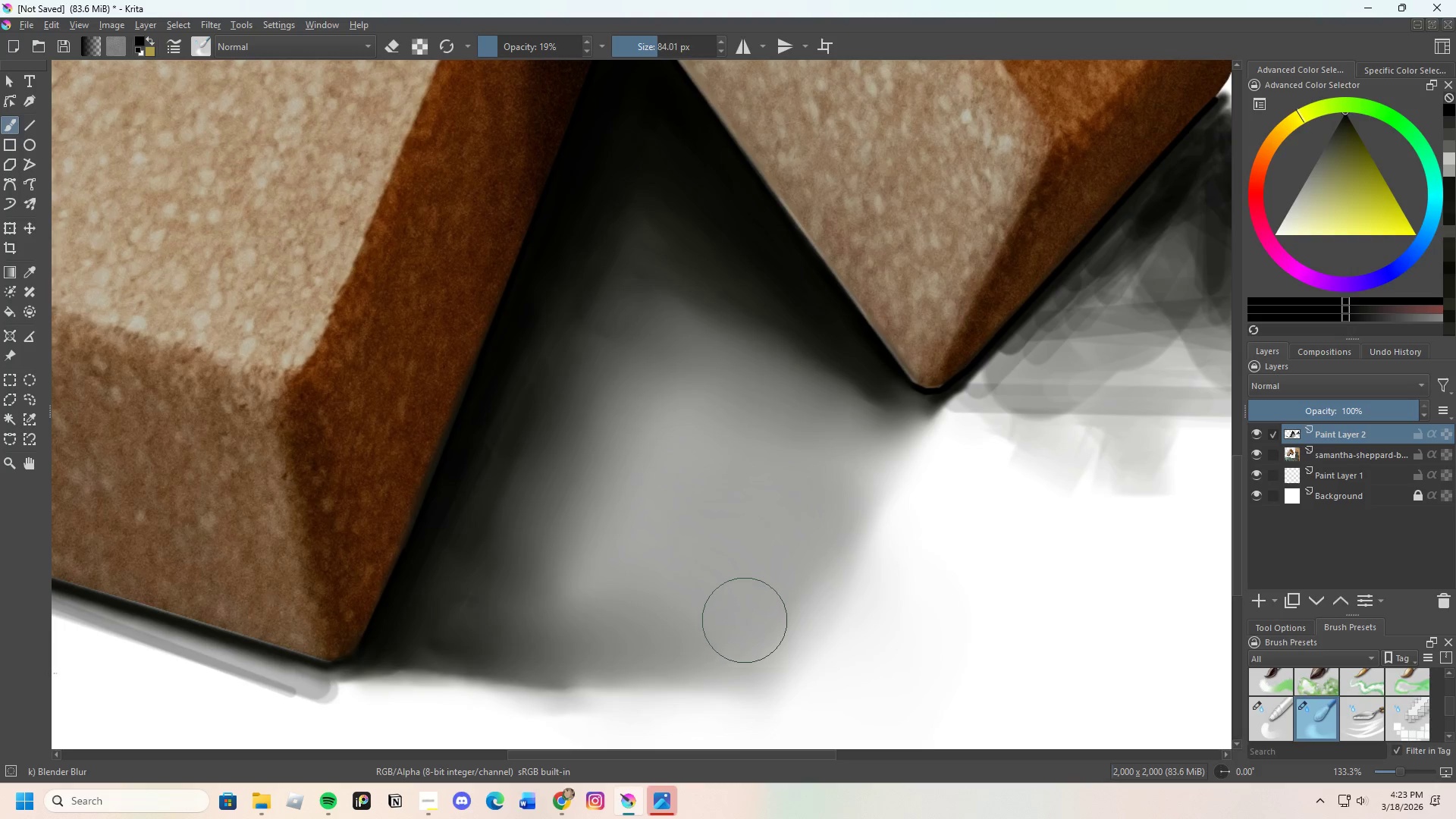 
left_click_drag(start_coordinate=[747, 617], to_coordinate=[795, 466])
 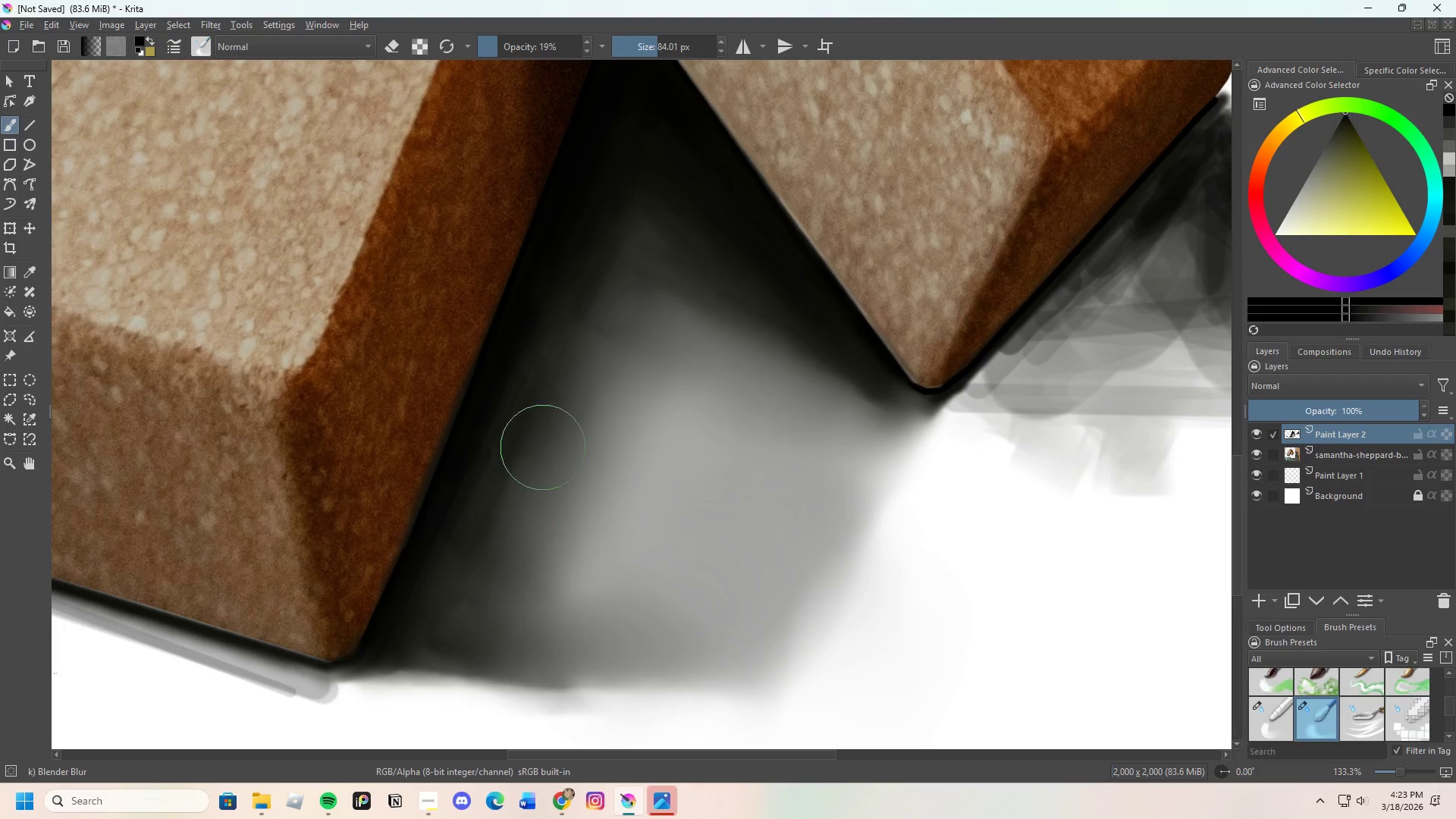 
left_click_drag(start_coordinate=[546, 459], to_coordinate=[507, 566])
 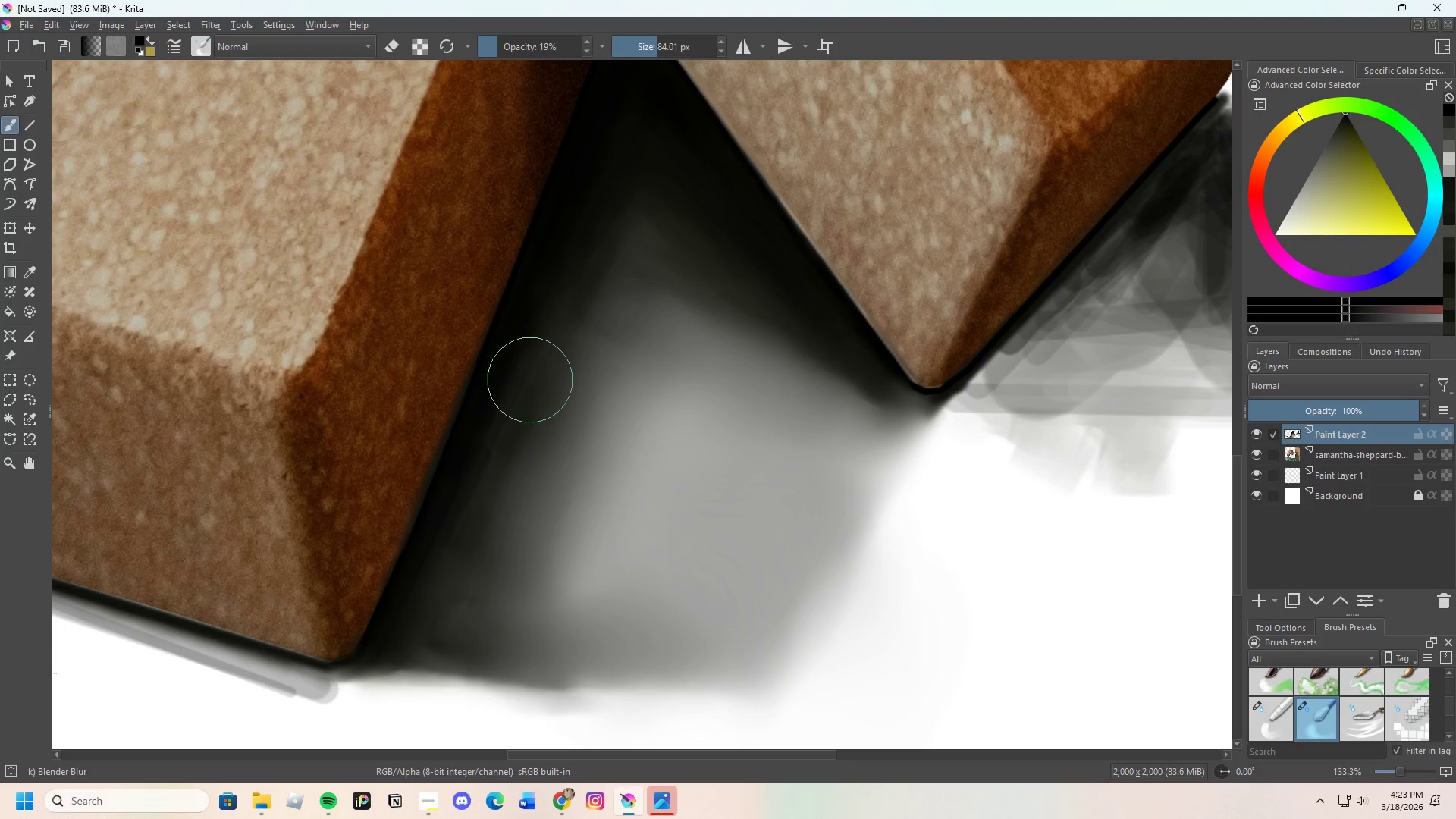 
left_click_drag(start_coordinate=[529, 406], to_coordinate=[461, 603])
 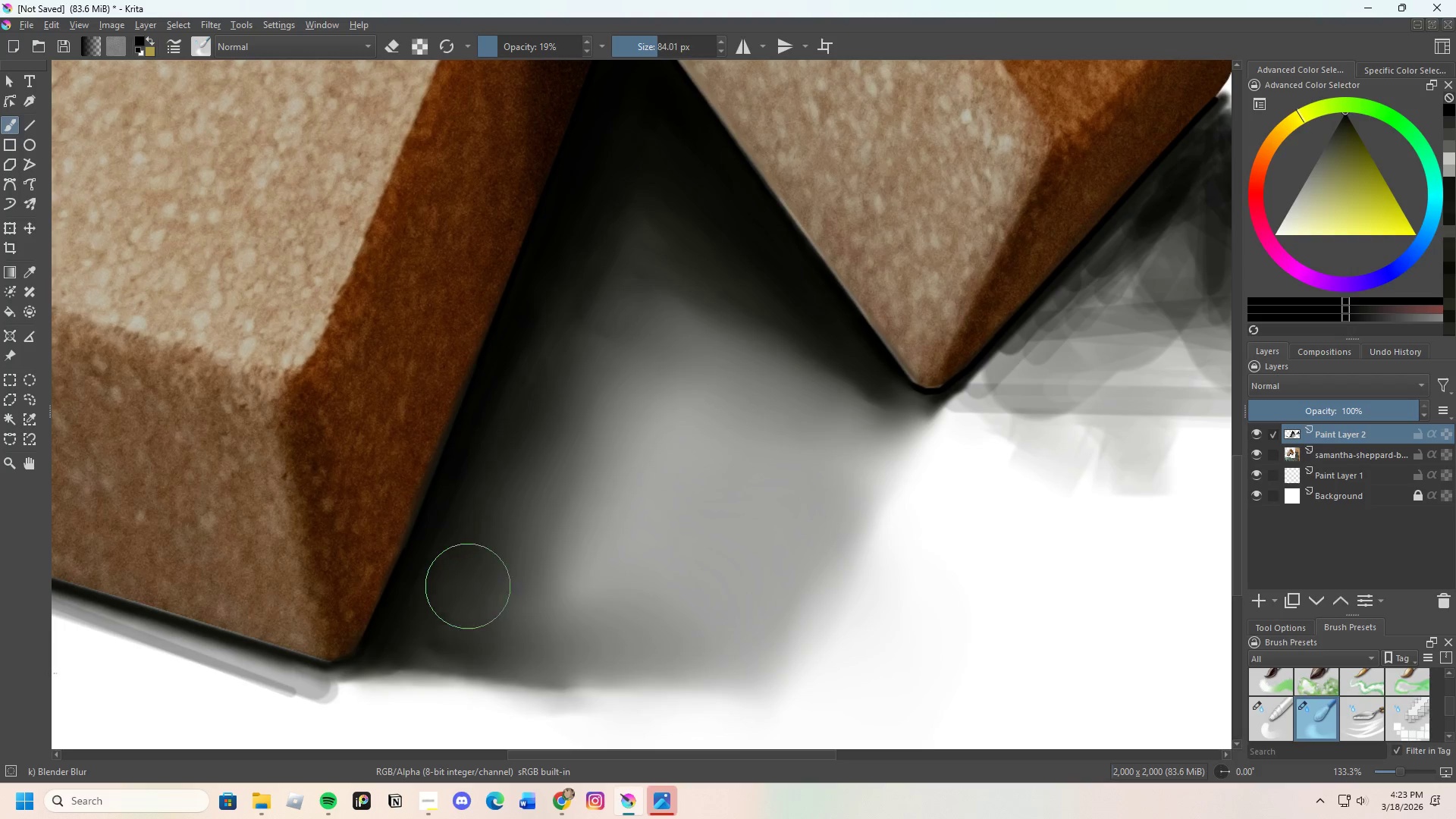 
left_click_drag(start_coordinate=[500, 518], to_coordinate=[616, 292])
 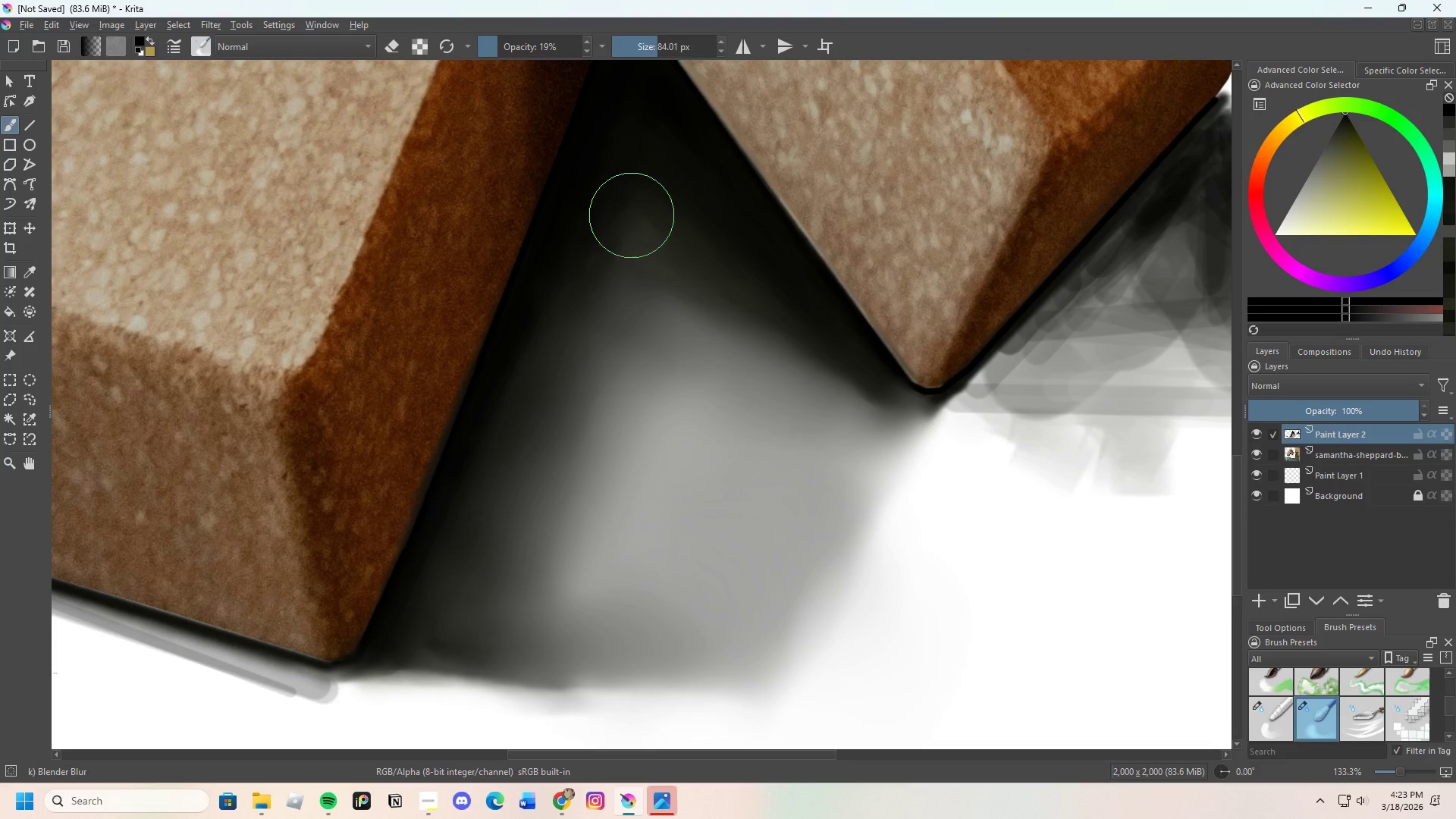 
left_click_drag(start_coordinate=[621, 241], to_coordinate=[582, 352])
 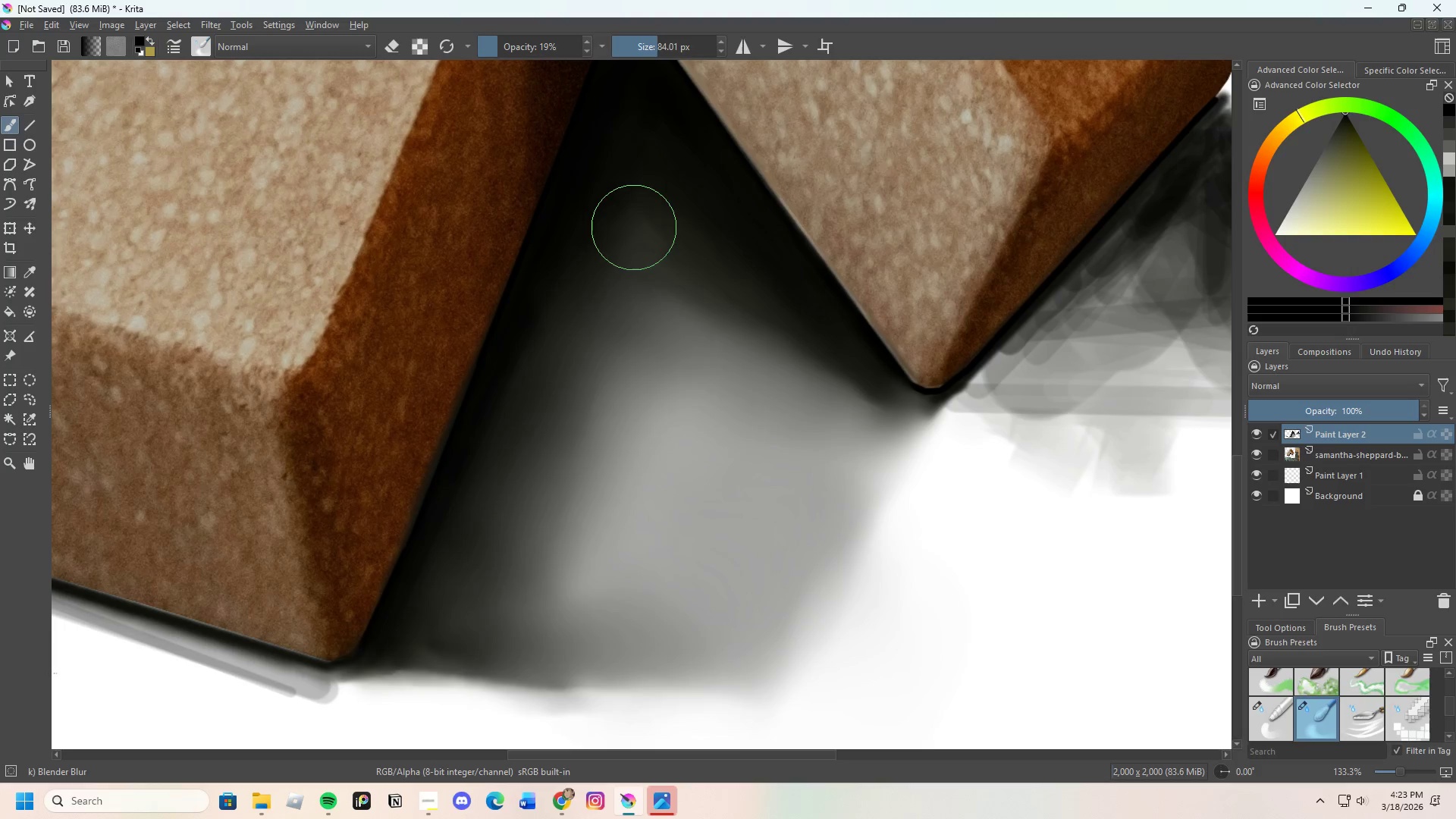 
left_click_drag(start_coordinate=[640, 231], to_coordinate=[705, 313])
 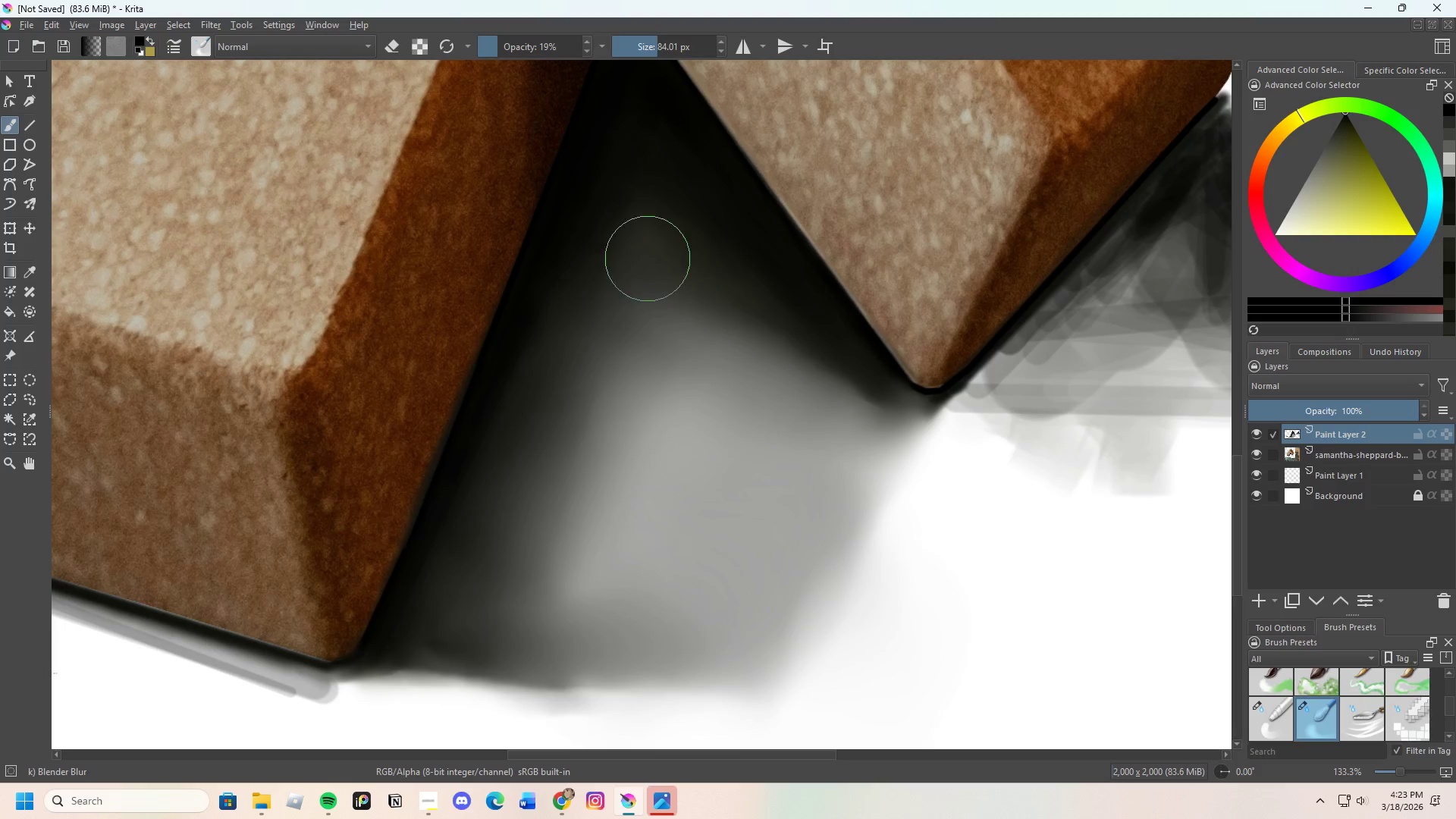 
left_click_drag(start_coordinate=[749, 328], to_coordinate=[836, 386])
 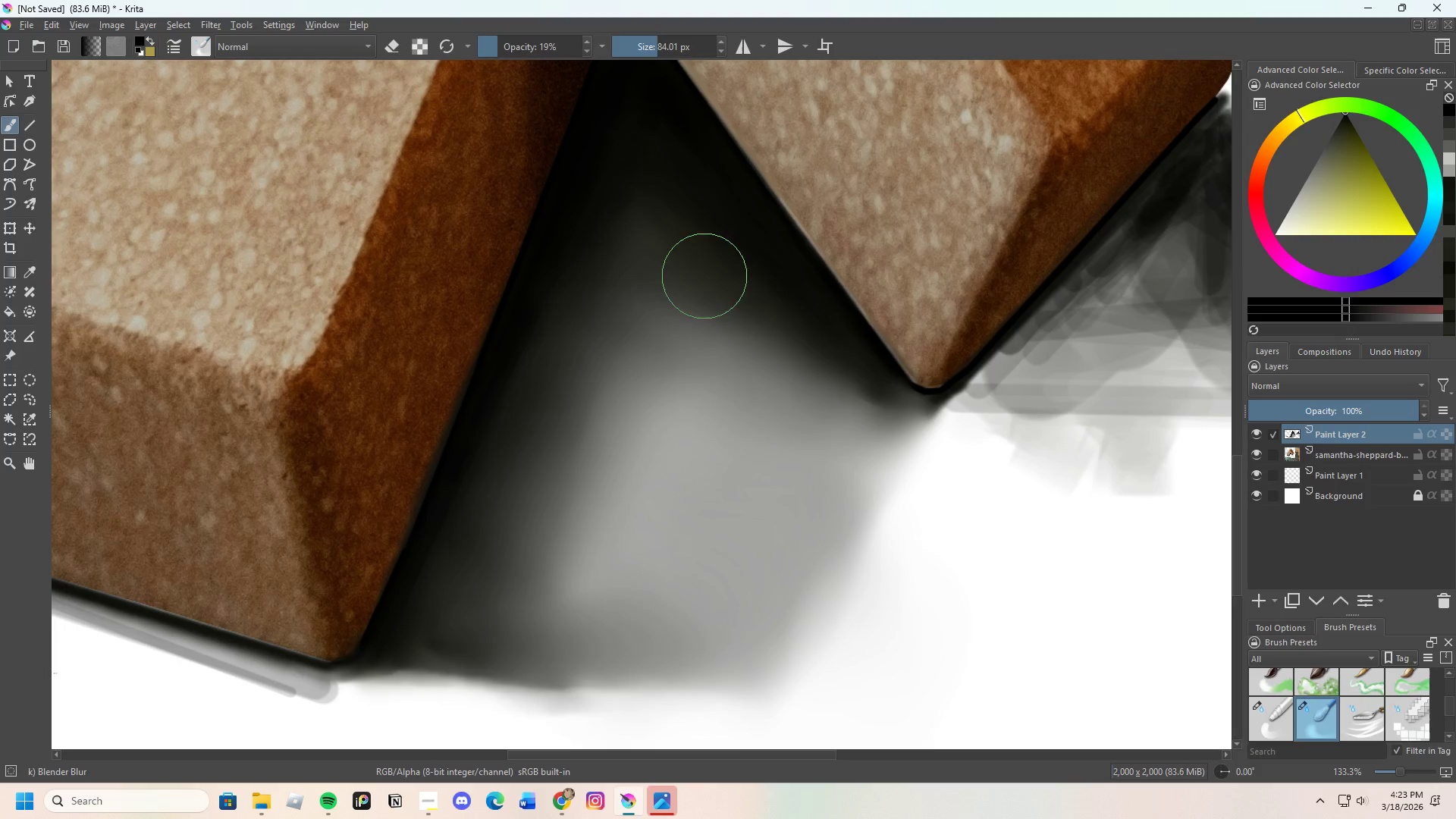 
left_click_drag(start_coordinate=[762, 322], to_coordinate=[871, 405])
 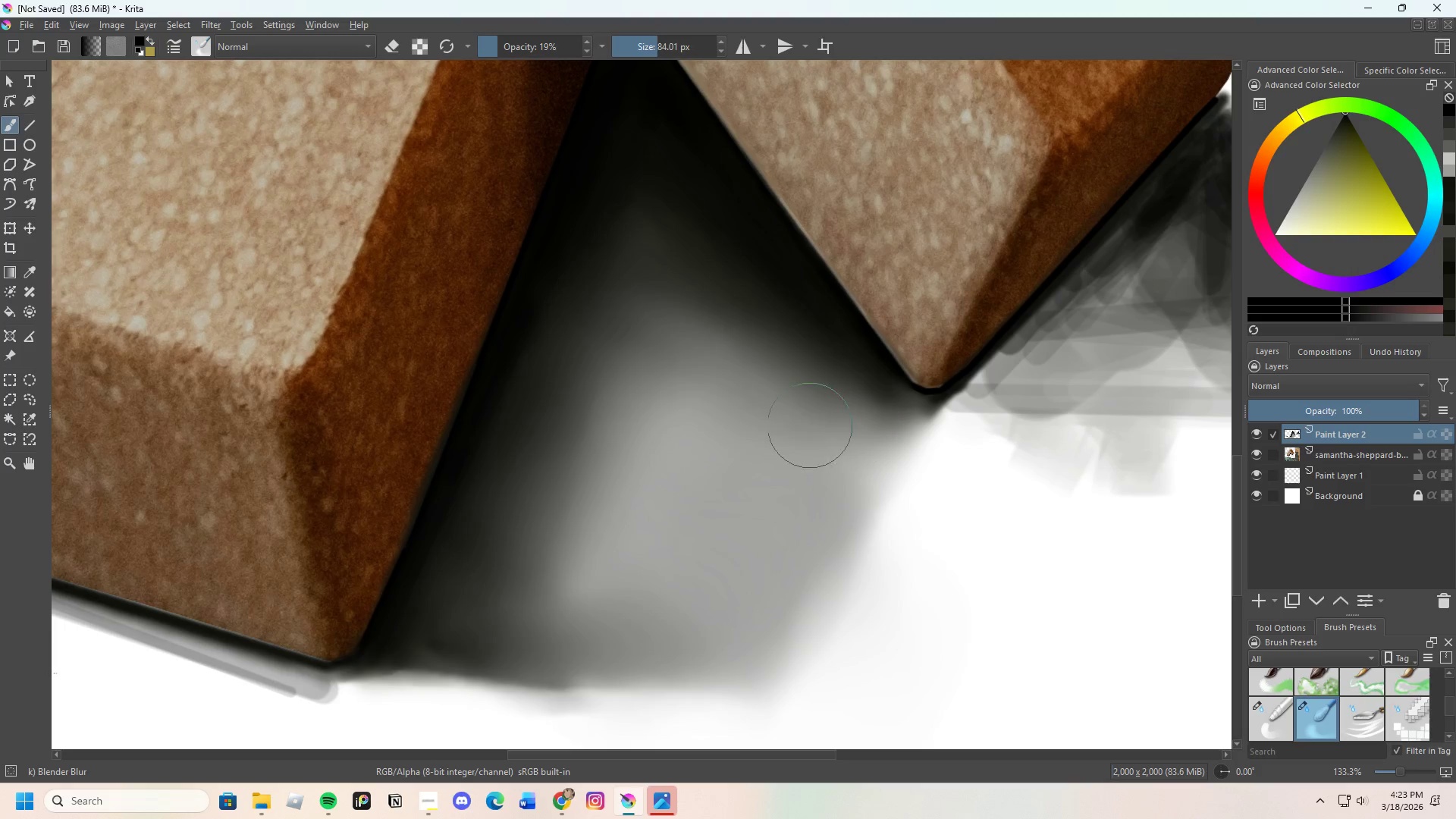 
scroll: coordinate [720, 406], scroll_direction: down, amount: 1.0
 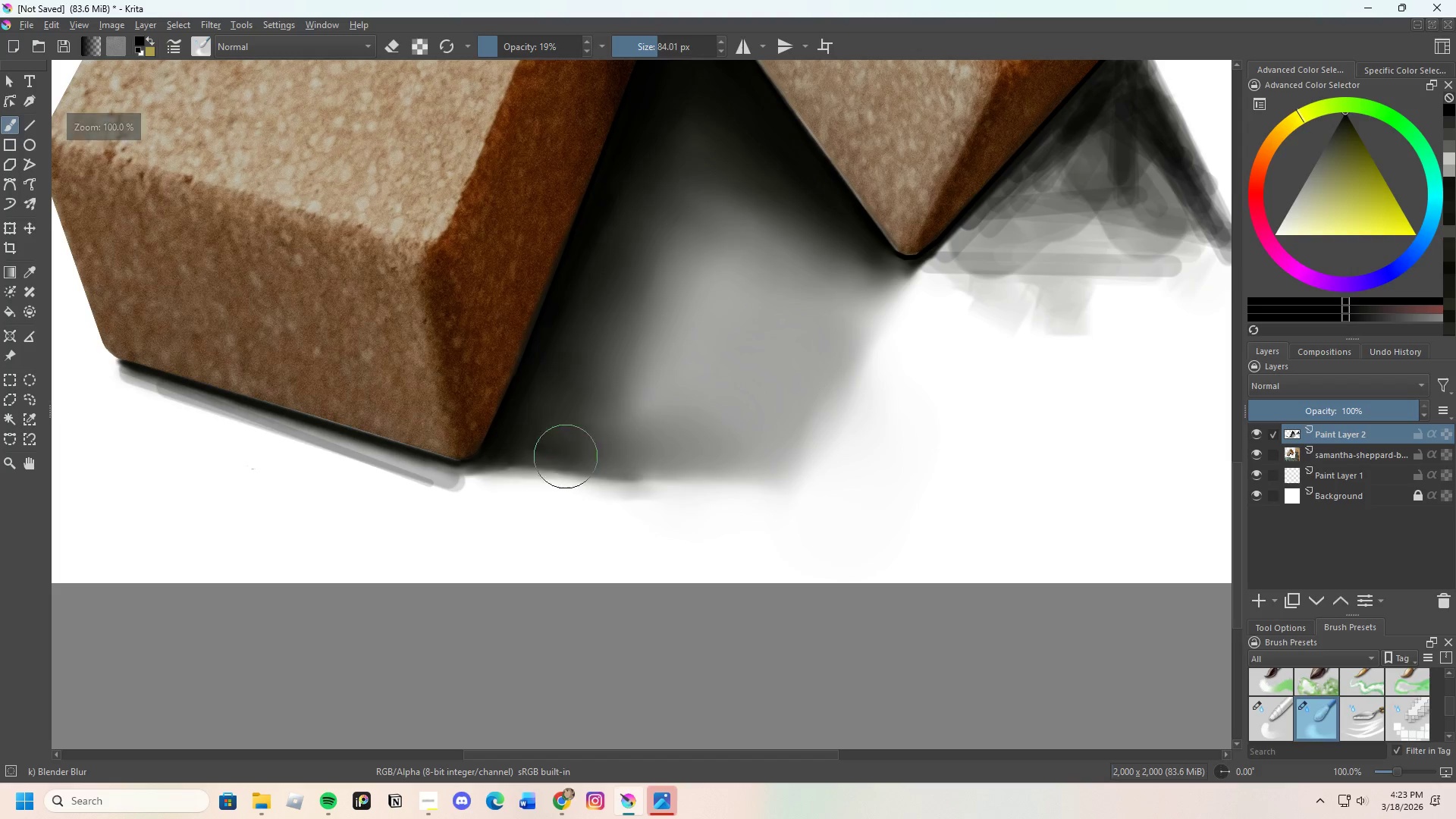 
left_click_drag(start_coordinate=[518, 455], to_coordinate=[667, 468])
 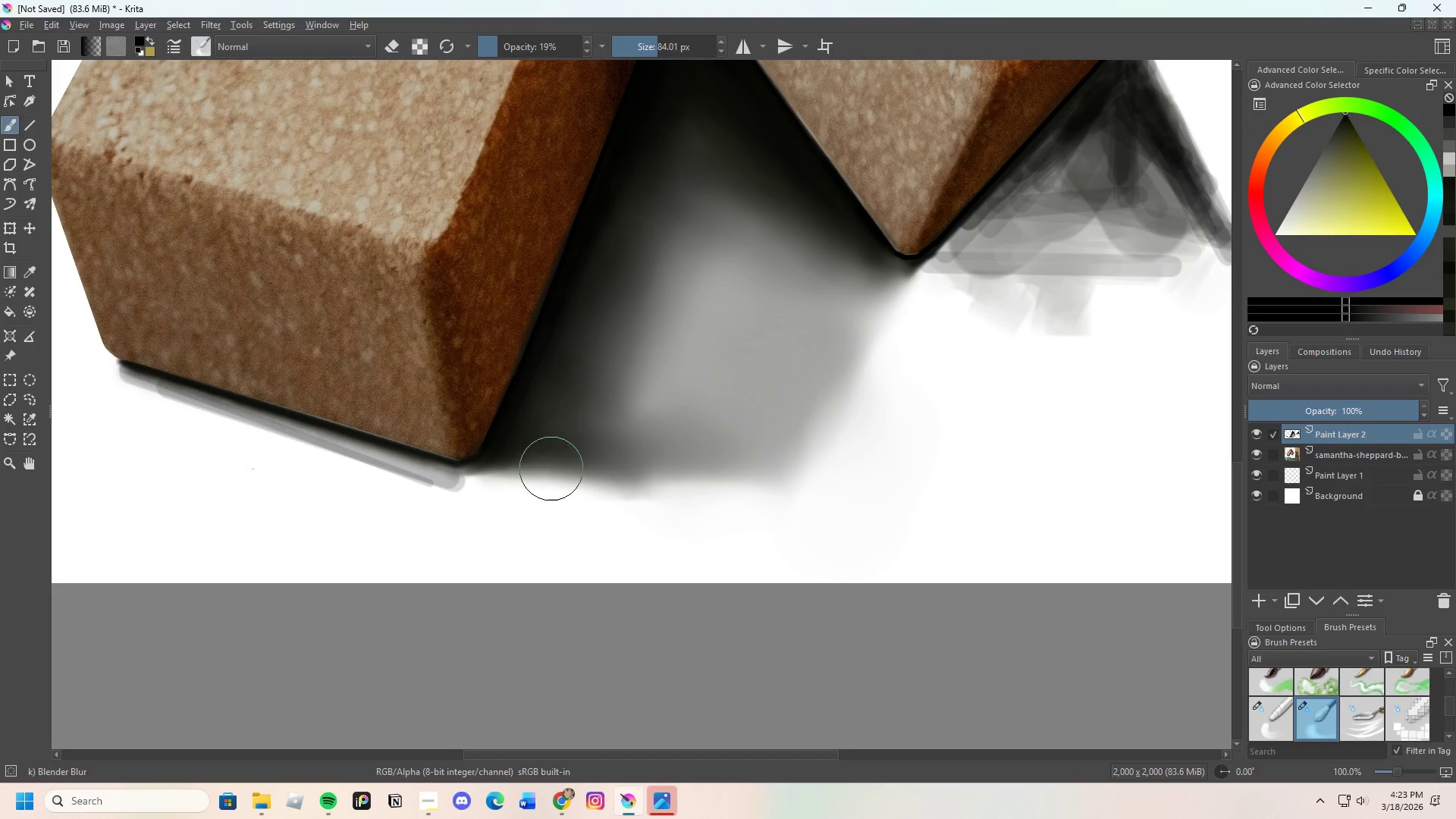 
left_click_drag(start_coordinate=[613, 469], to_coordinate=[770, 468])
 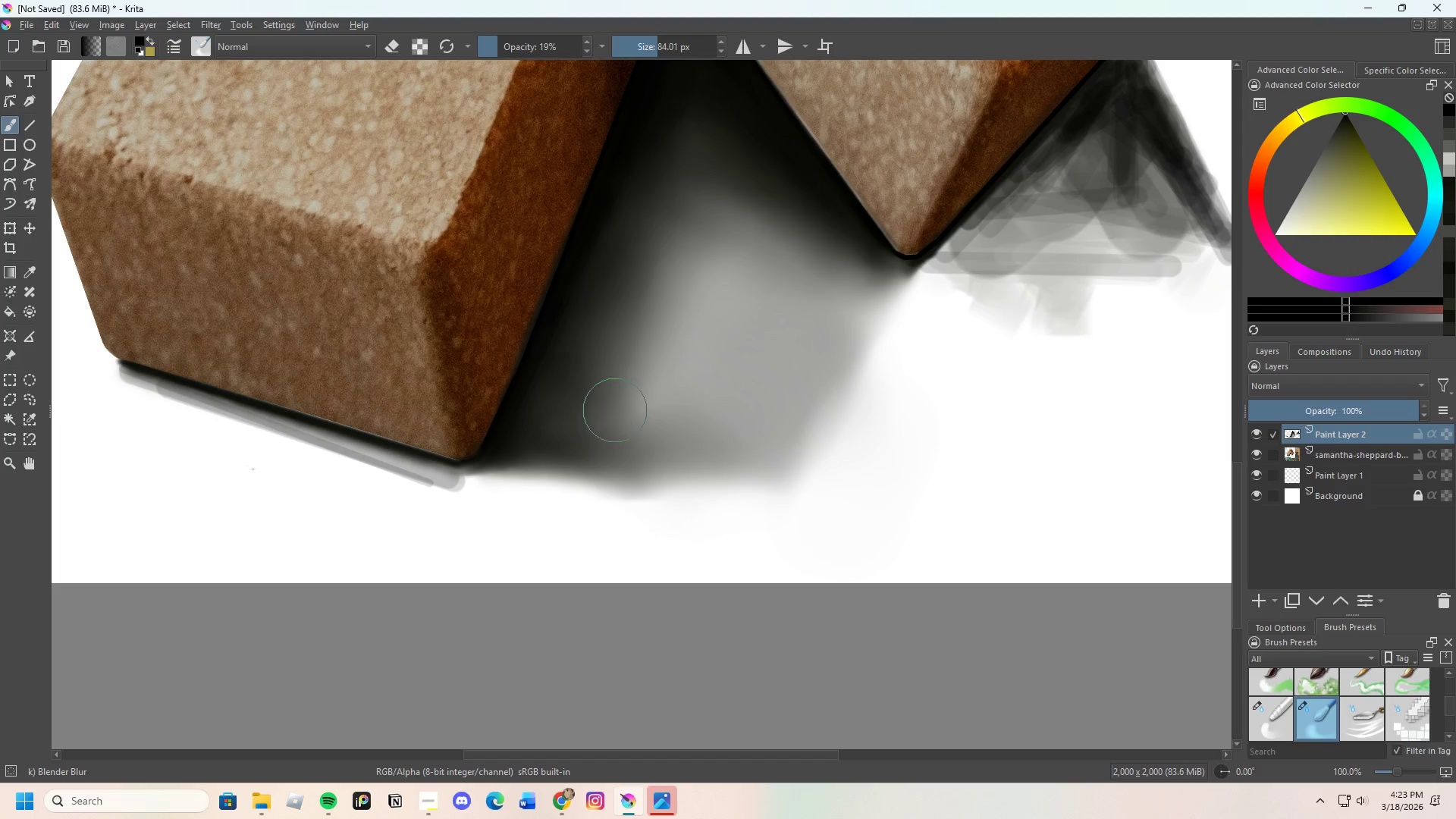 
left_click_drag(start_coordinate=[604, 419], to_coordinate=[736, 448])
 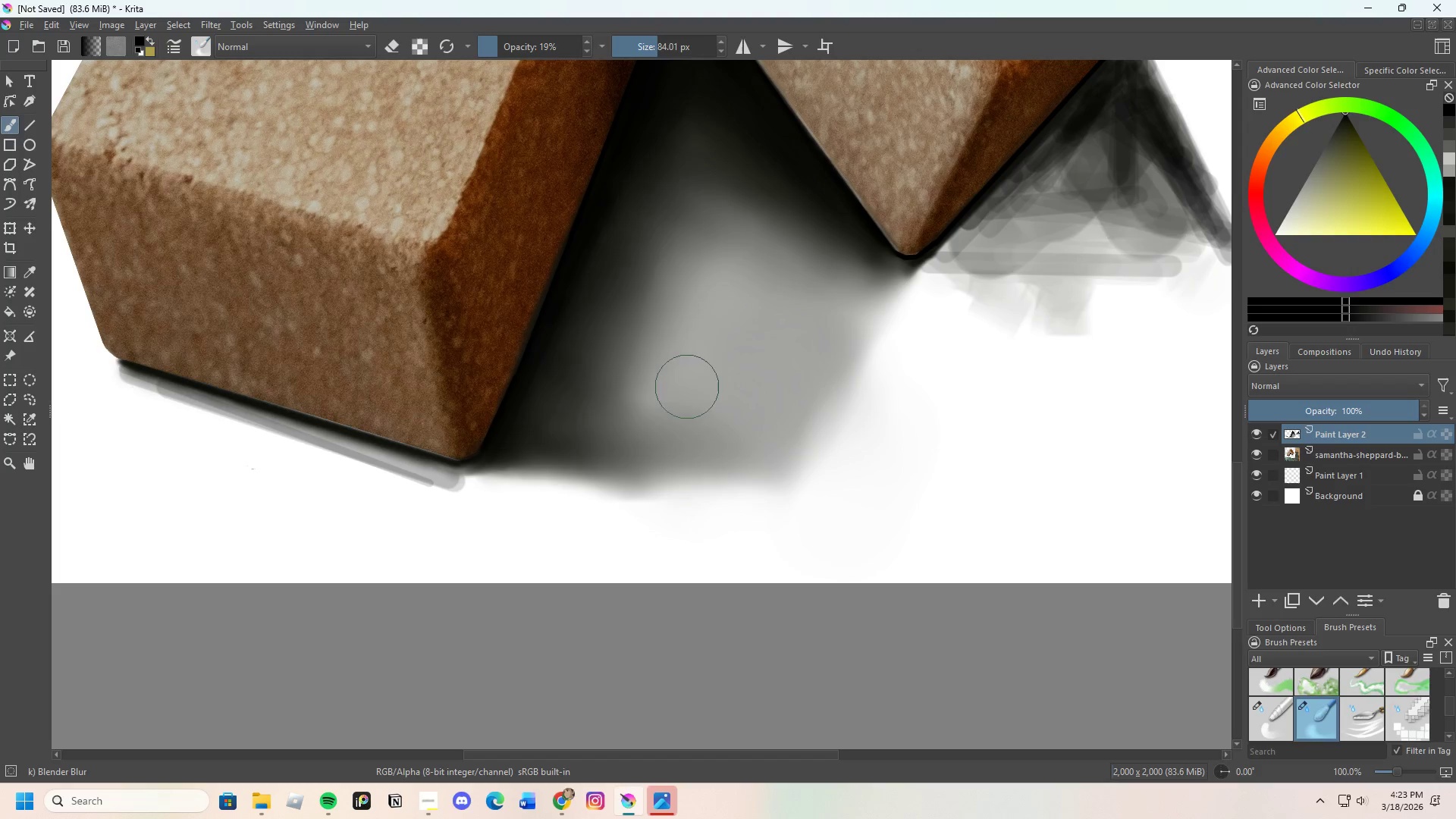 
left_click_drag(start_coordinate=[682, 361], to_coordinate=[657, 425])
 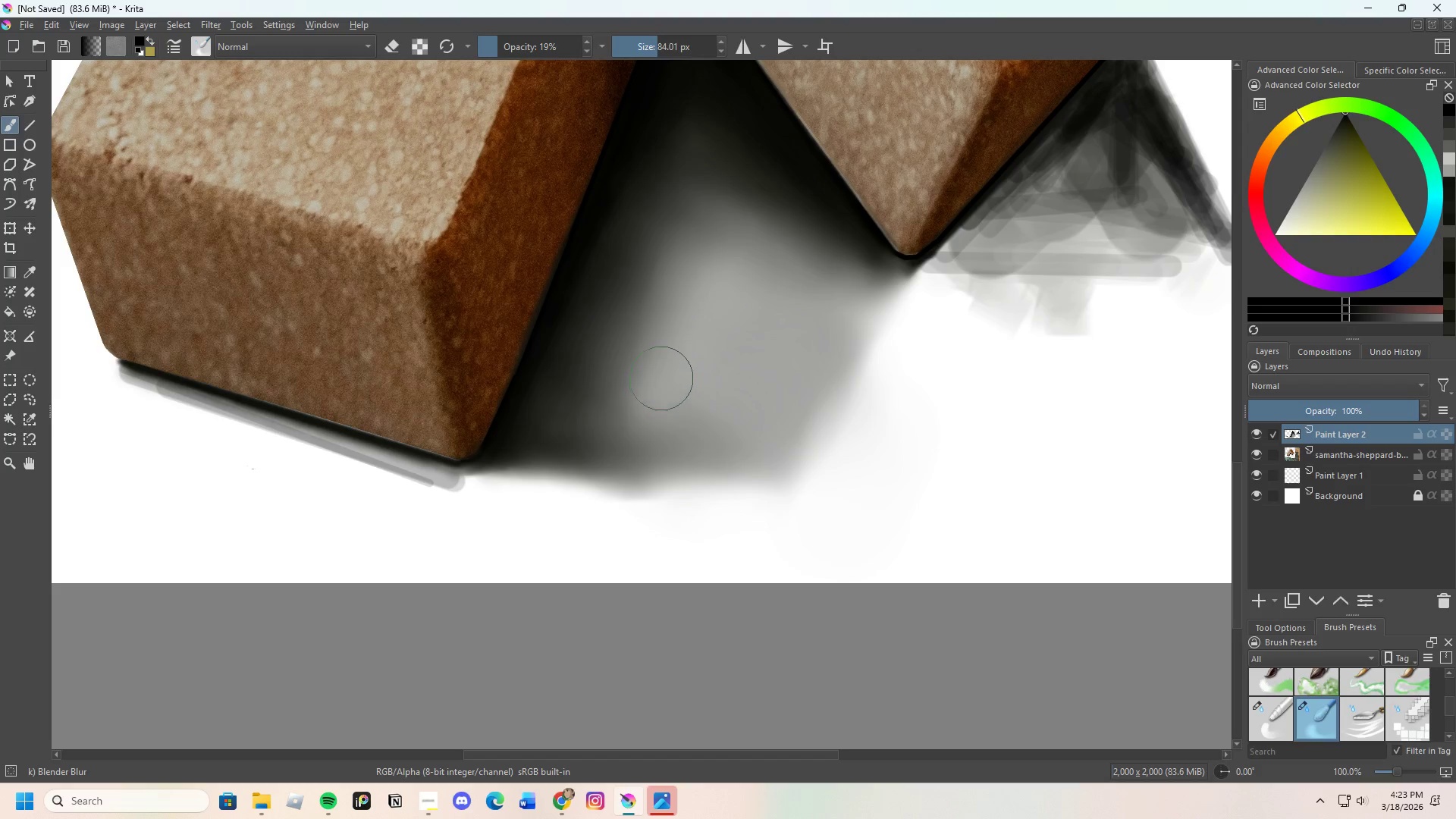 
left_click_drag(start_coordinate=[654, 413], to_coordinate=[739, 438])
 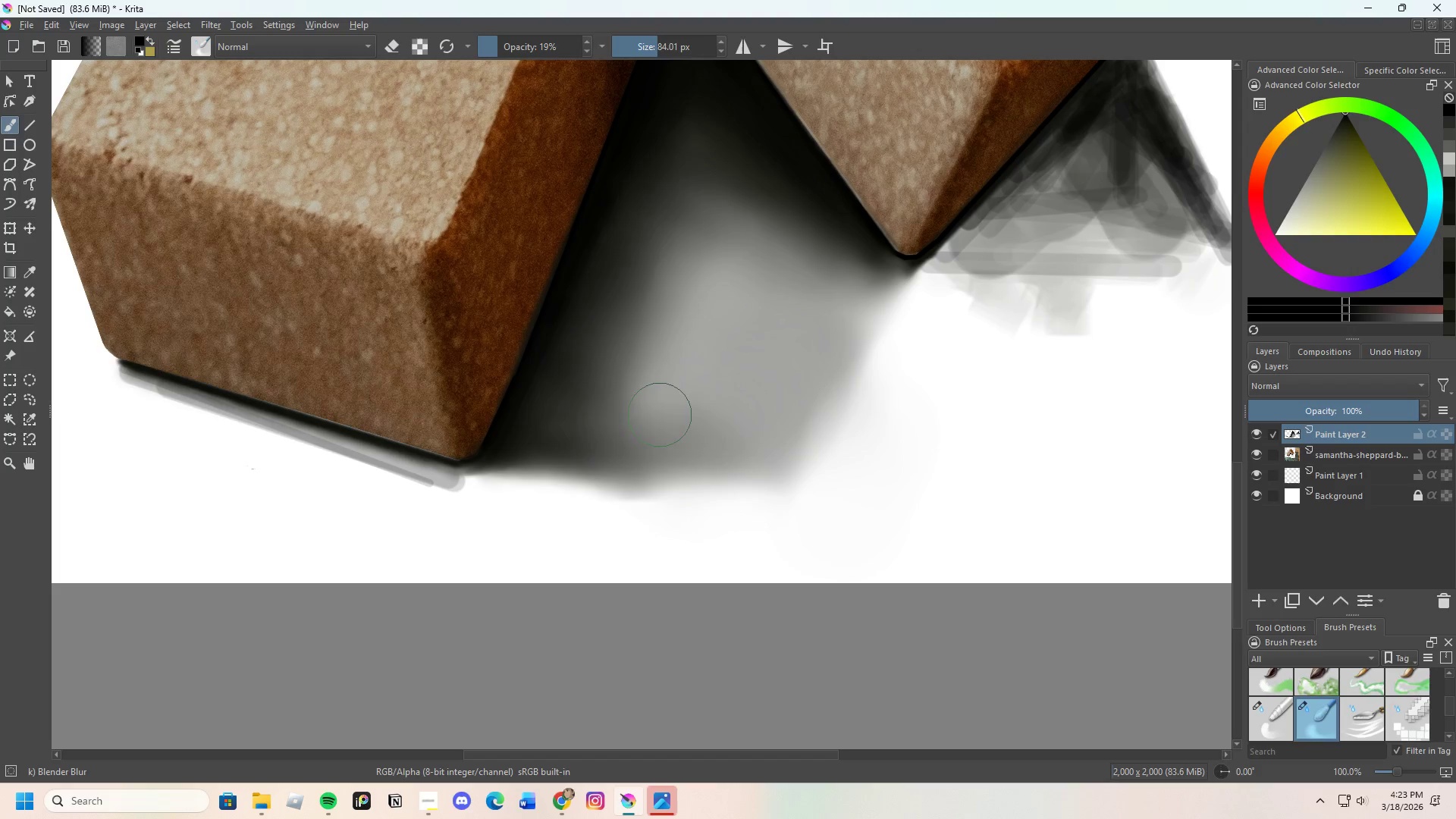 
left_click_drag(start_coordinate=[669, 424], to_coordinate=[732, 432])
 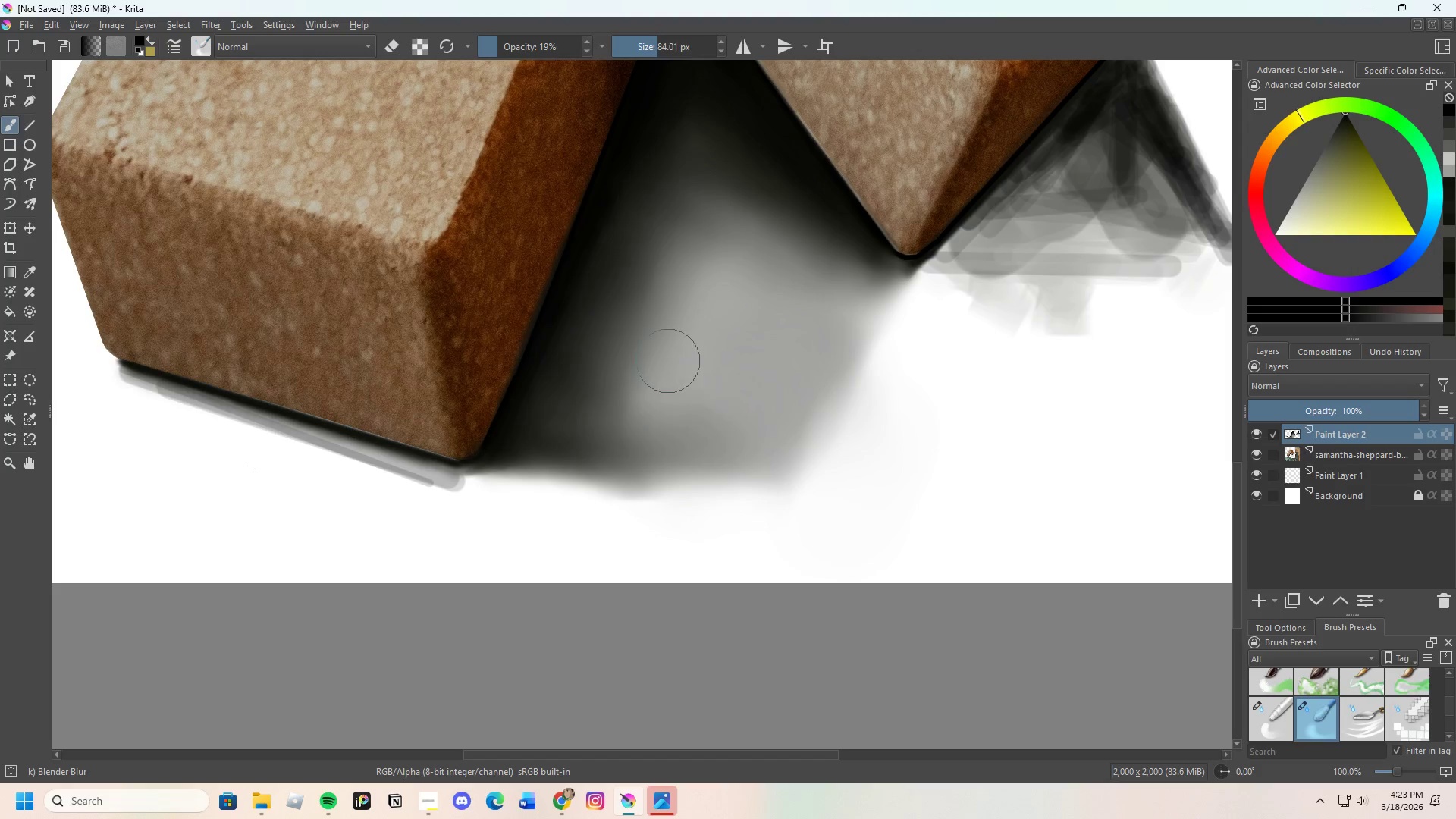 
left_click_drag(start_coordinate=[673, 378], to_coordinate=[664, 430])
 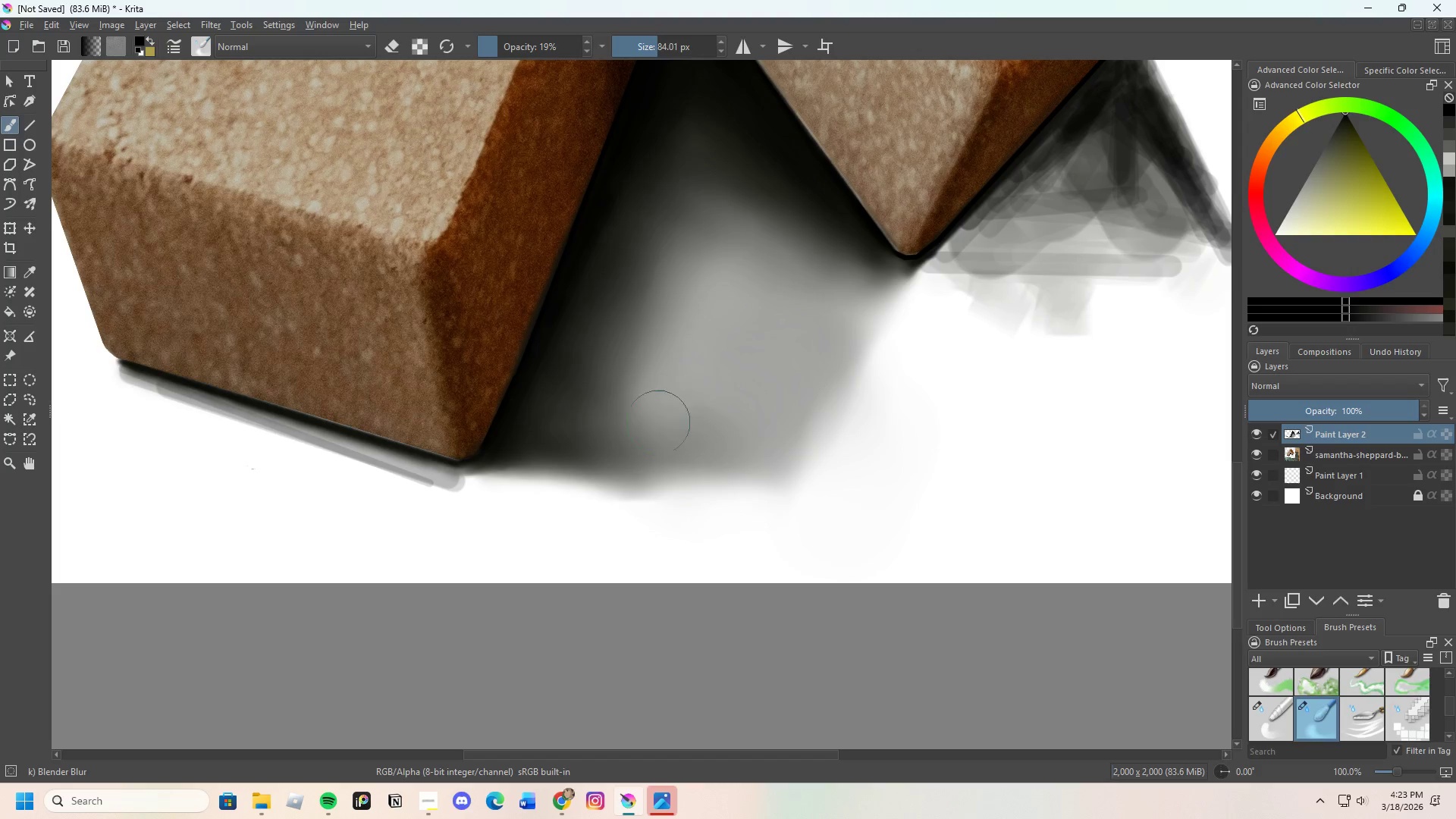 
left_click_drag(start_coordinate=[658, 428], to_coordinate=[750, 449])
 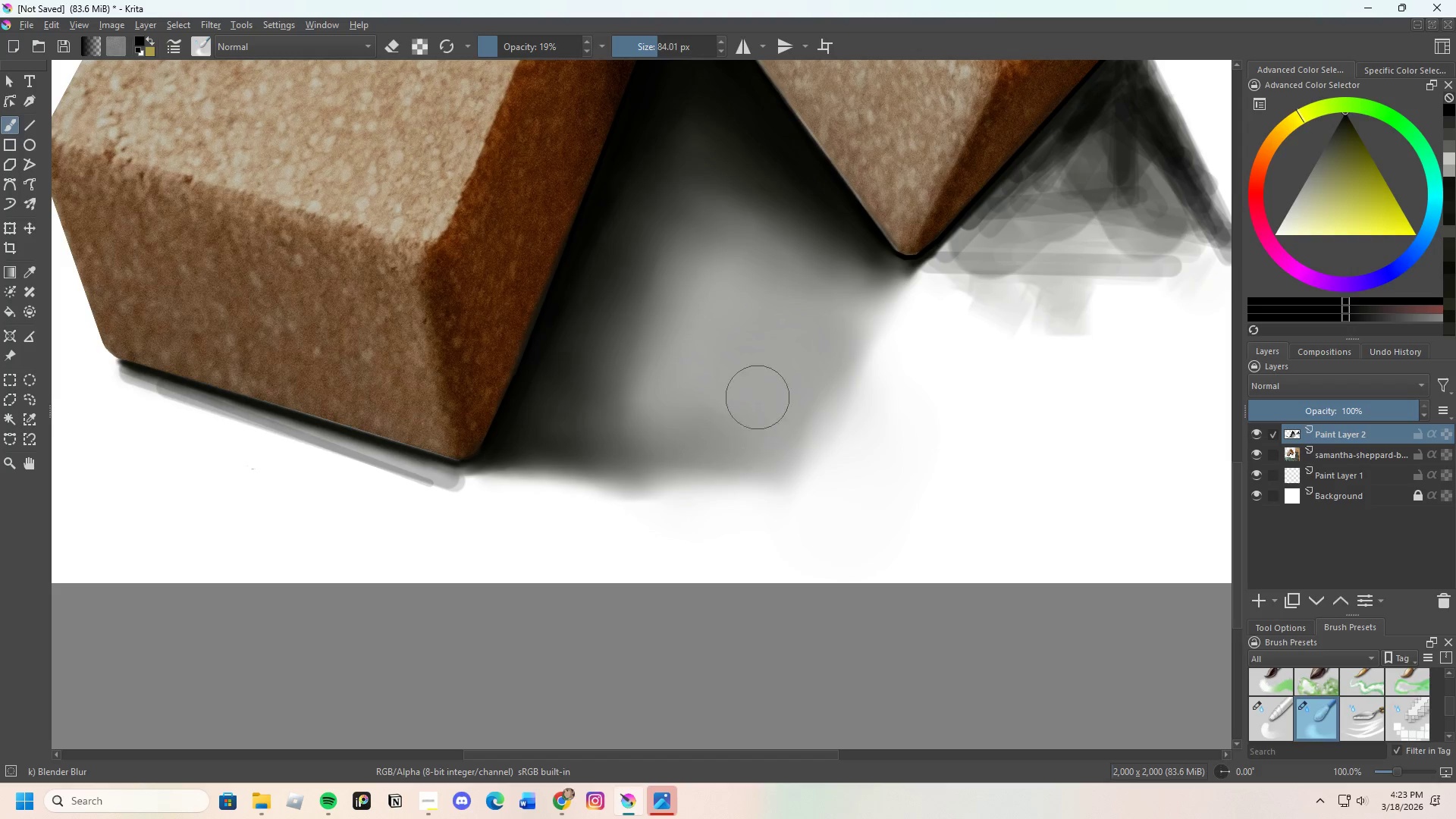 
left_click_drag(start_coordinate=[728, 293], to_coordinate=[748, 406])
 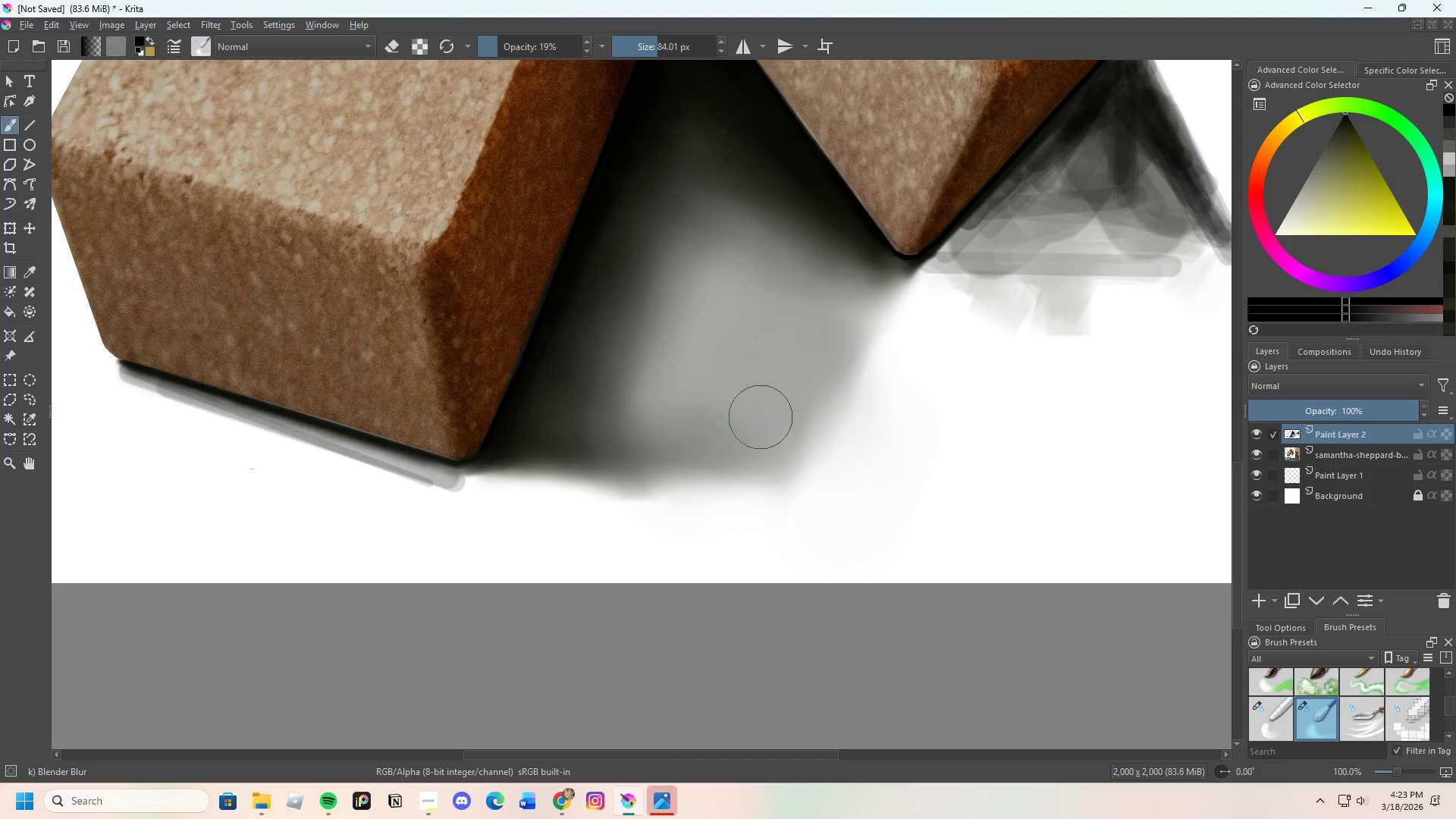 
scroll: coordinate [720, 460], scroll_direction: down, amount: 2.0
 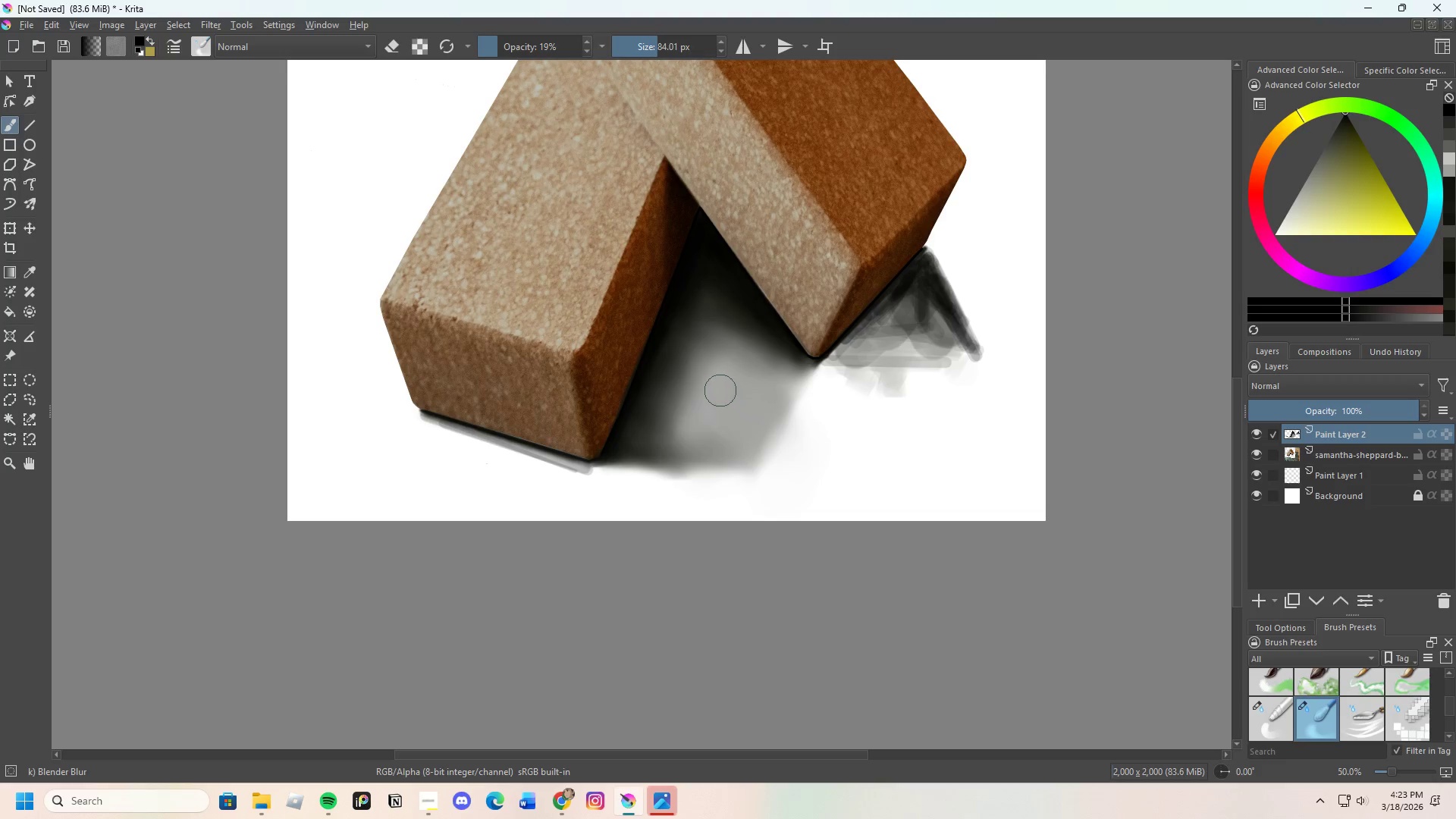 
scroll: coordinate [740, 363], scroll_direction: up, amount: 2.0
 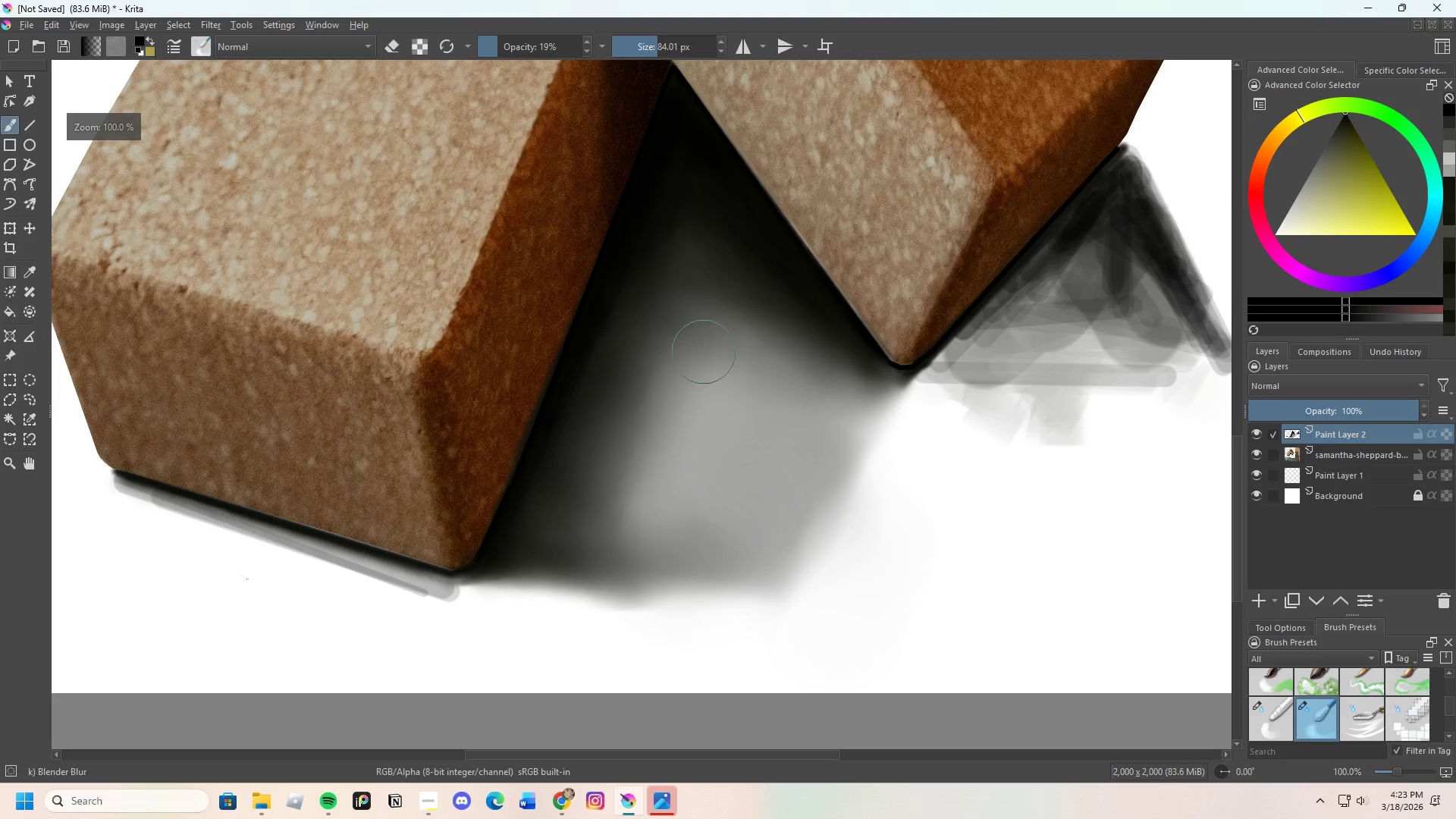 
left_click_drag(start_coordinate=[713, 360], to_coordinate=[755, 388])
 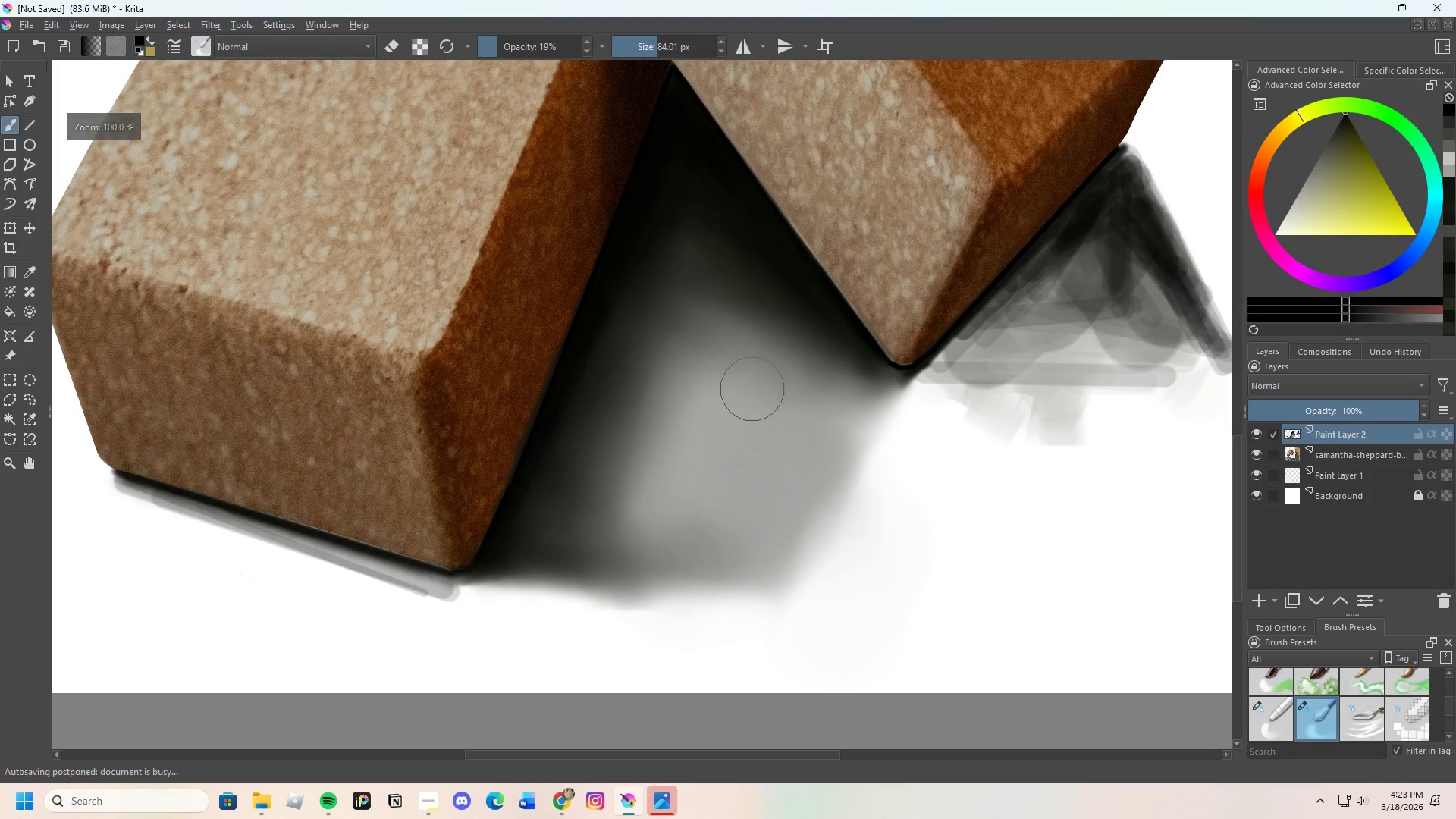 
left_click_drag(start_coordinate=[723, 422], to_coordinate=[705, 463])
 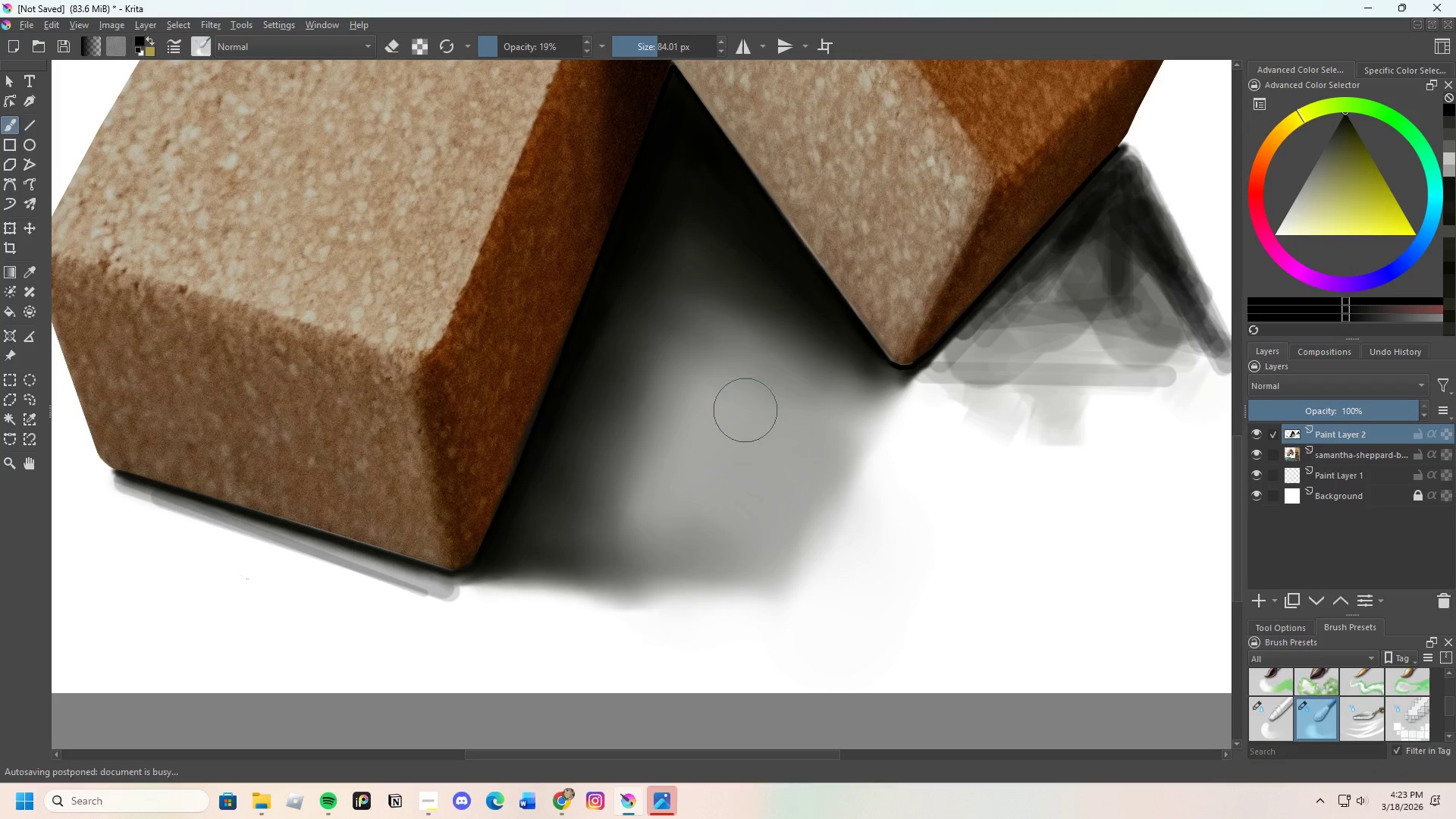 
left_click_drag(start_coordinate=[739, 435], to_coordinate=[730, 475])
 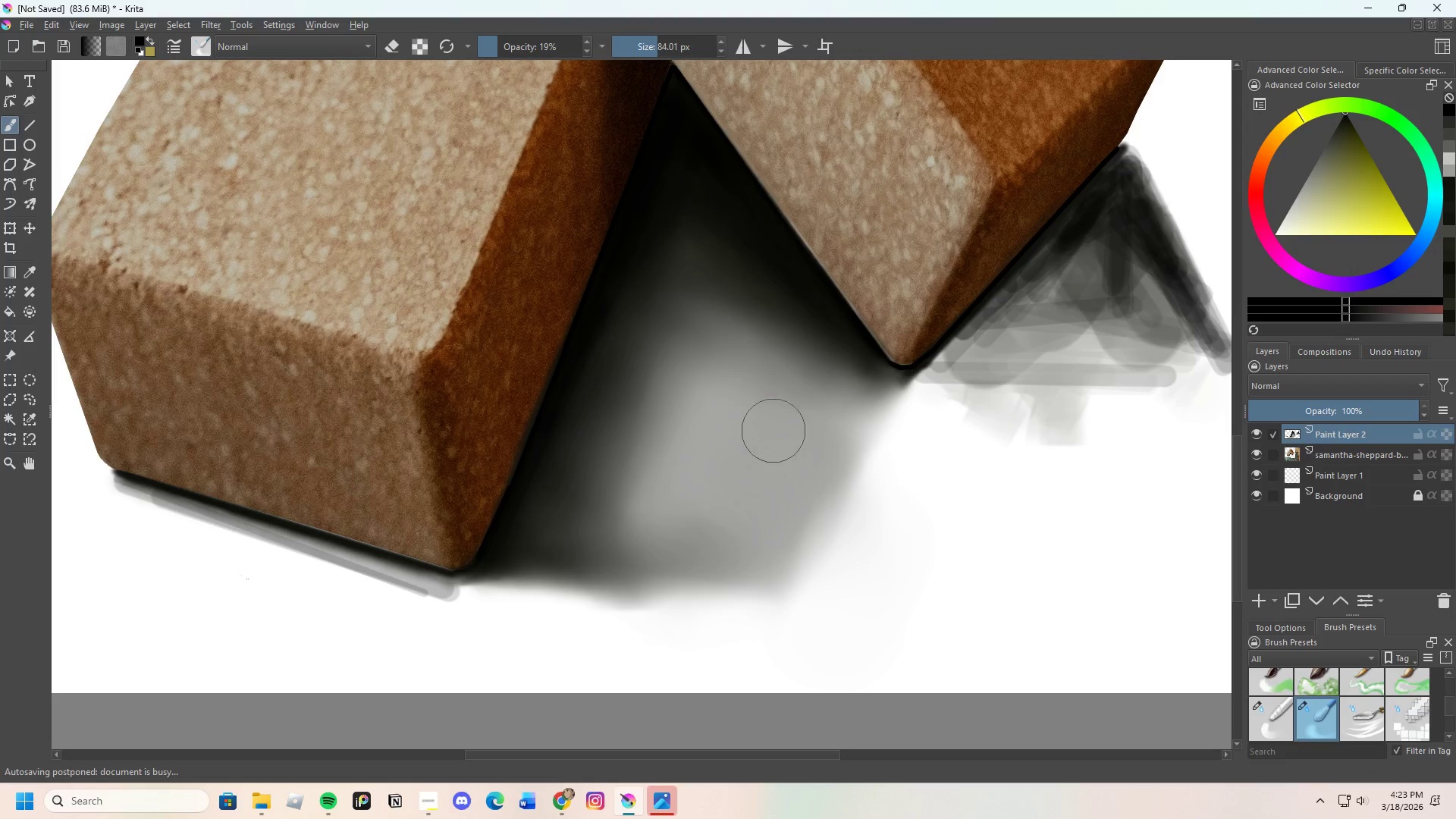 
left_click_drag(start_coordinate=[743, 479], to_coordinate=[715, 564])
 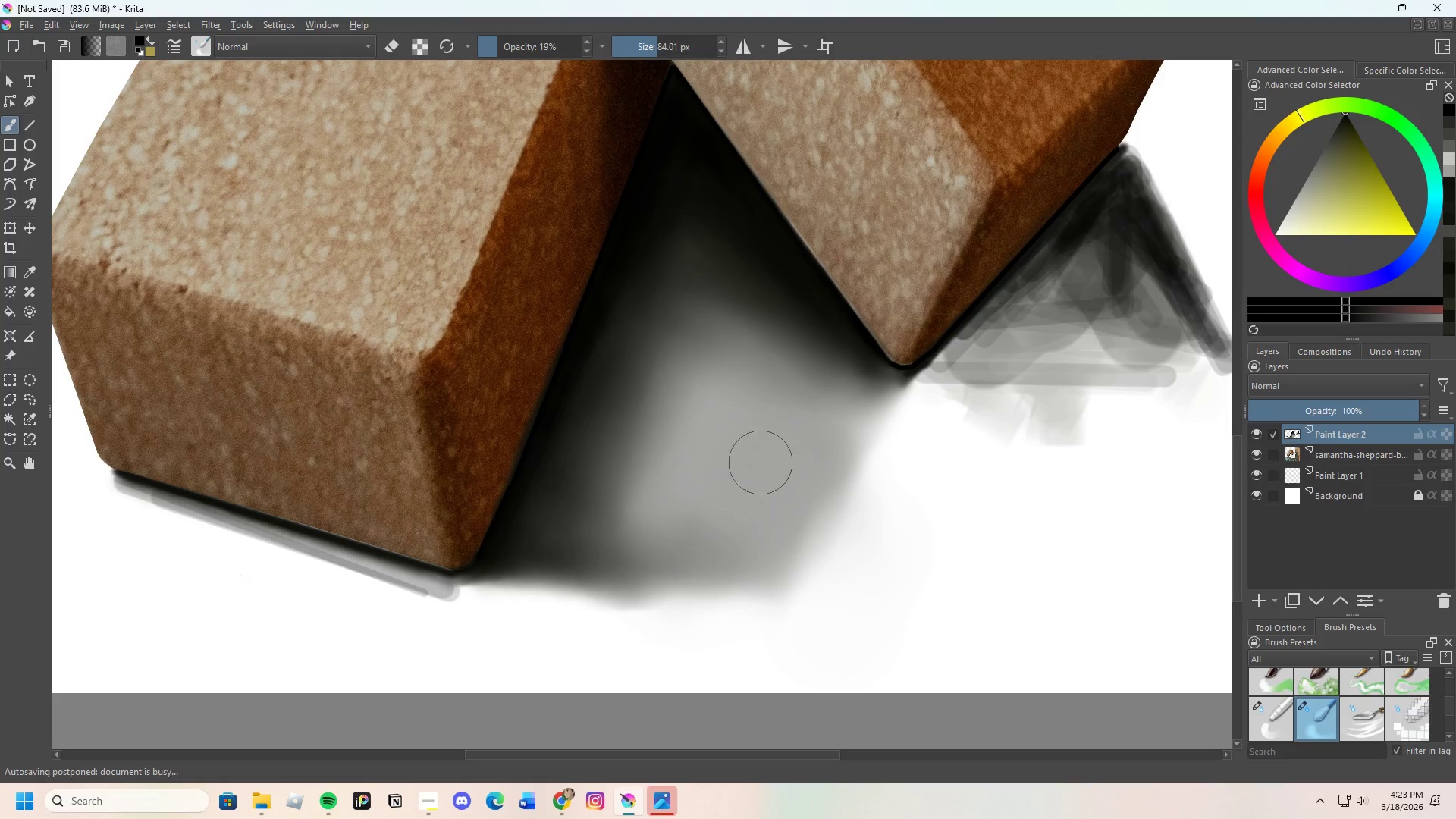 
left_click_drag(start_coordinate=[758, 498], to_coordinate=[745, 526])
 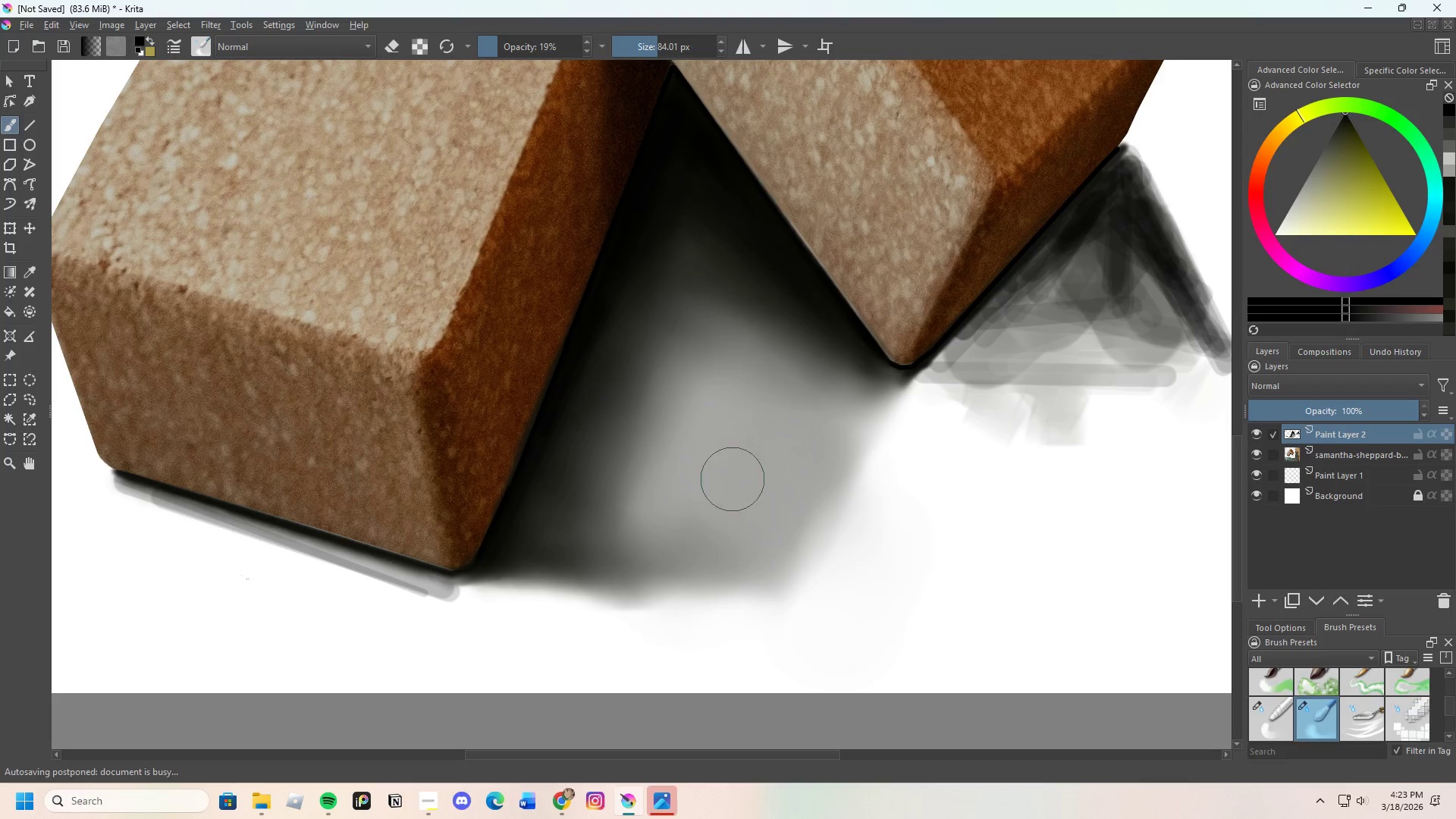 
left_click_drag(start_coordinate=[707, 519], to_coordinate=[702, 515])
 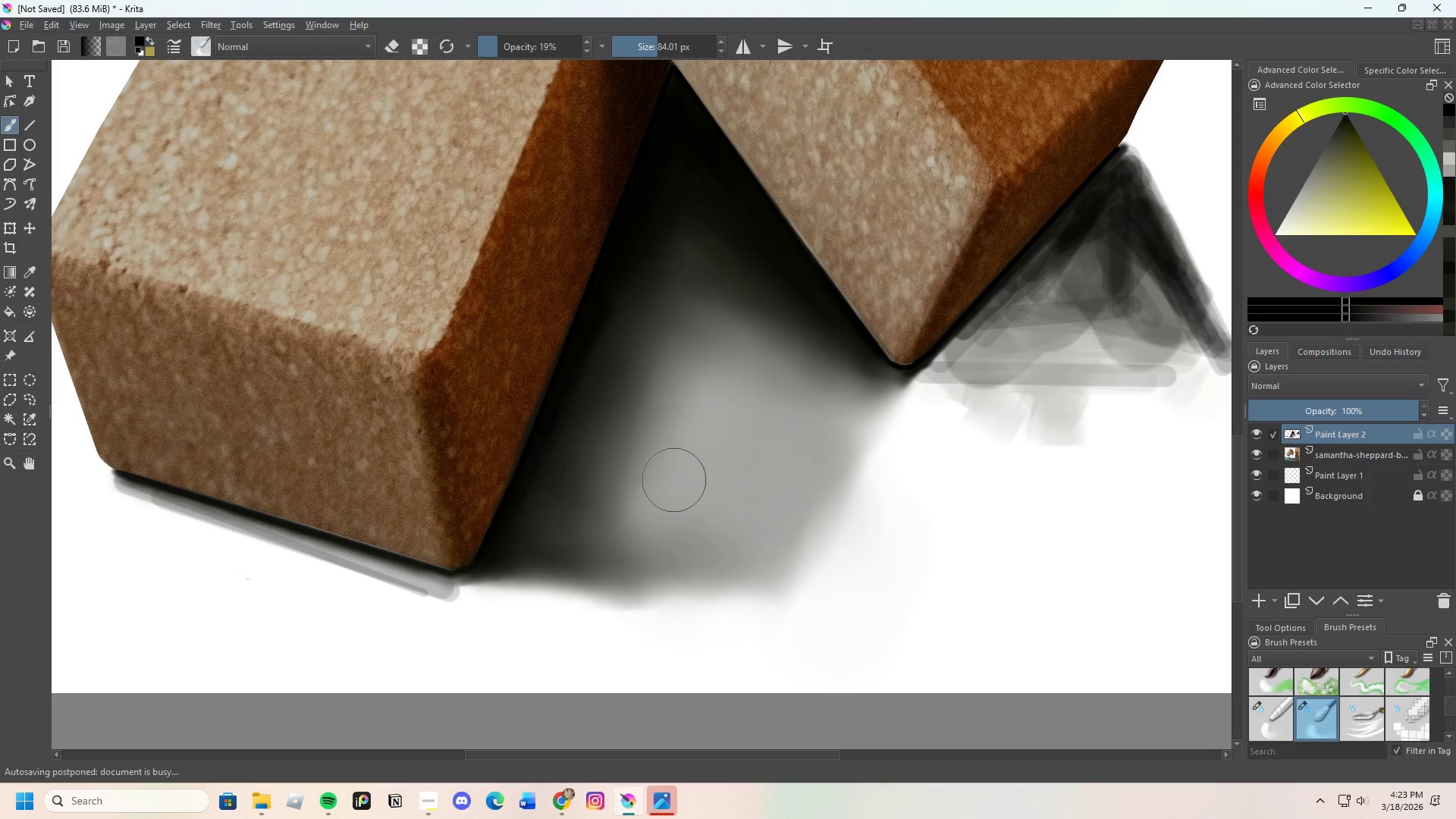 
left_click_drag(start_coordinate=[693, 487], to_coordinate=[726, 499])
 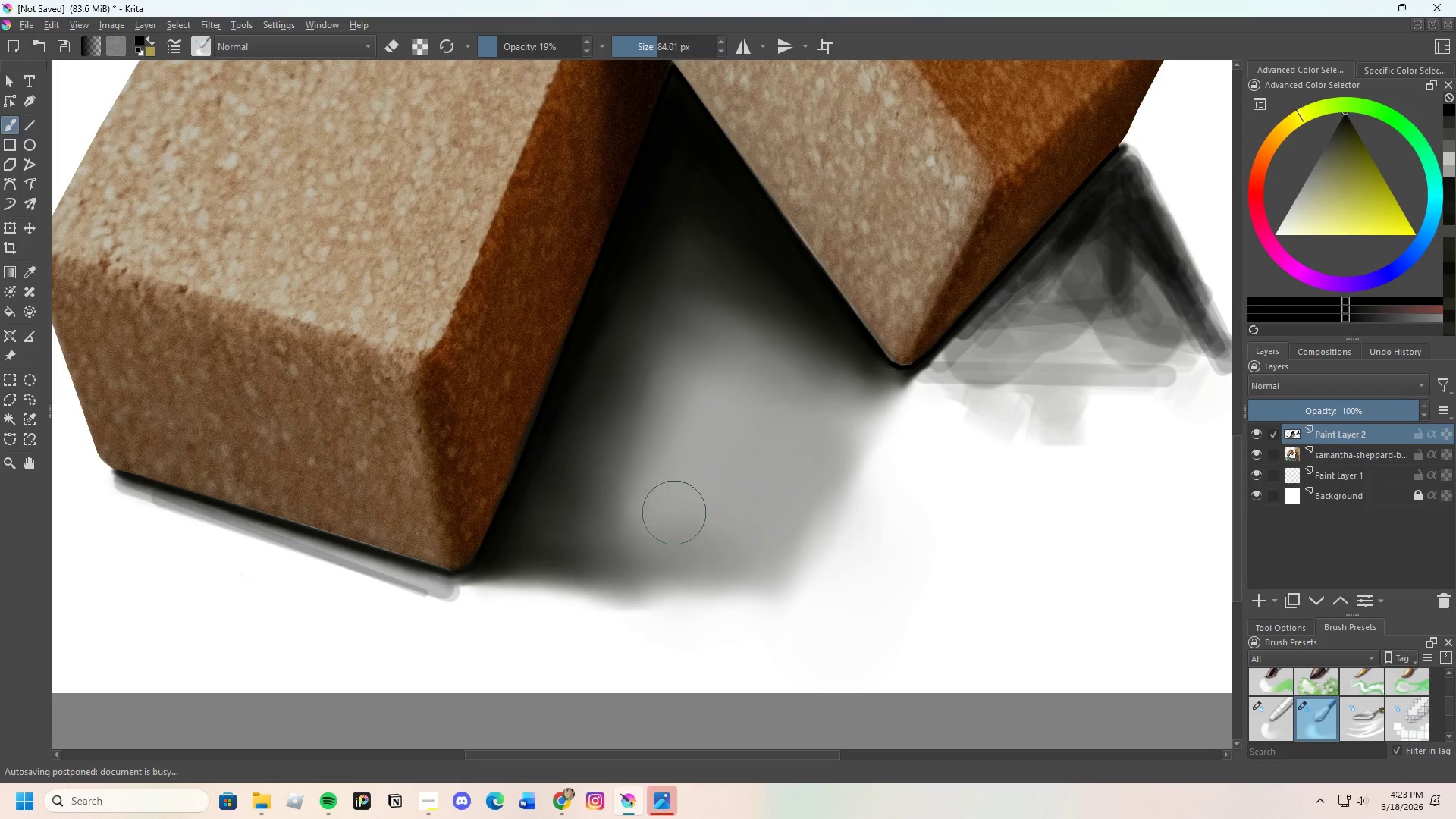 
left_click_drag(start_coordinate=[668, 511], to_coordinate=[749, 541])
 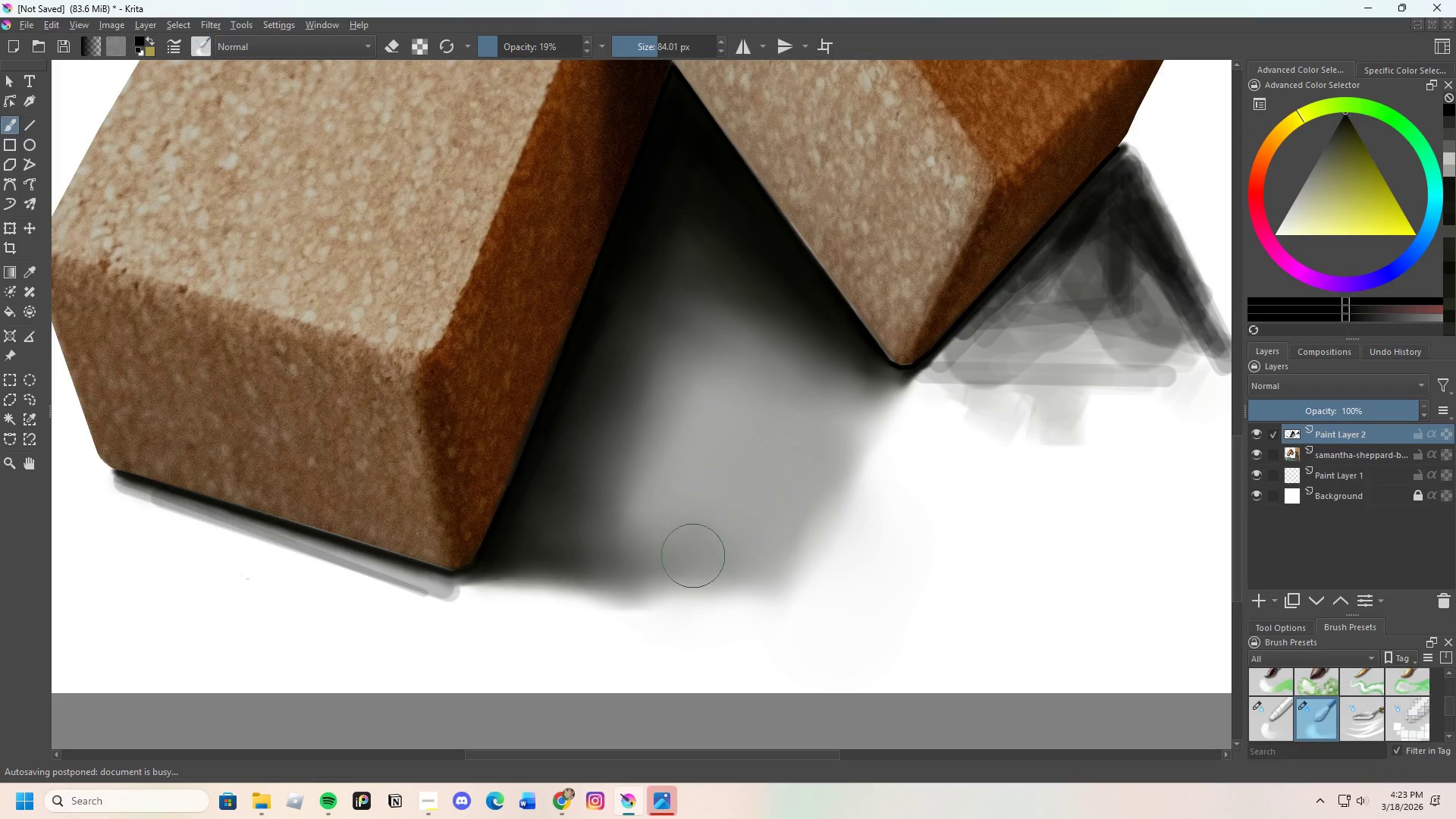 
left_click_drag(start_coordinate=[709, 563], to_coordinate=[806, 501])
 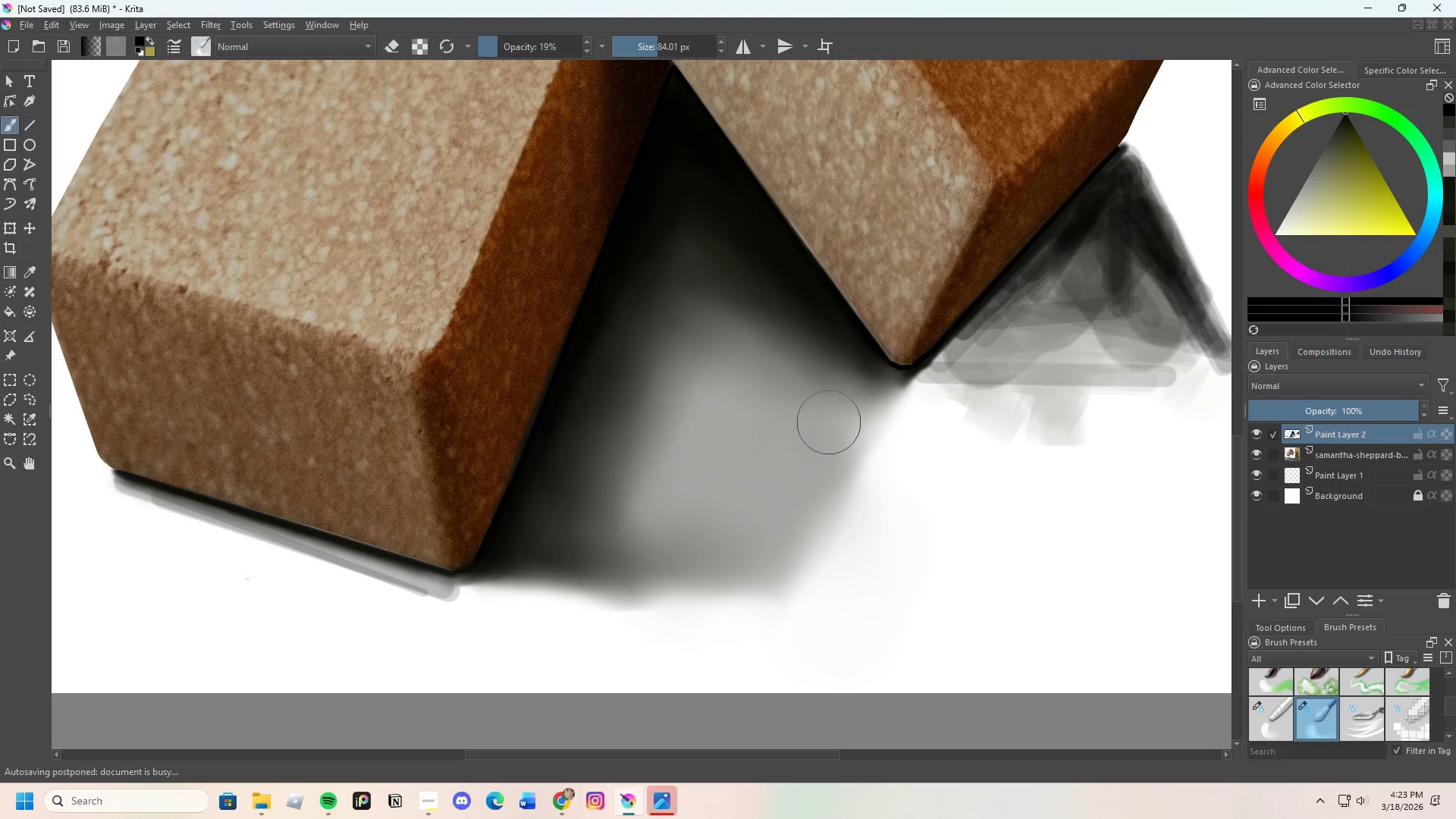 
left_click_drag(start_coordinate=[817, 454], to_coordinate=[780, 541])
 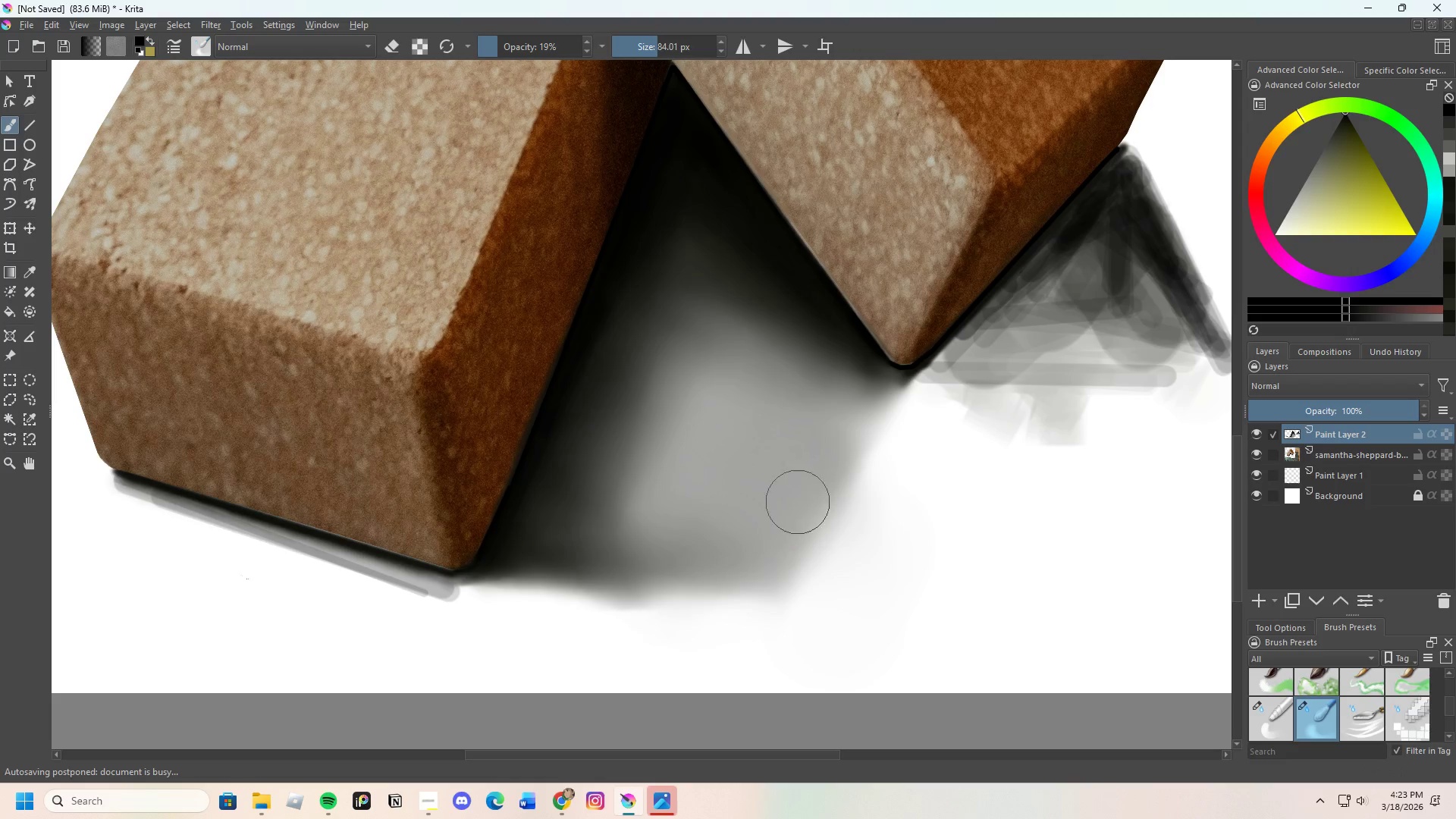 
left_click_drag(start_coordinate=[742, 551], to_coordinate=[671, 594])
 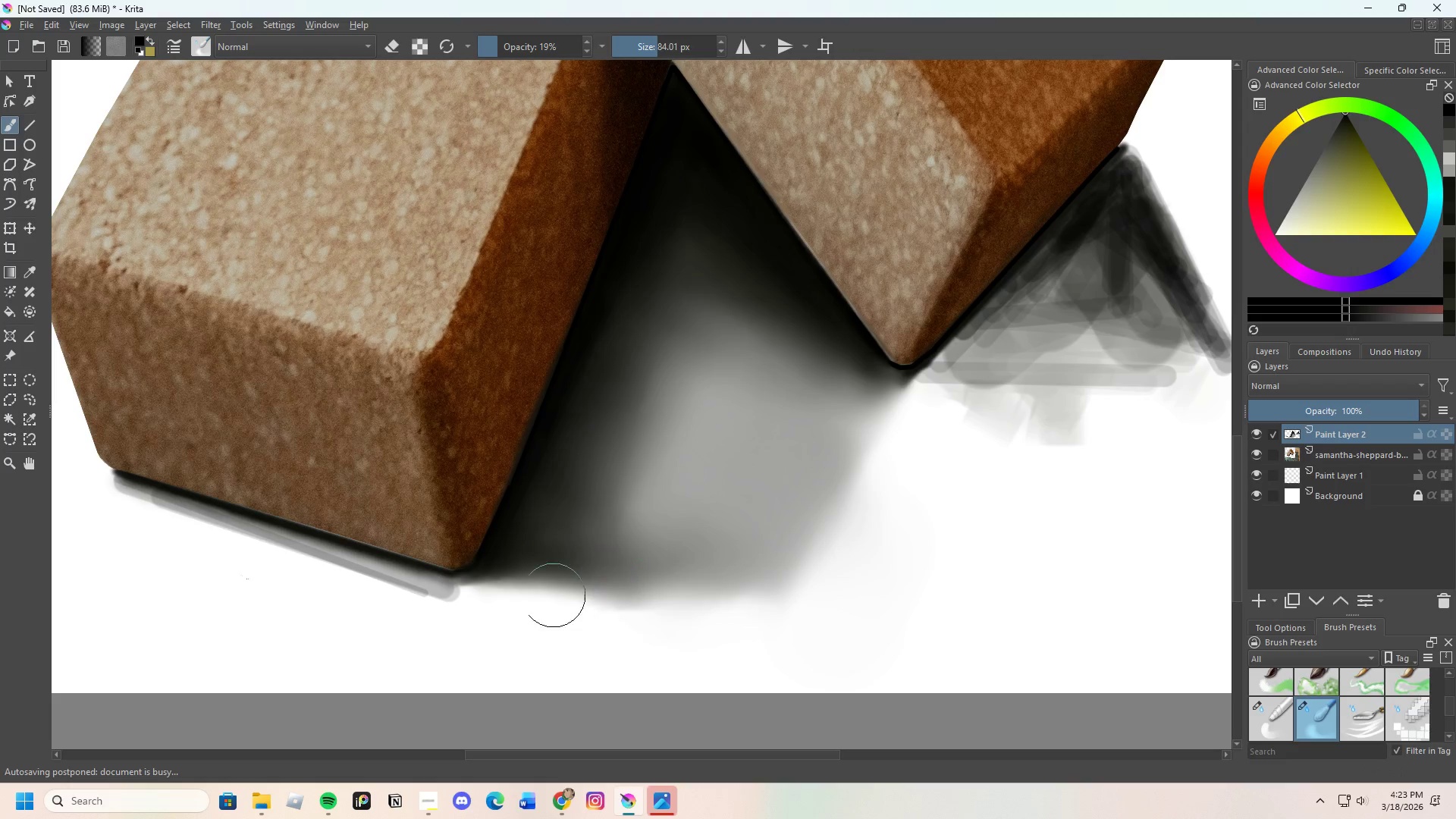 
left_click_drag(start_coordinate=[550, 594], to_coordinate=[733, 594])
 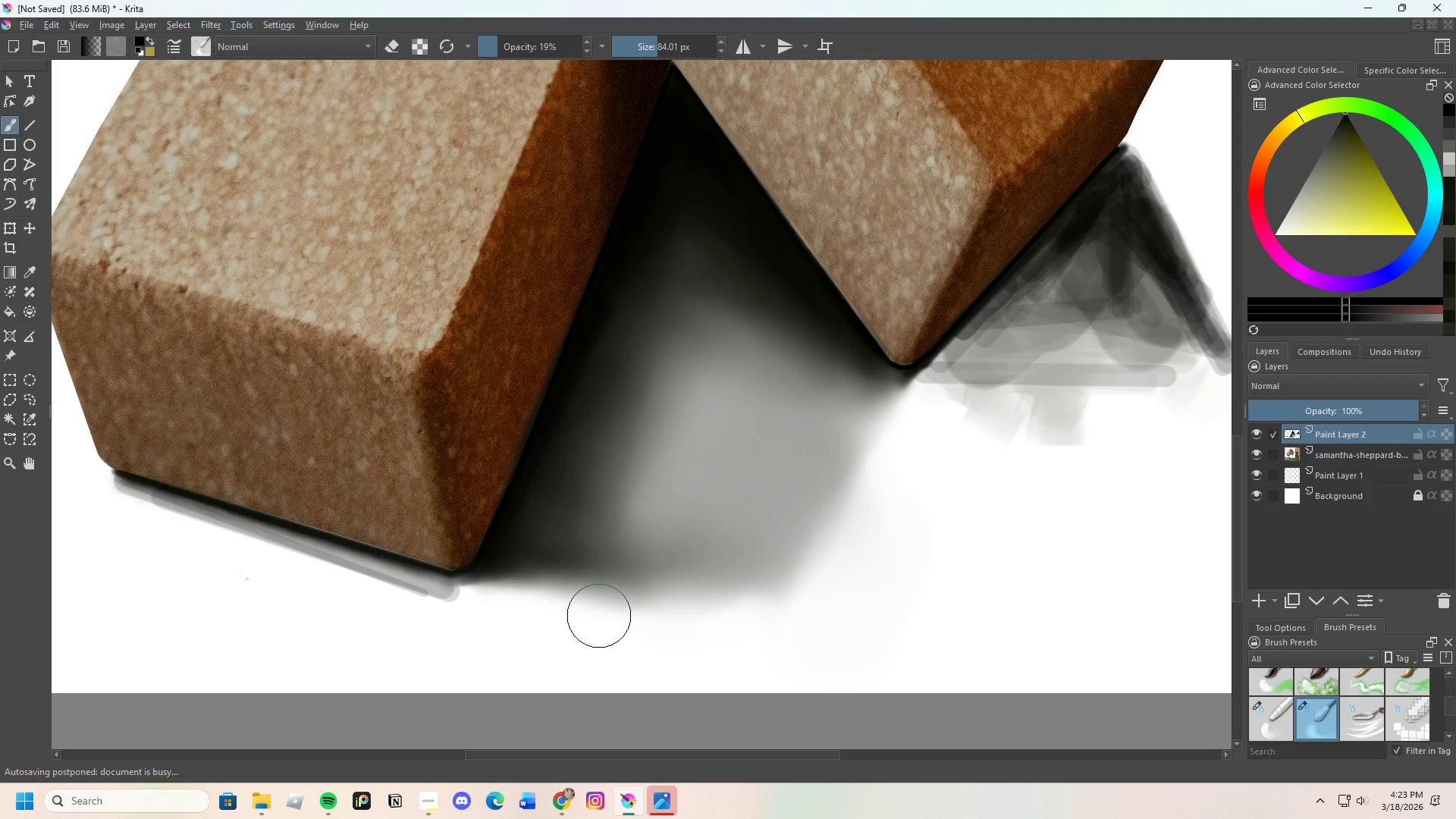 
left_click_drag(start_coordinate=[591, 594], to_coordinate=[808, 607])
 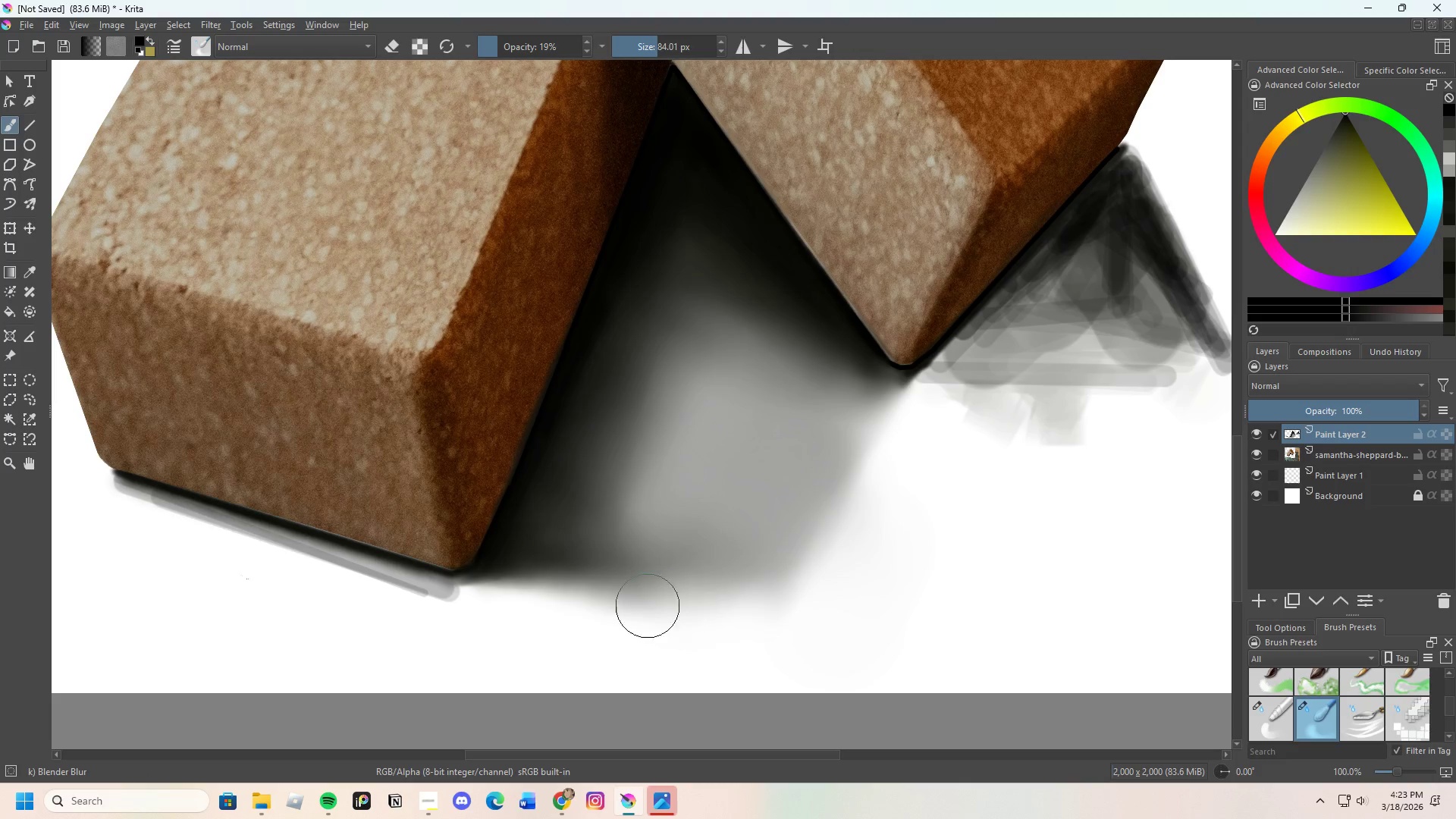 
left_click_drag(start_coordinate=[655, 606], to_coordinate=[804, 592])
 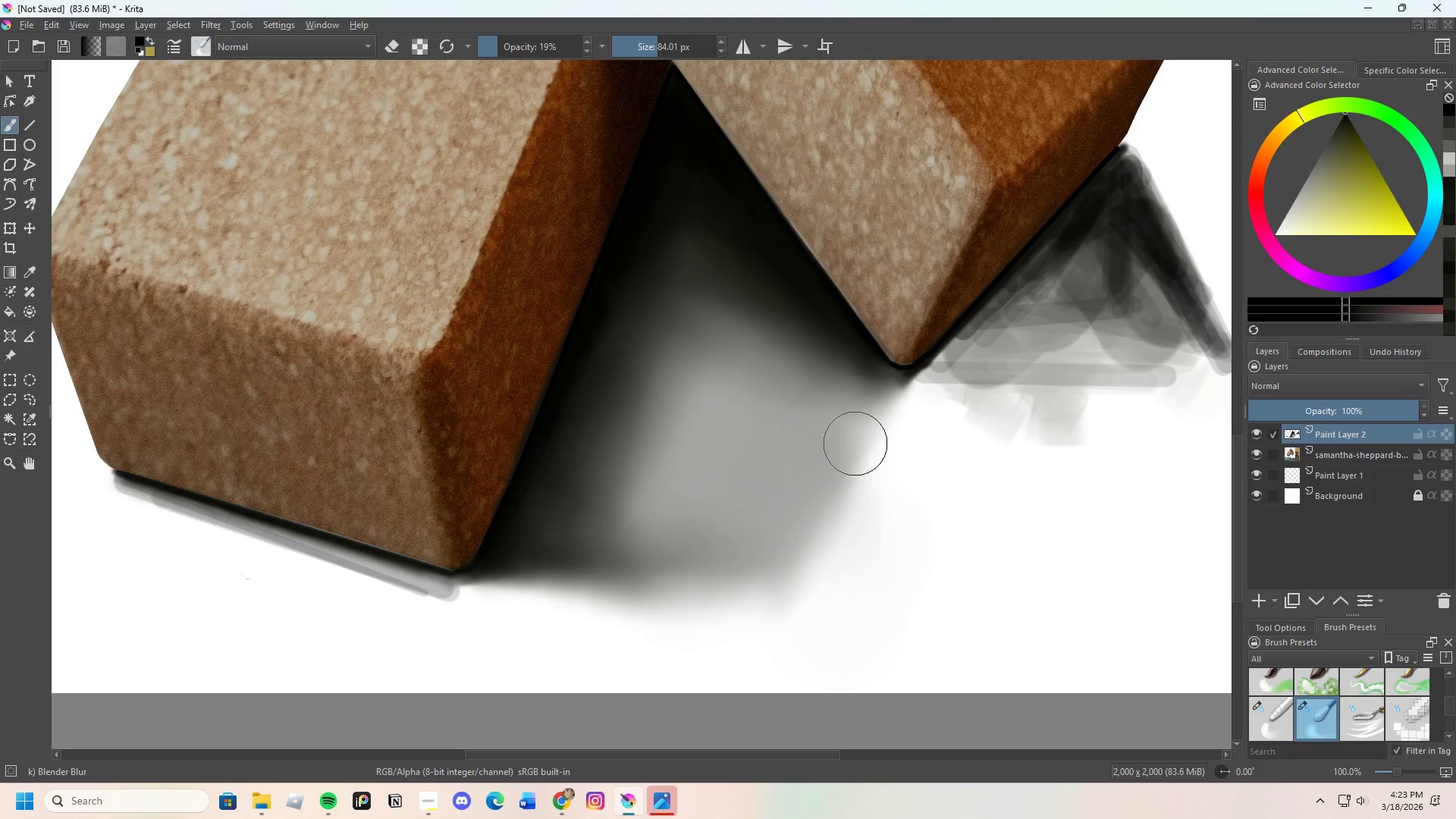 
left_click_drag(start_coordinate=[849, 428], to_coordinate=[794, 558])
 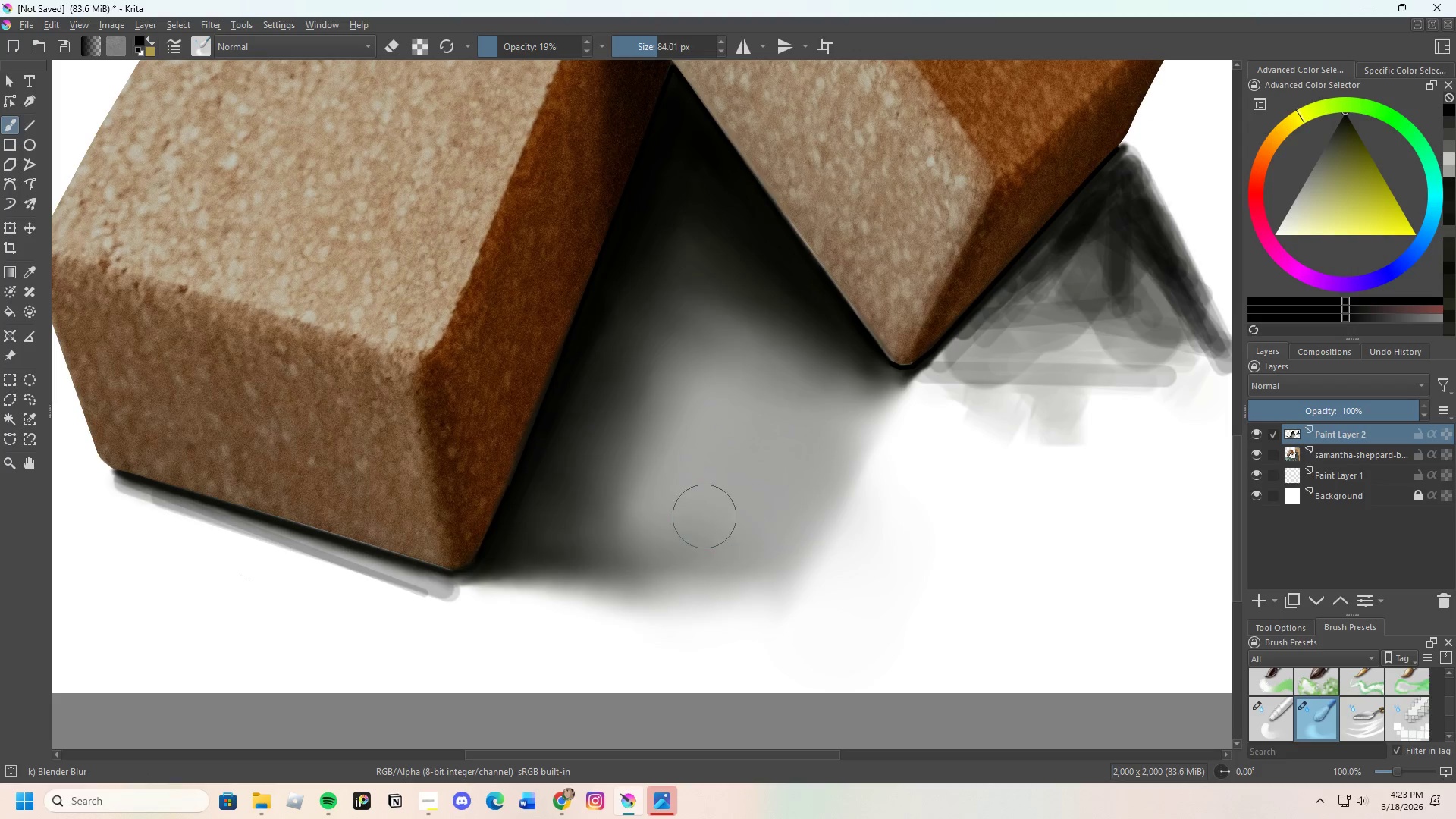 
left_click_drag(start_coordinate=[657, 517], to_coordinate=[764, 535])
 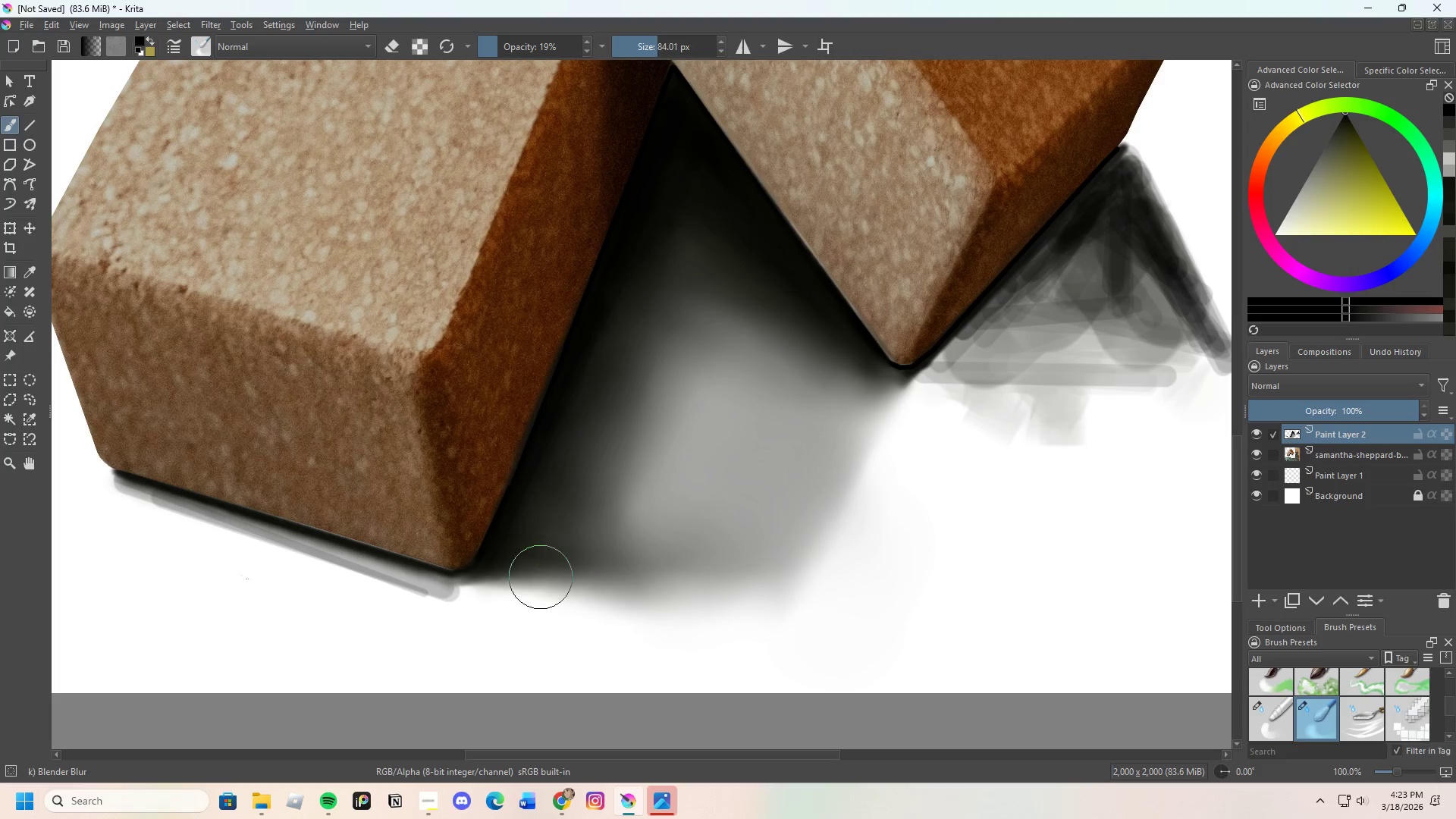 
left_click_drag(start_coordinate=[530, 591], to_coordinate=[701, 596])
 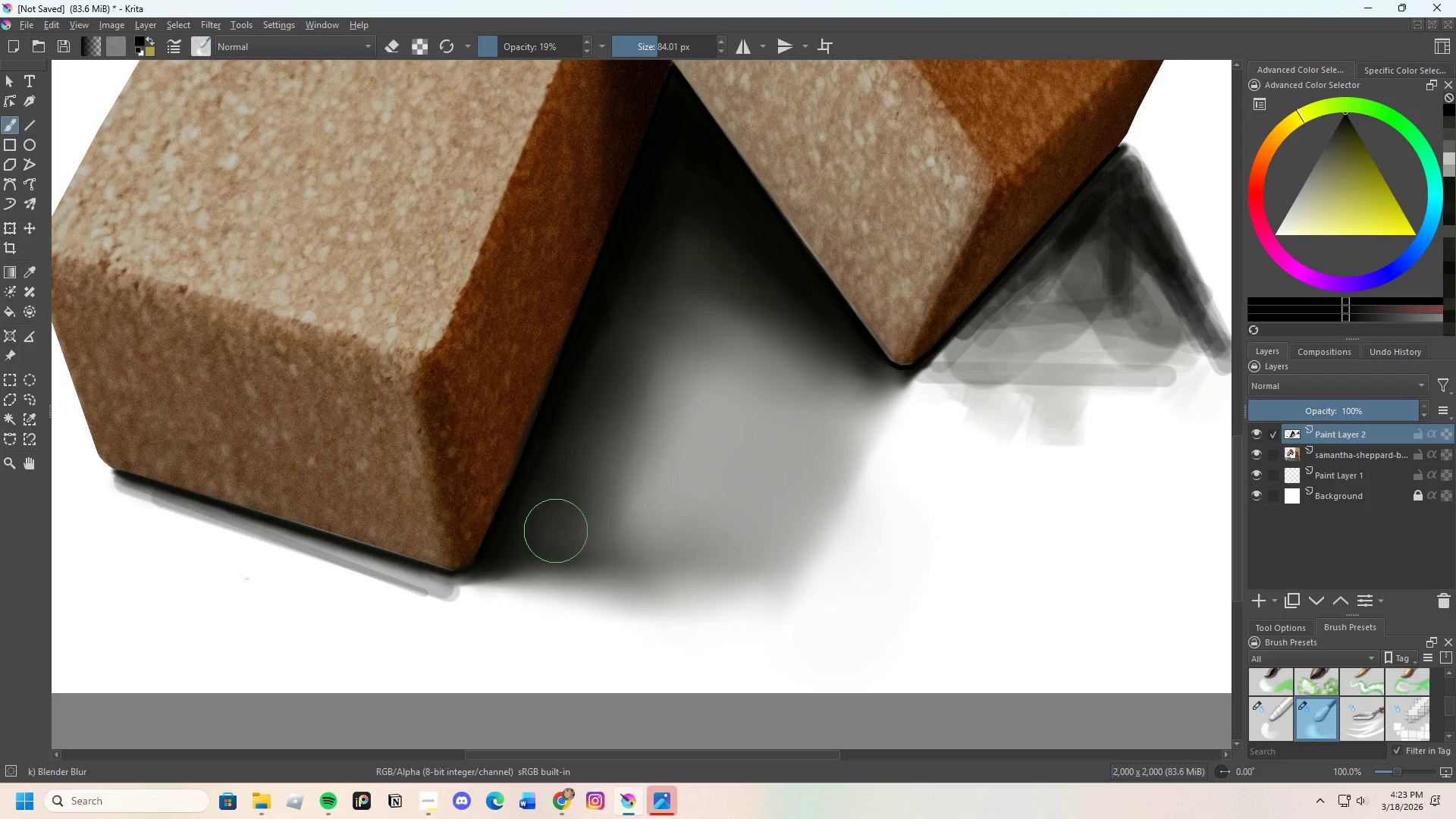 
scroll: coordinate [597, 488], scroll_direction: none, amount: 0.0
 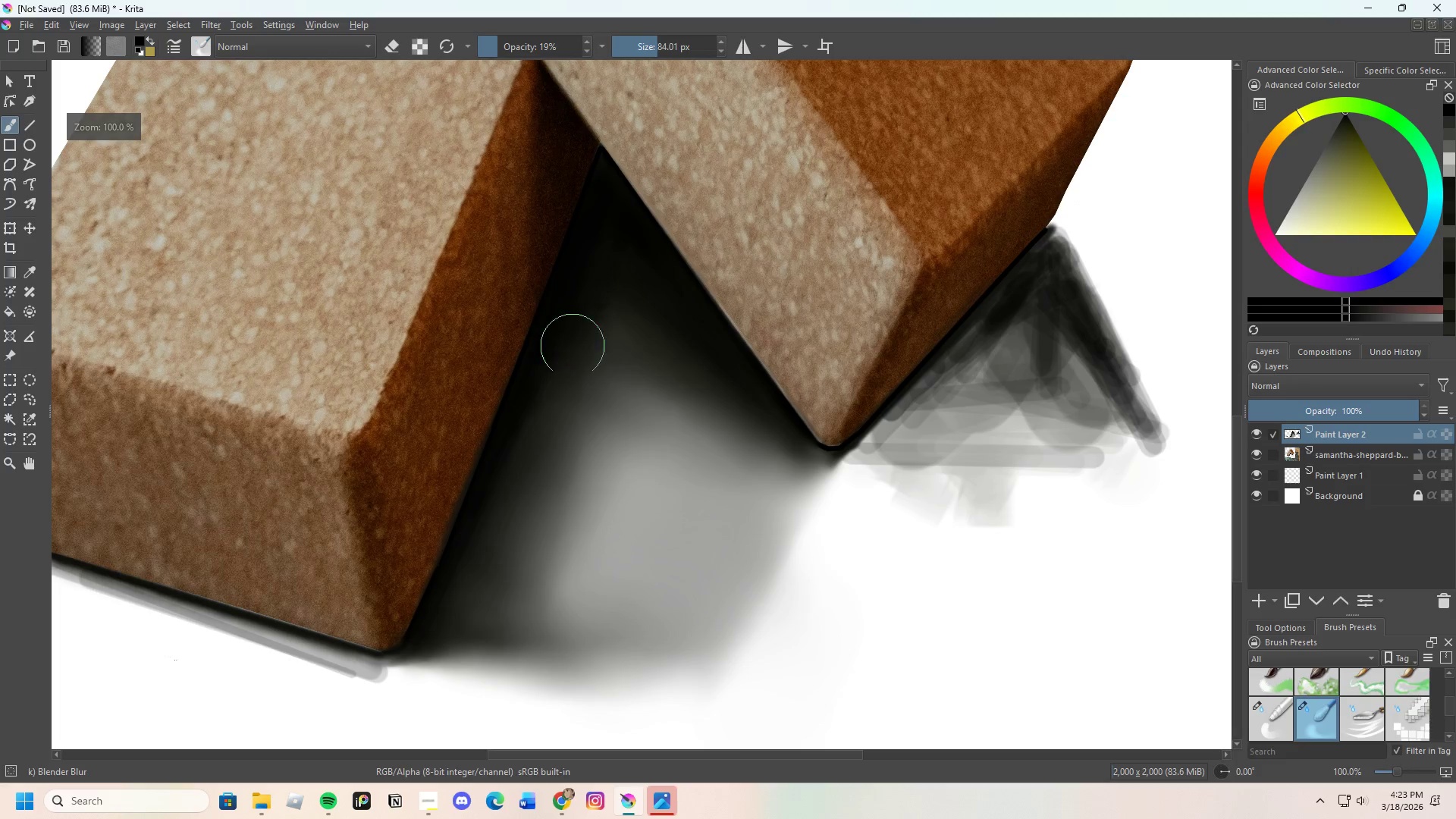 
scroll: coordinate [581, 354], scroll_direction: down, amount: 2.0
 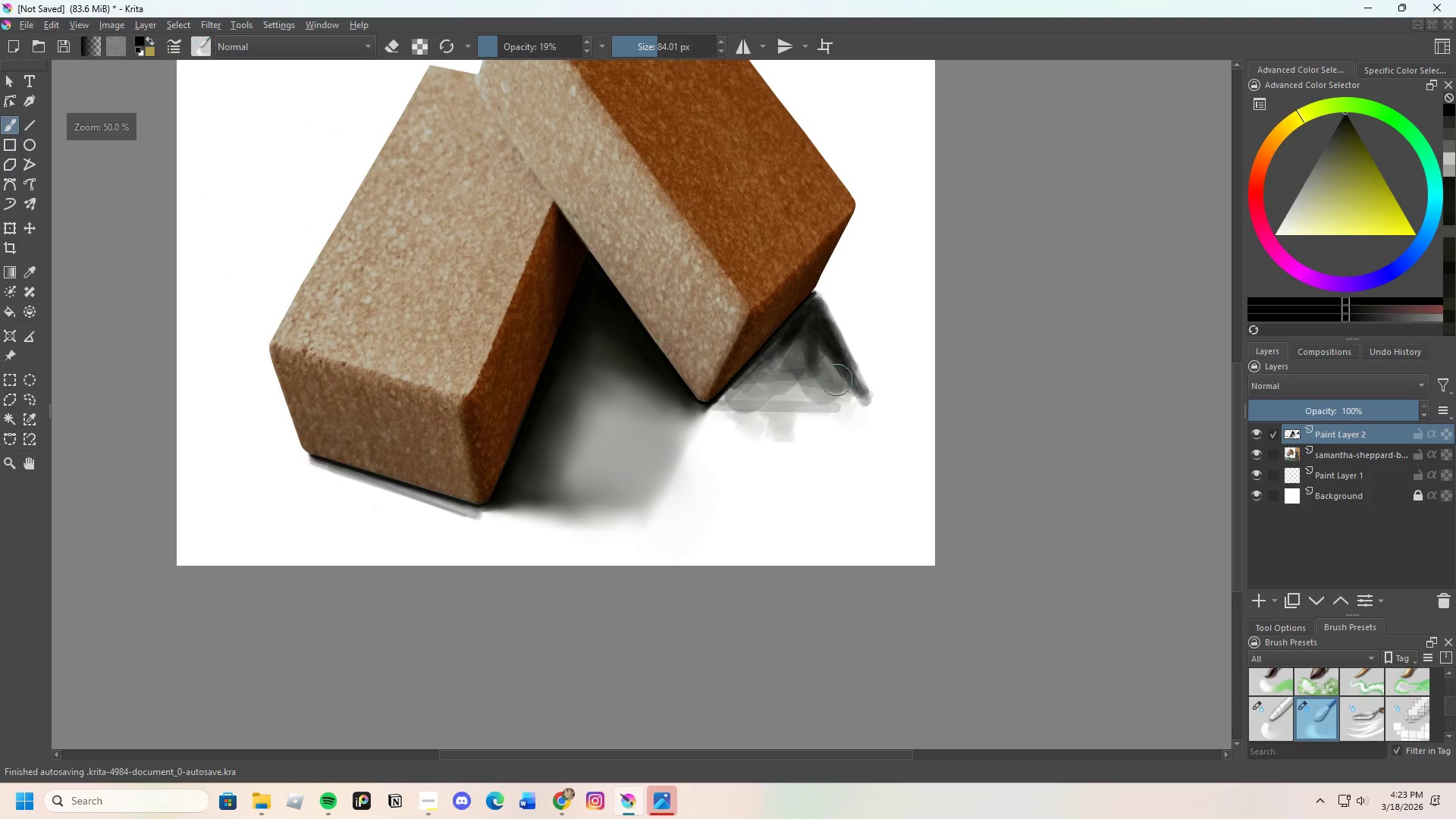 
left_click_drag(start_coordinate=[783, 324], to_coordinate=[786, 334])
 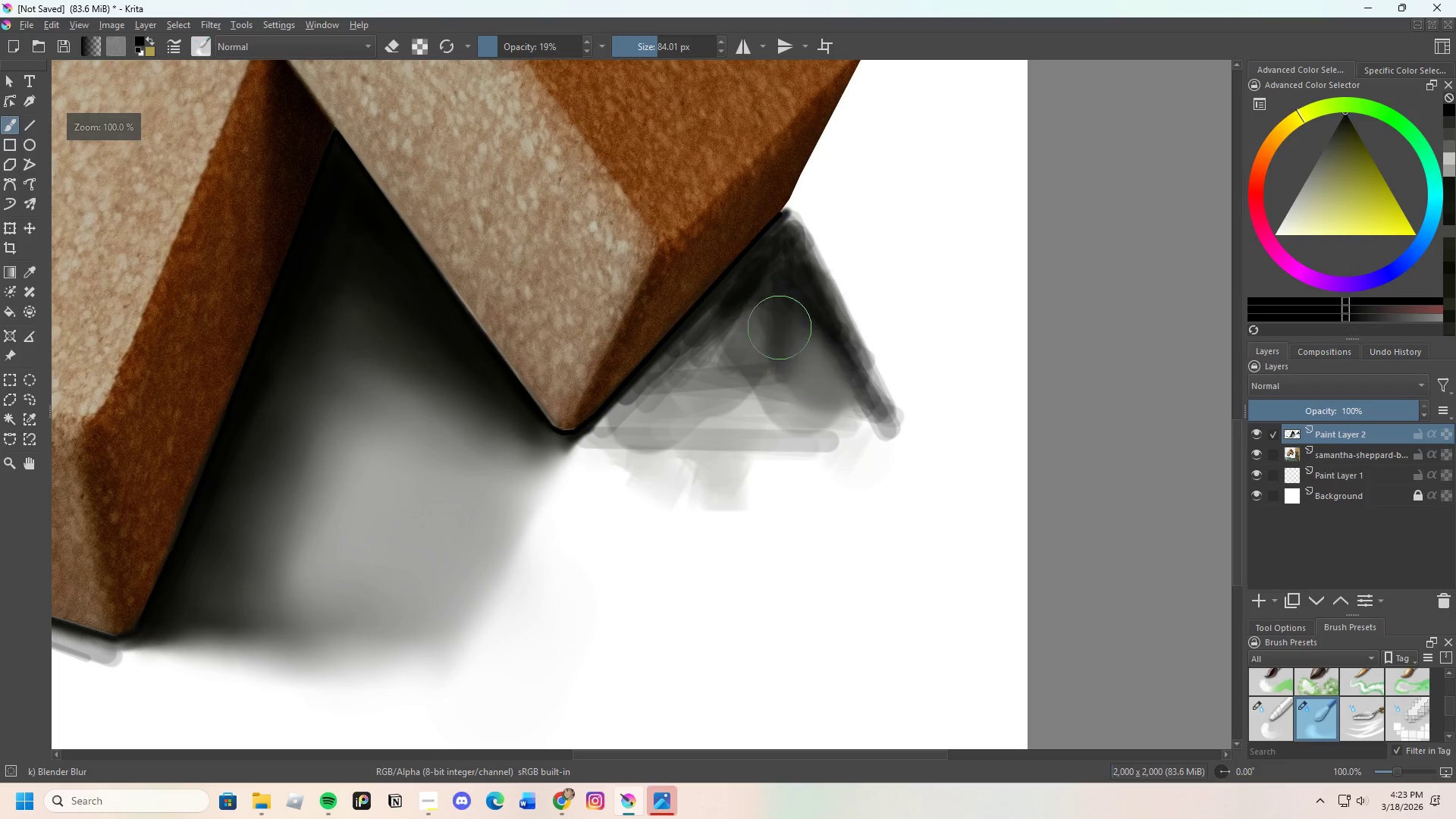 
scroll: coordinate [842, 372], scroll_direction: up, amount: 2.0
 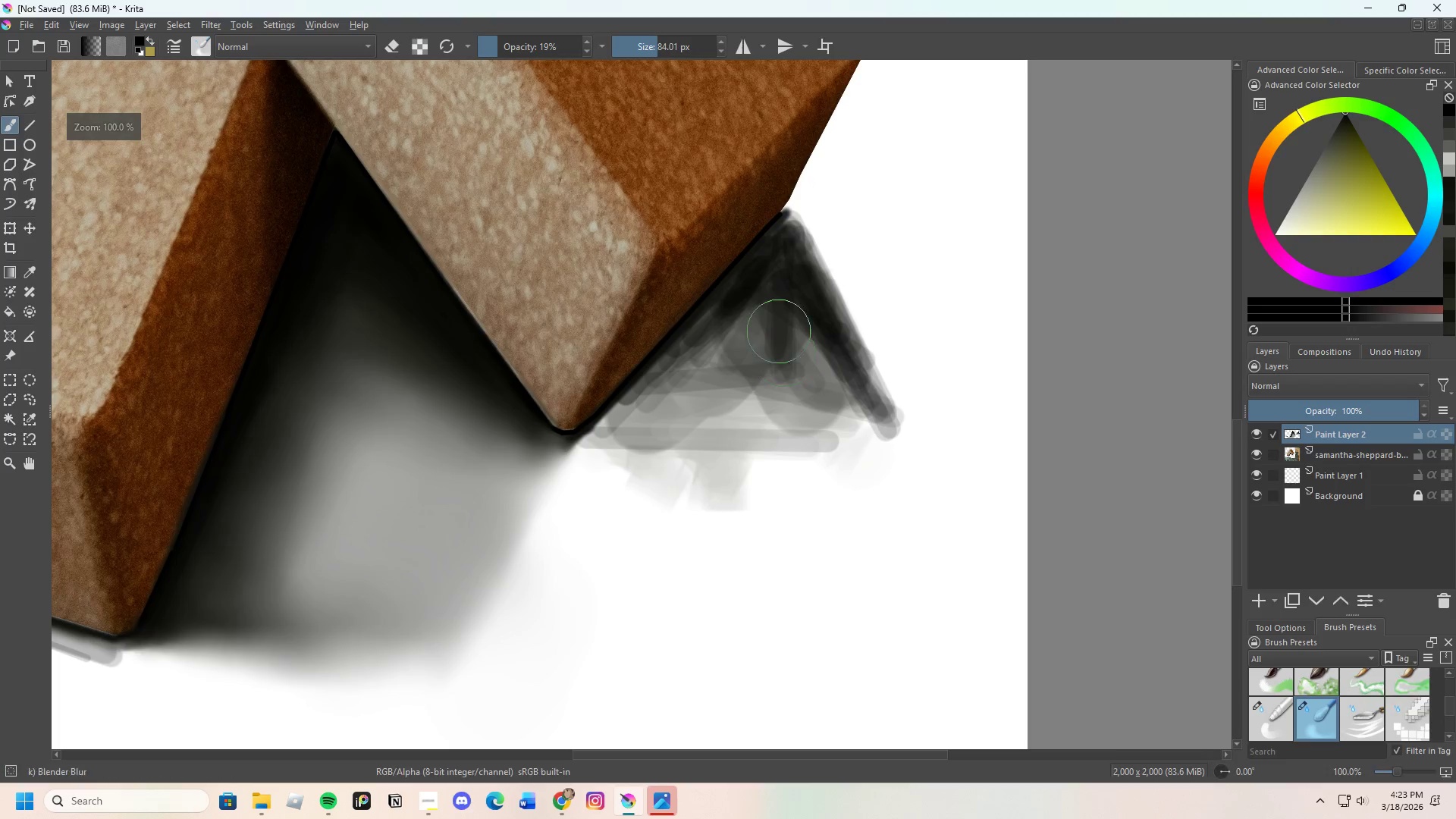 
left_click_drag(start_coordinate=[782, 334], to_coordinate=[790, 353])
 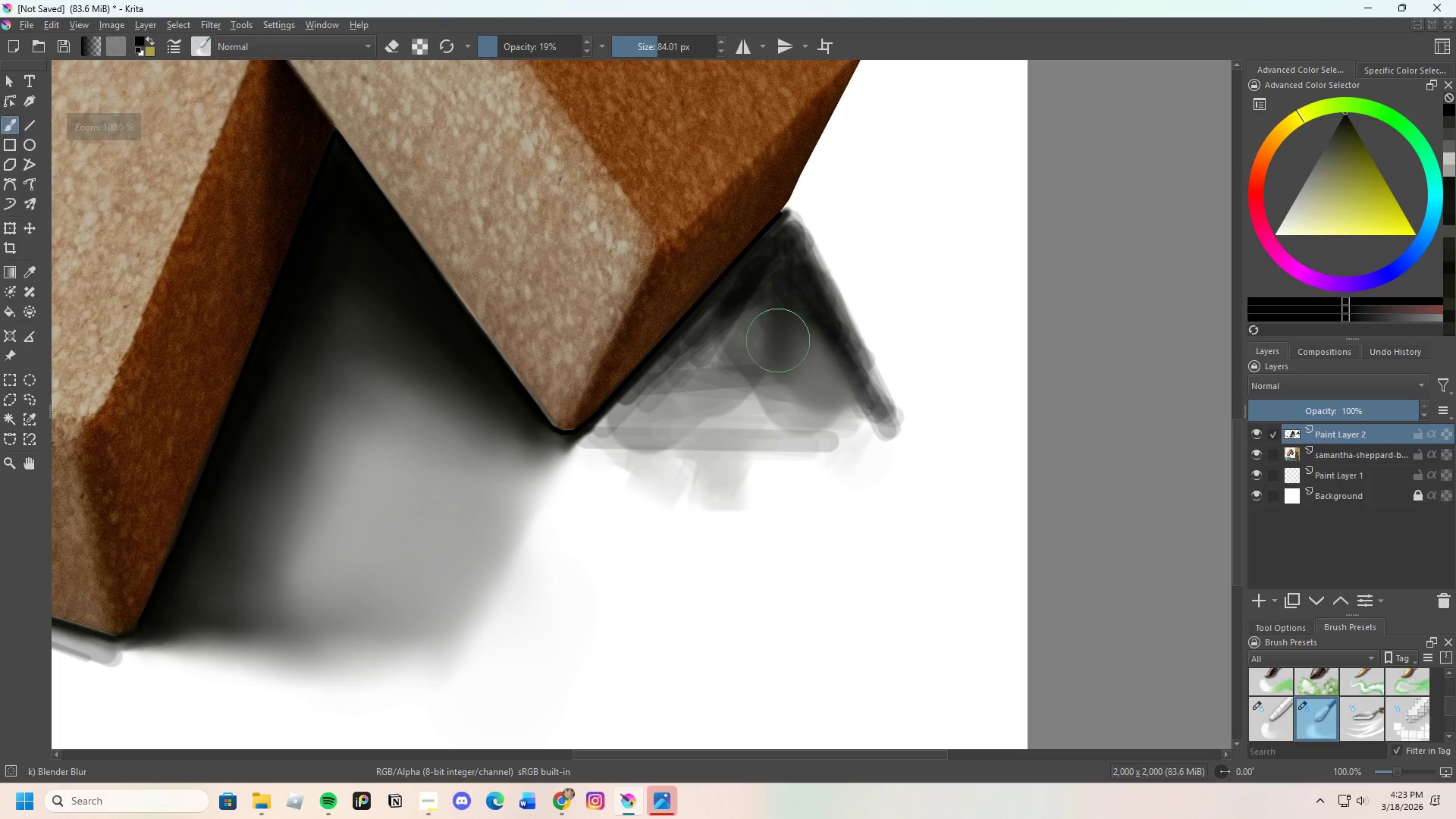 
left_click_drag(start_coordinate=[758, 366], to_coordinate=[721, 388])
 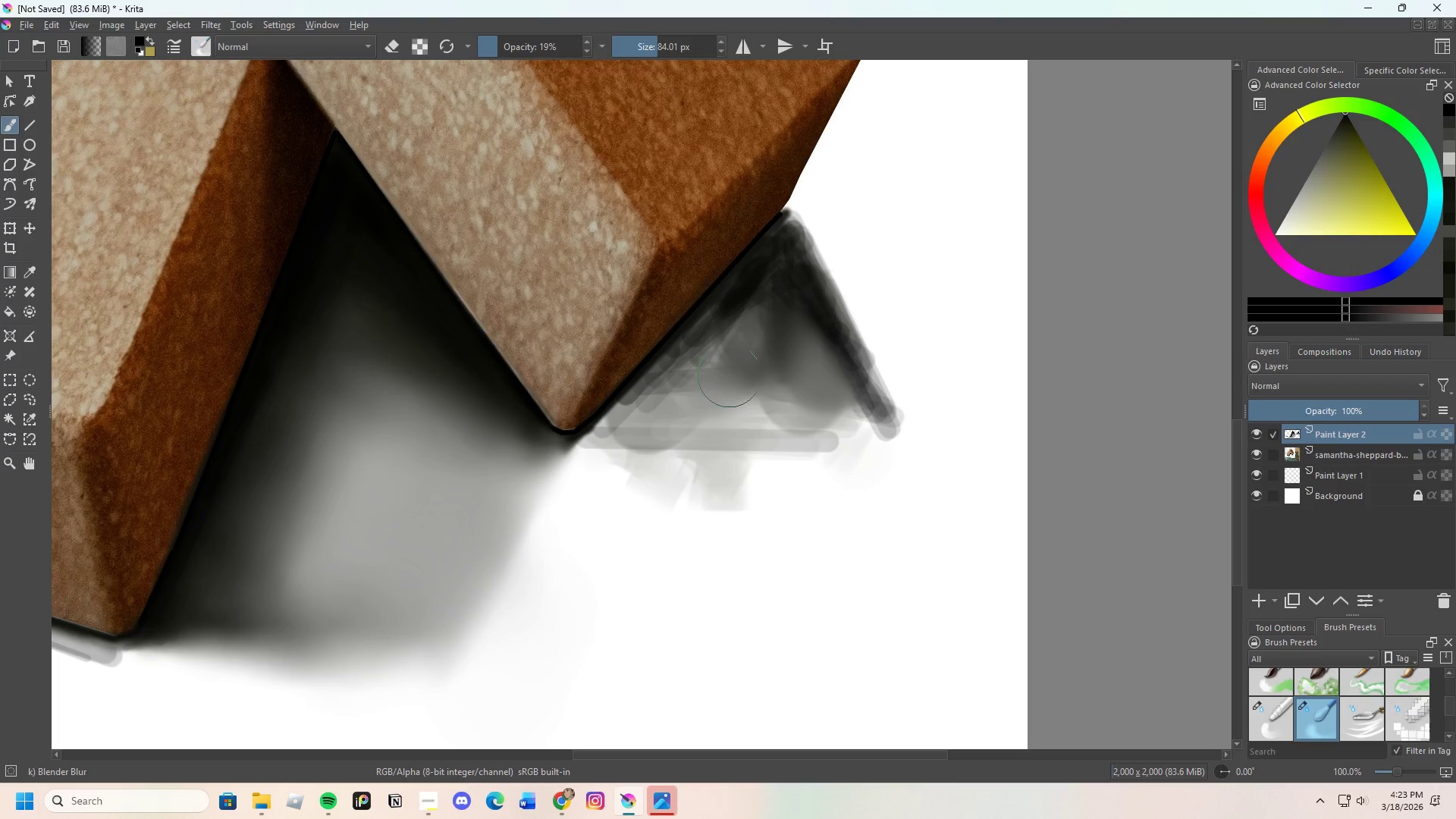 
left_click_drag(start_coordinate=[729, 386], to_coordinate=[693, 418])
 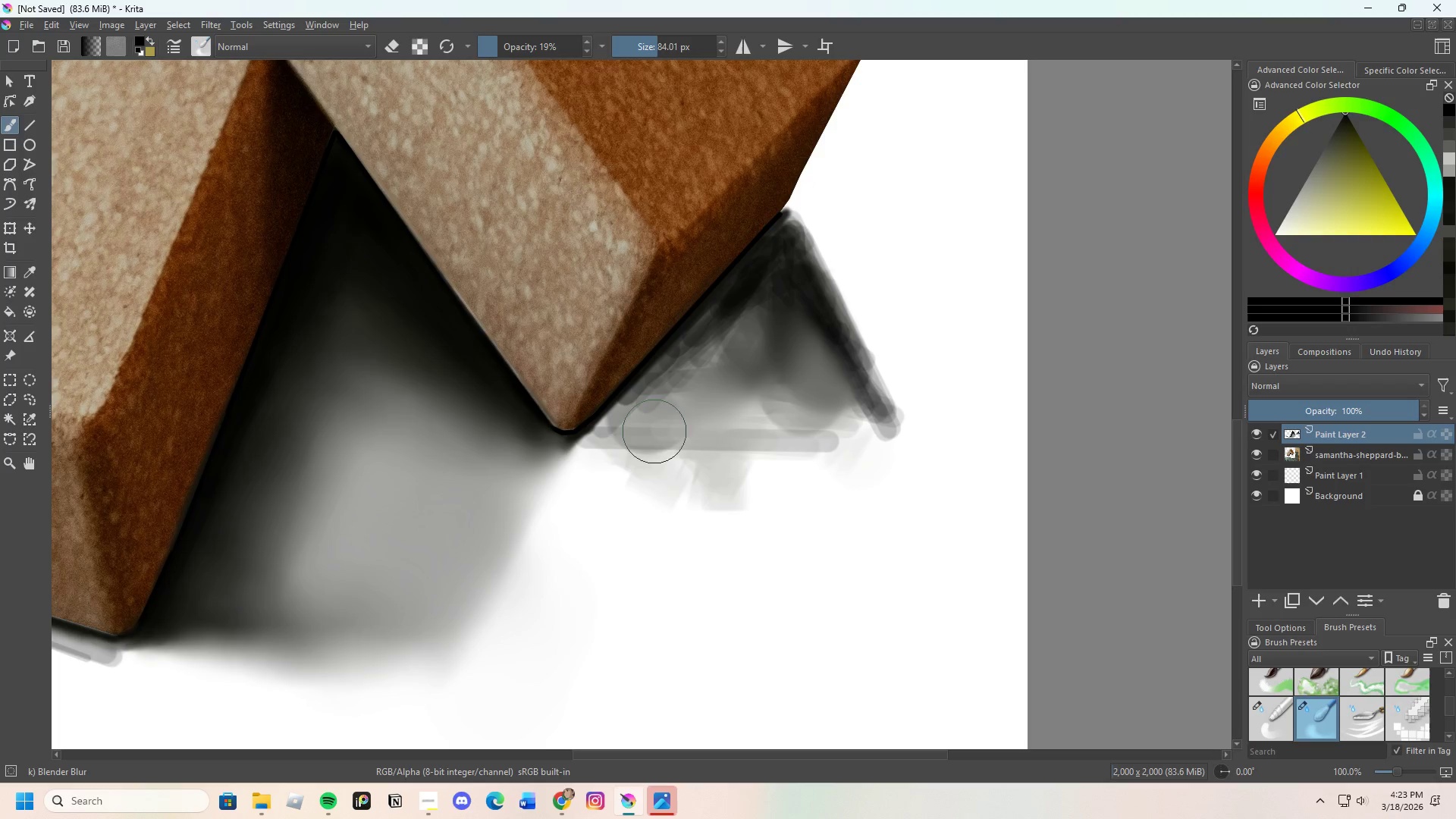 
left_click_drag(start_coordinate=[644, 431], to_coordinate=[825, 434])
 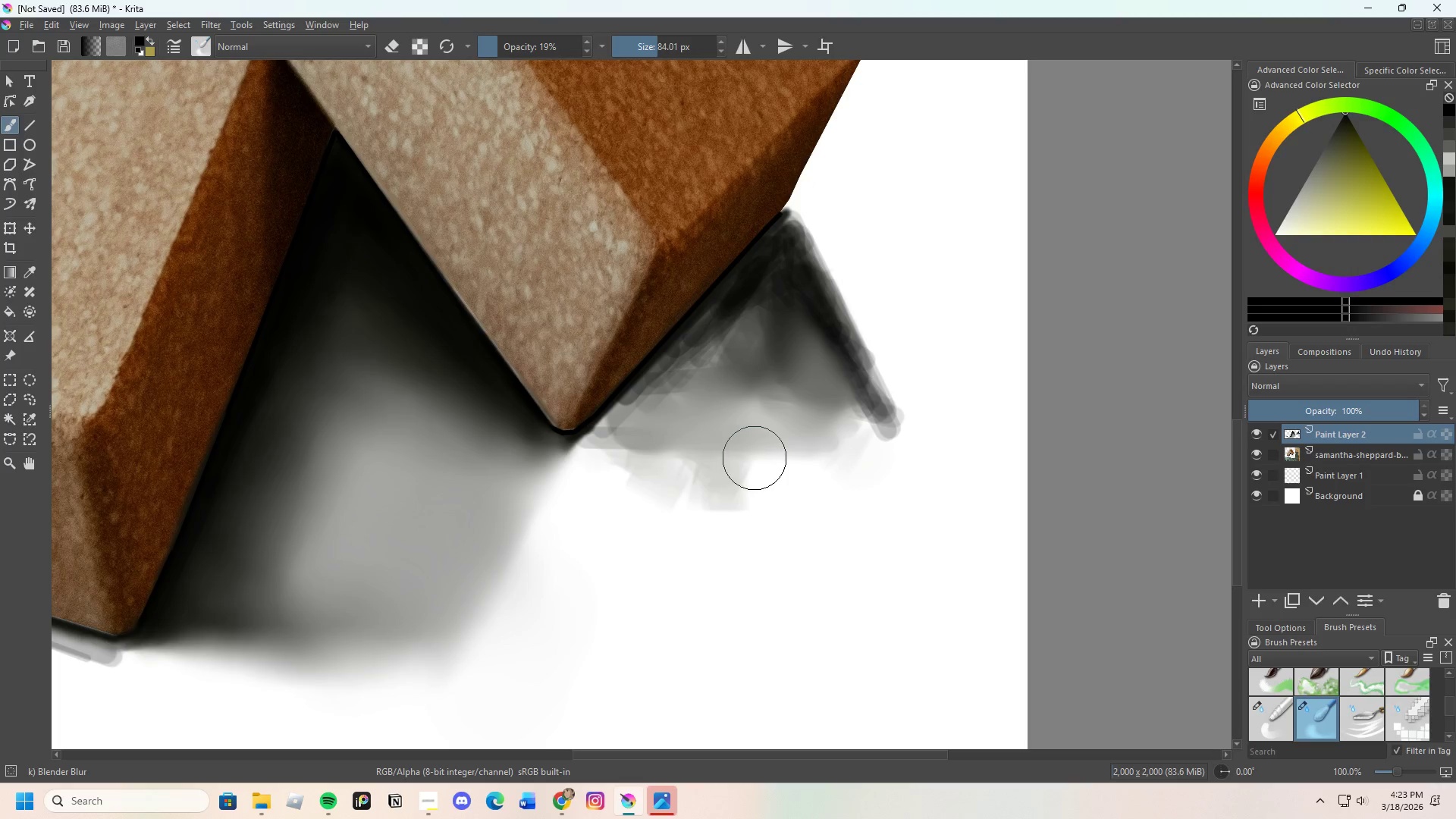 
type(ee)
 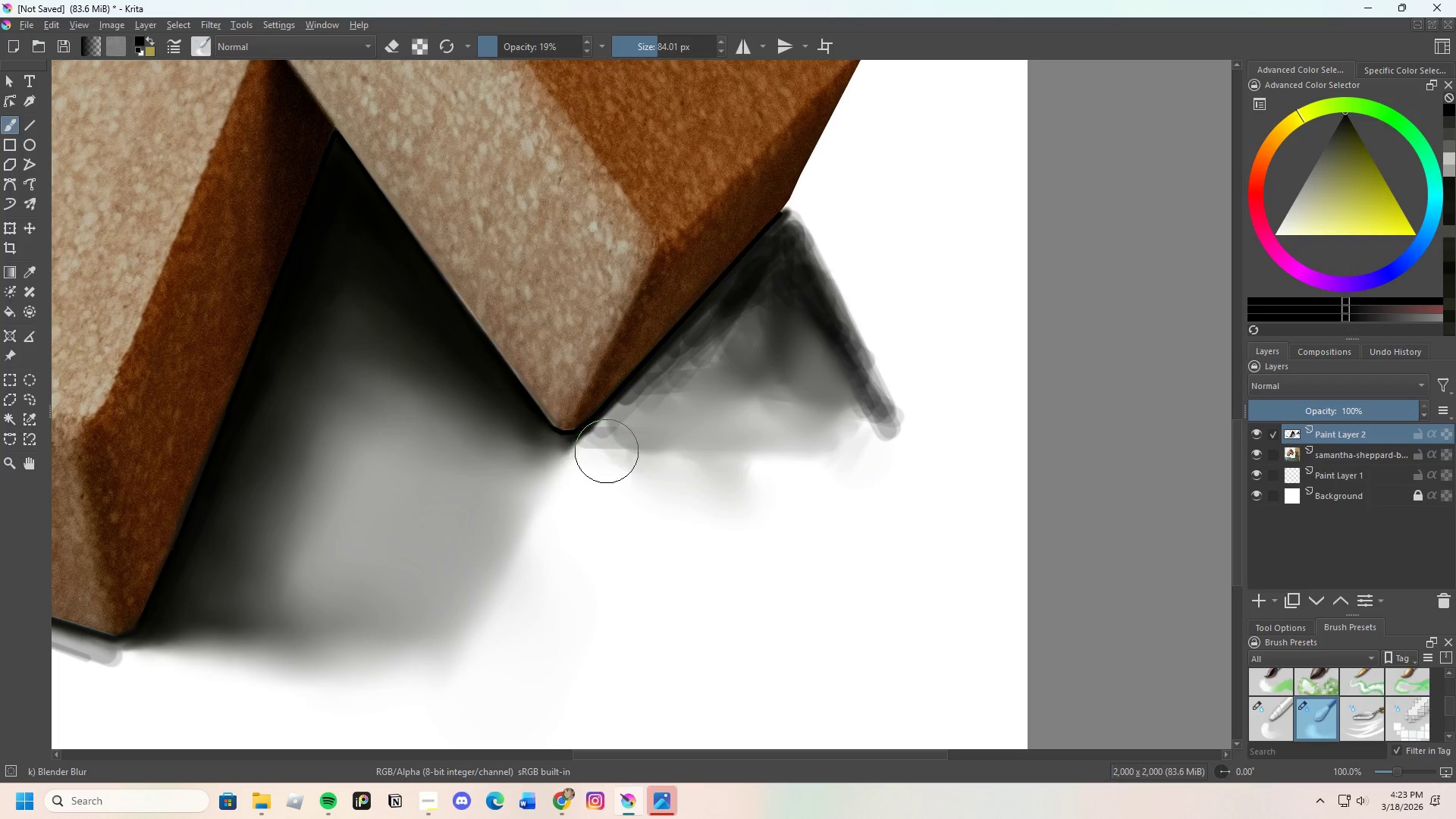 
left_click_drag(start_coordinate=[585, 490], to_coordinate=[751, 526])
 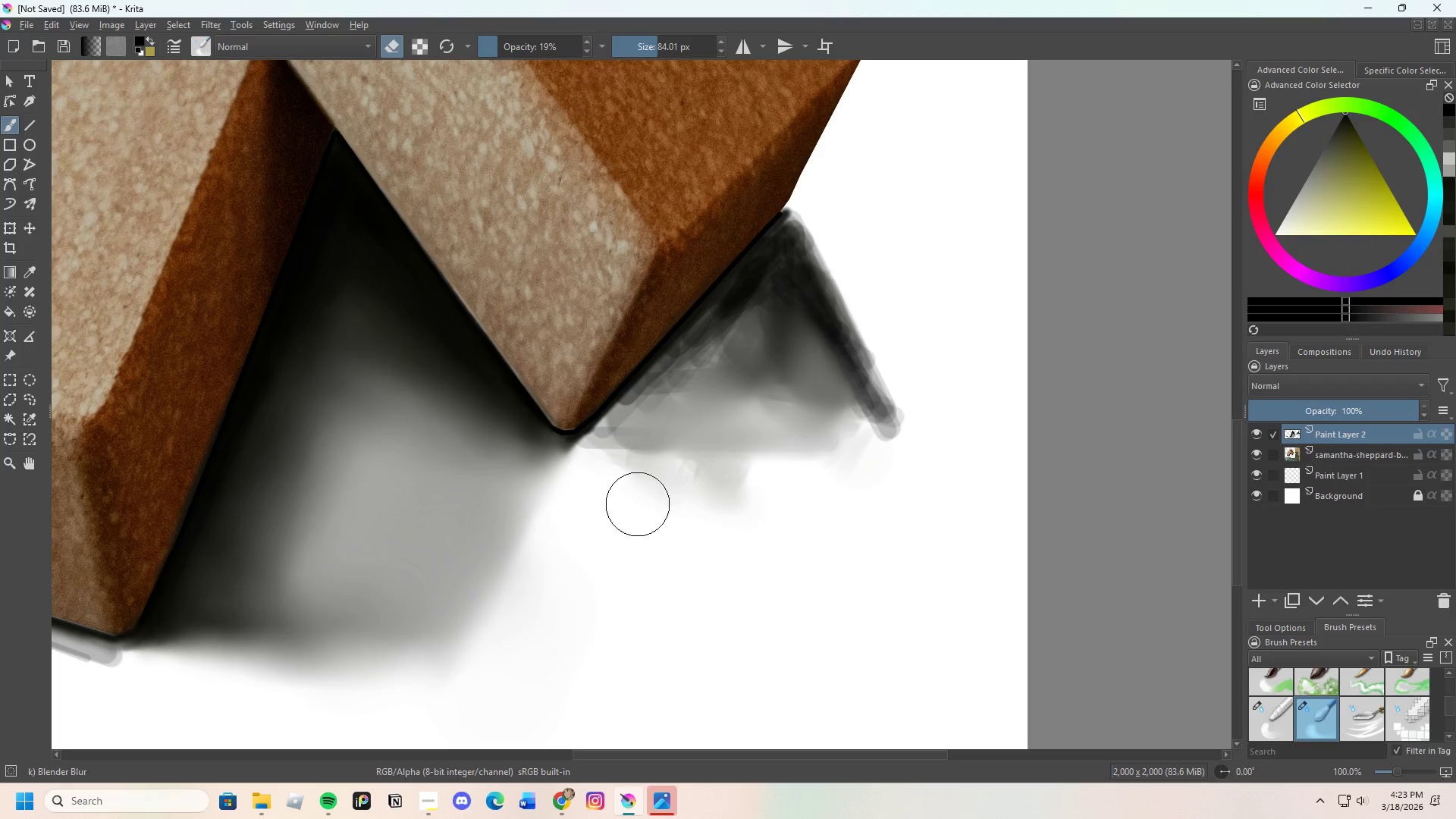 
left_click_drag(start_coordinate=[643, 497], to_coordinate=[663, 485])
 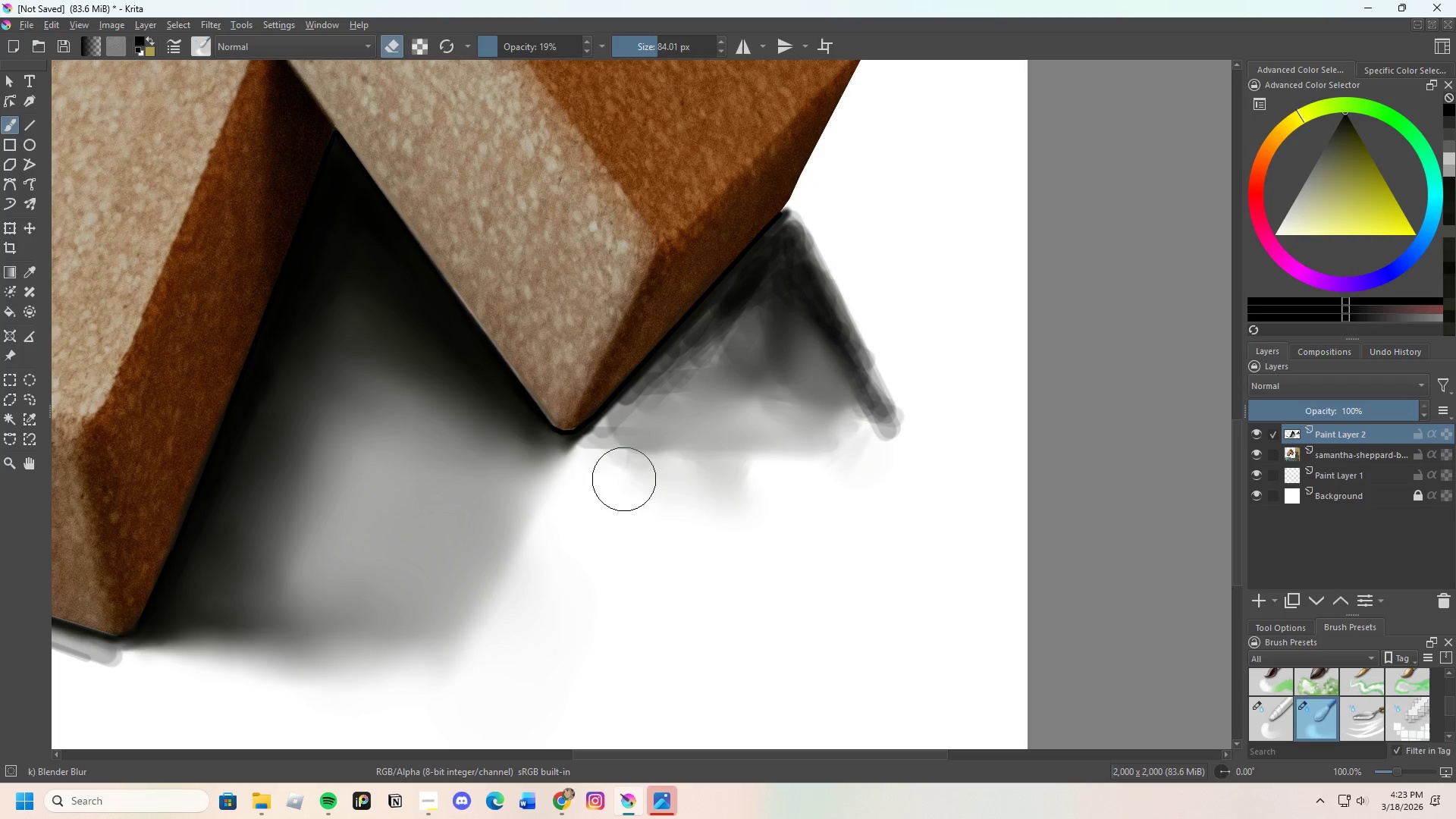 
left_click_drag(start_coordinate=[635, 482], to_coordinate=[777, 504])
 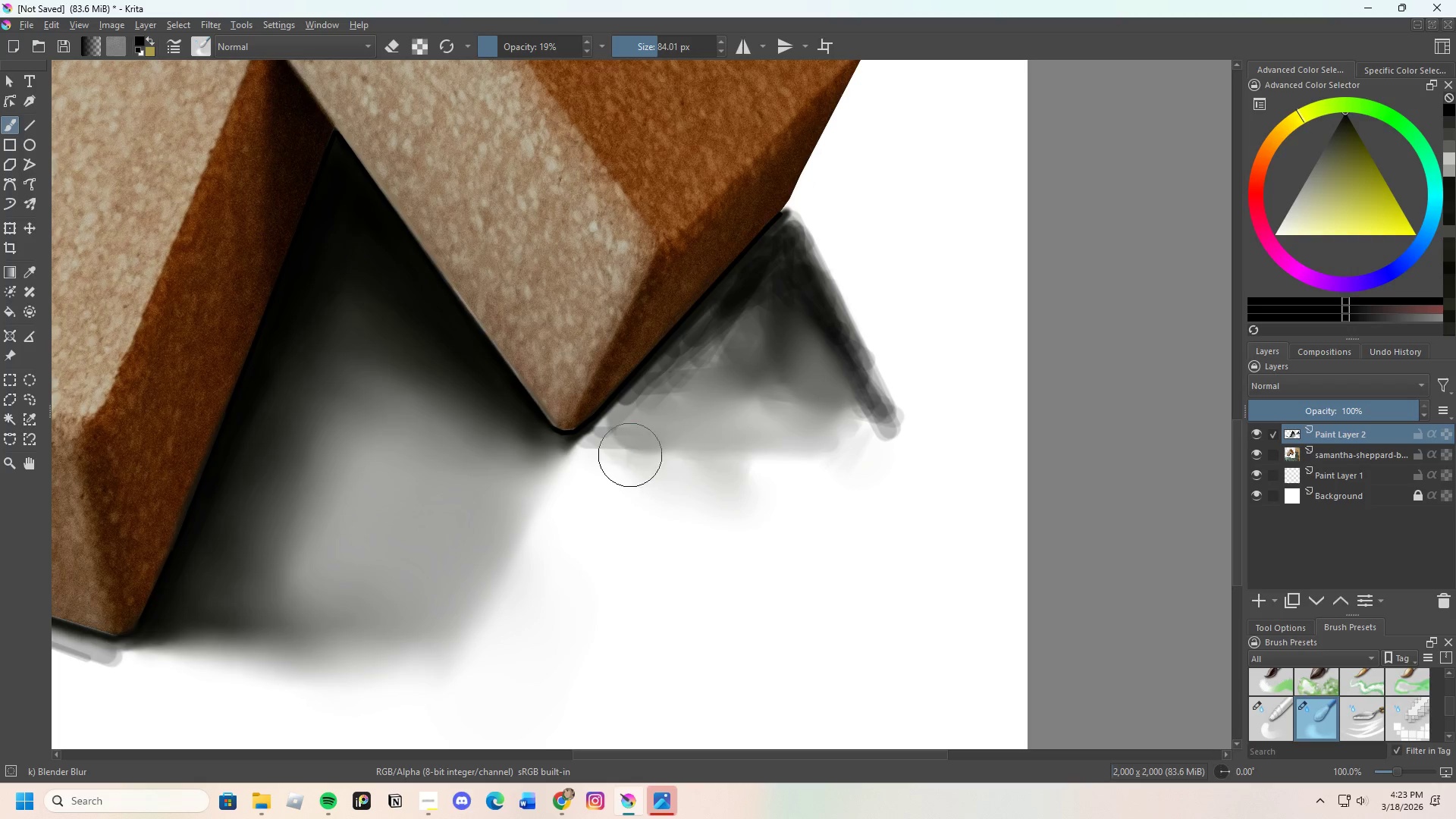 
left_click_drag(start_coordinate=[600, 451], to_coordinate=[848, 455])
 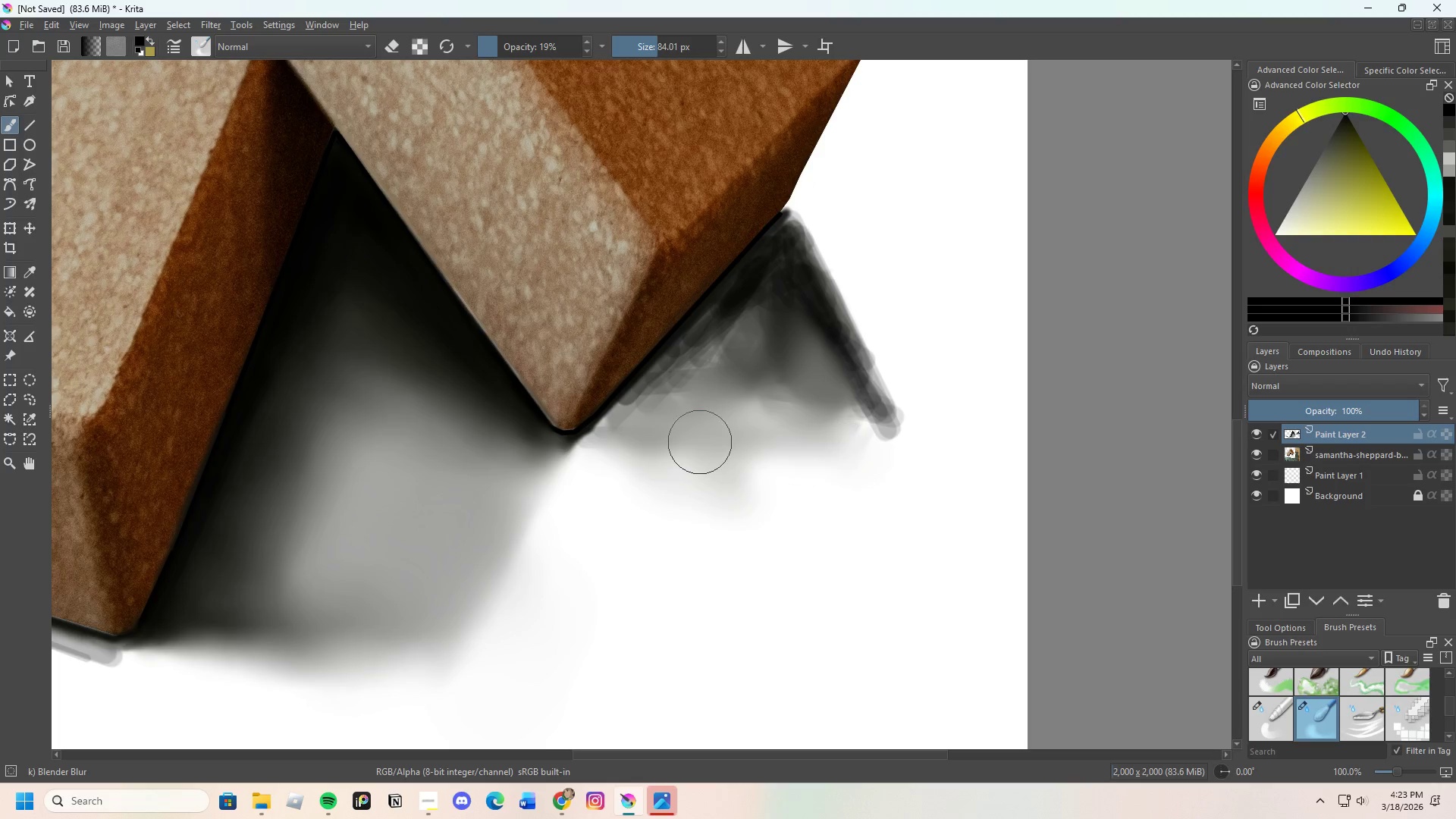 
left_click_drag(start_coordinate=[700, 442], to_coordinate=[817, 443])
 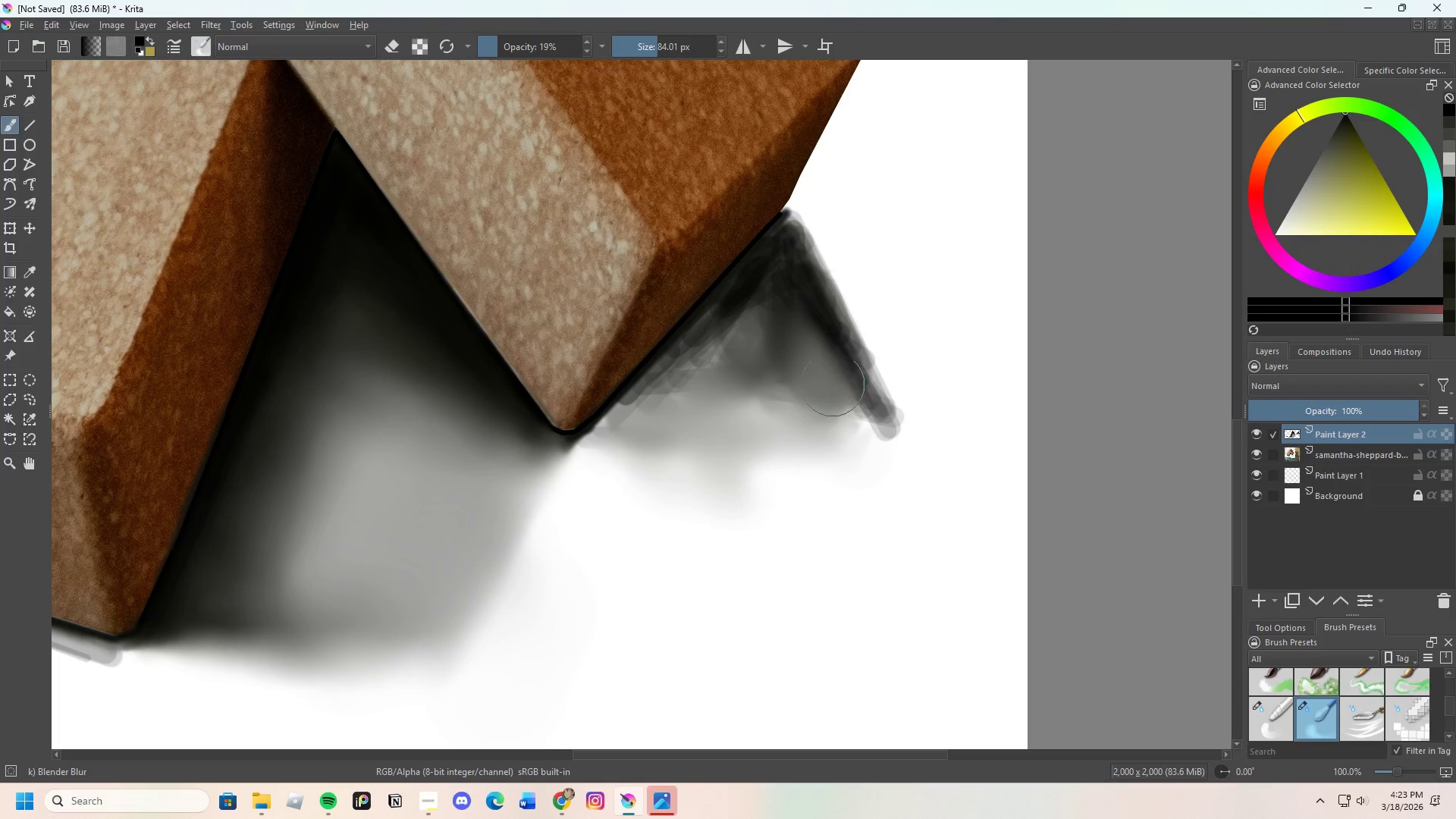 
left_click_drag(start_coordinate=[812, 325], to_coordinate=[795, 311])
 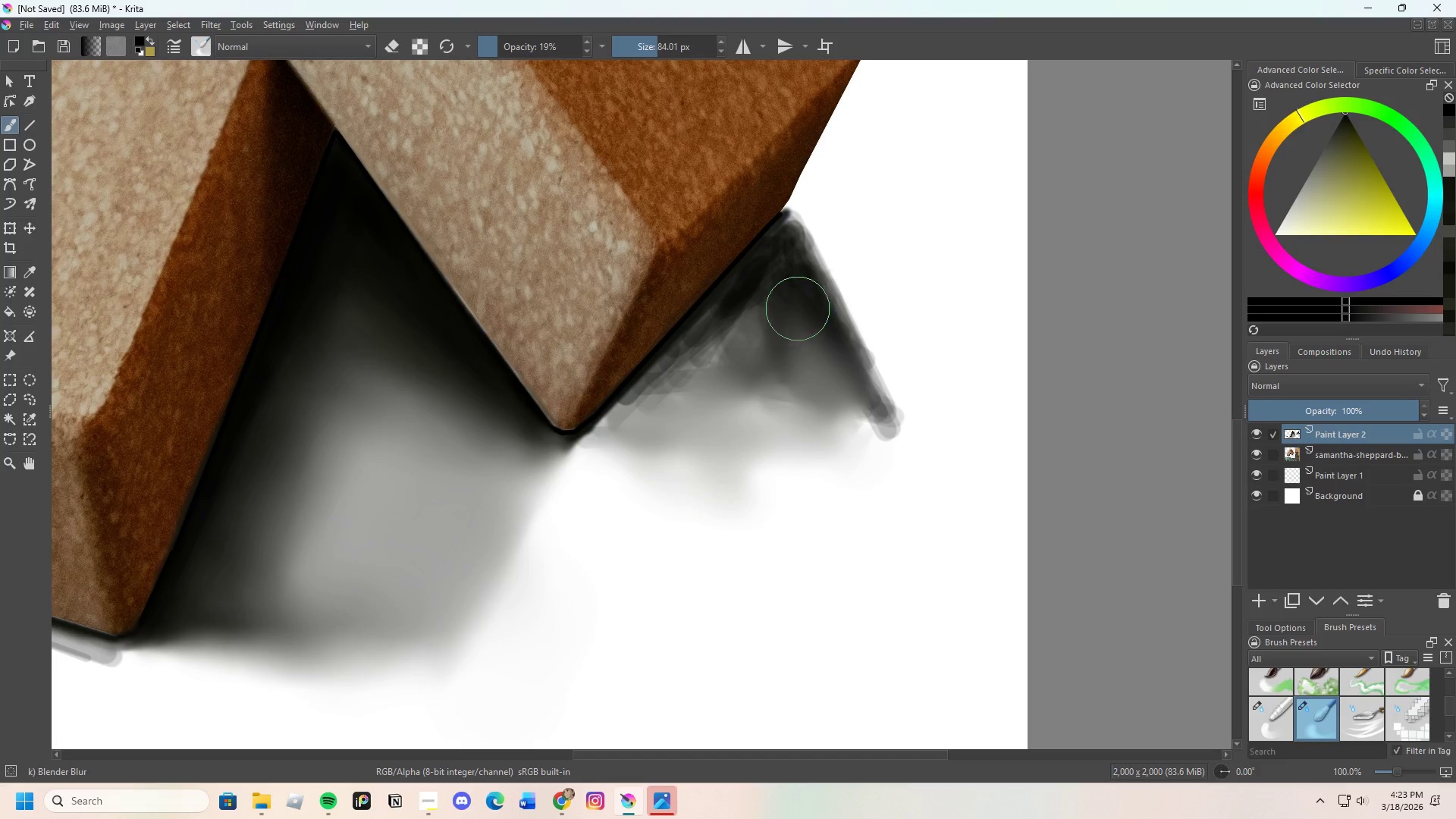 
left_click_drag(start_coordinate=[792, 309], to_coordinate=[694, 380])
 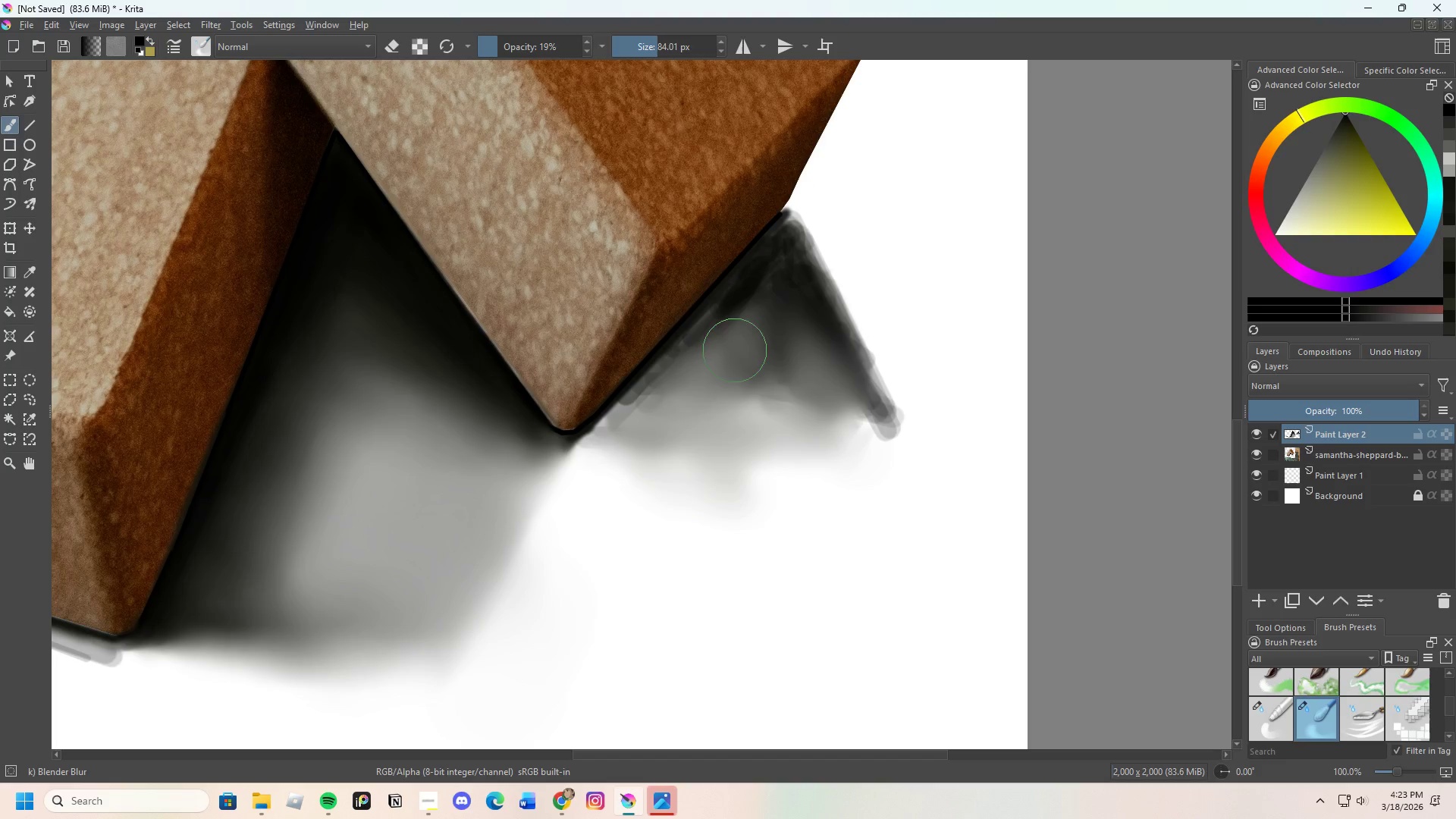 
left_click_drag(start_coordinate=[695, 375], to_coordinate=[632, 418])
 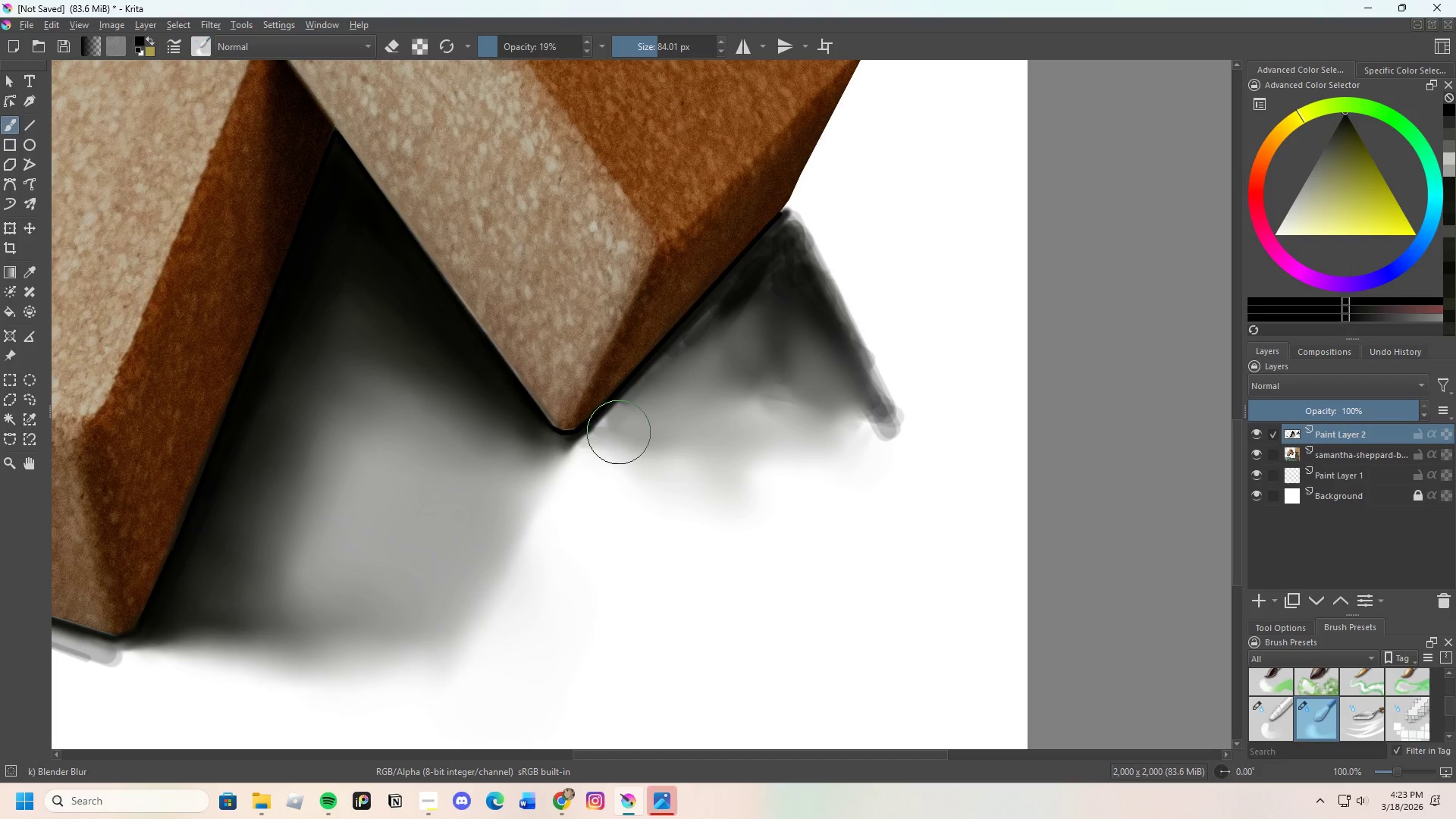 
left_click_drag(start_coordinate=[618, 433], to_coordinate=[811, 338])
 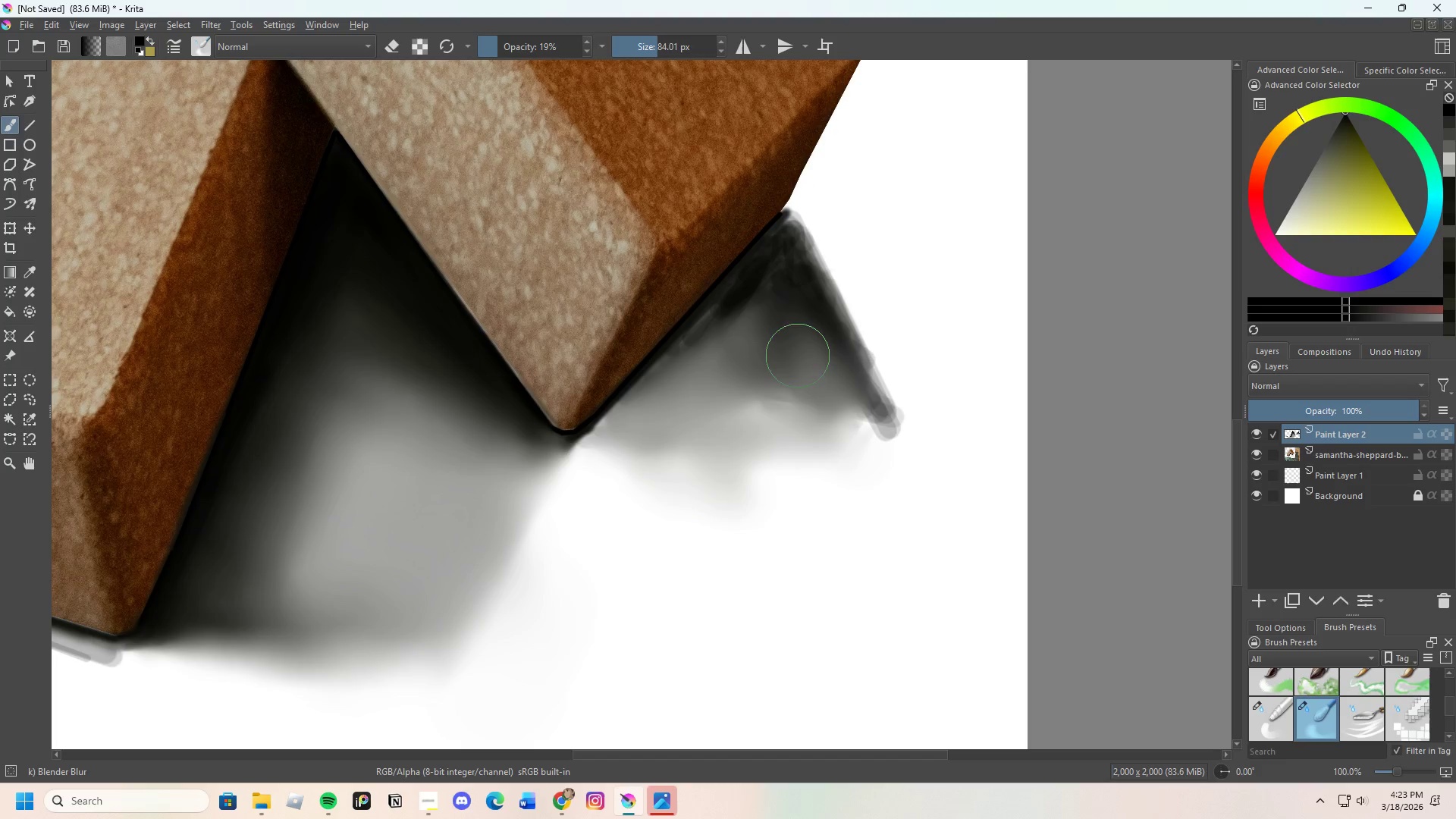 
left_click_drag(start_coordinate=[782, 404], to_coordinate=[780, 368])
 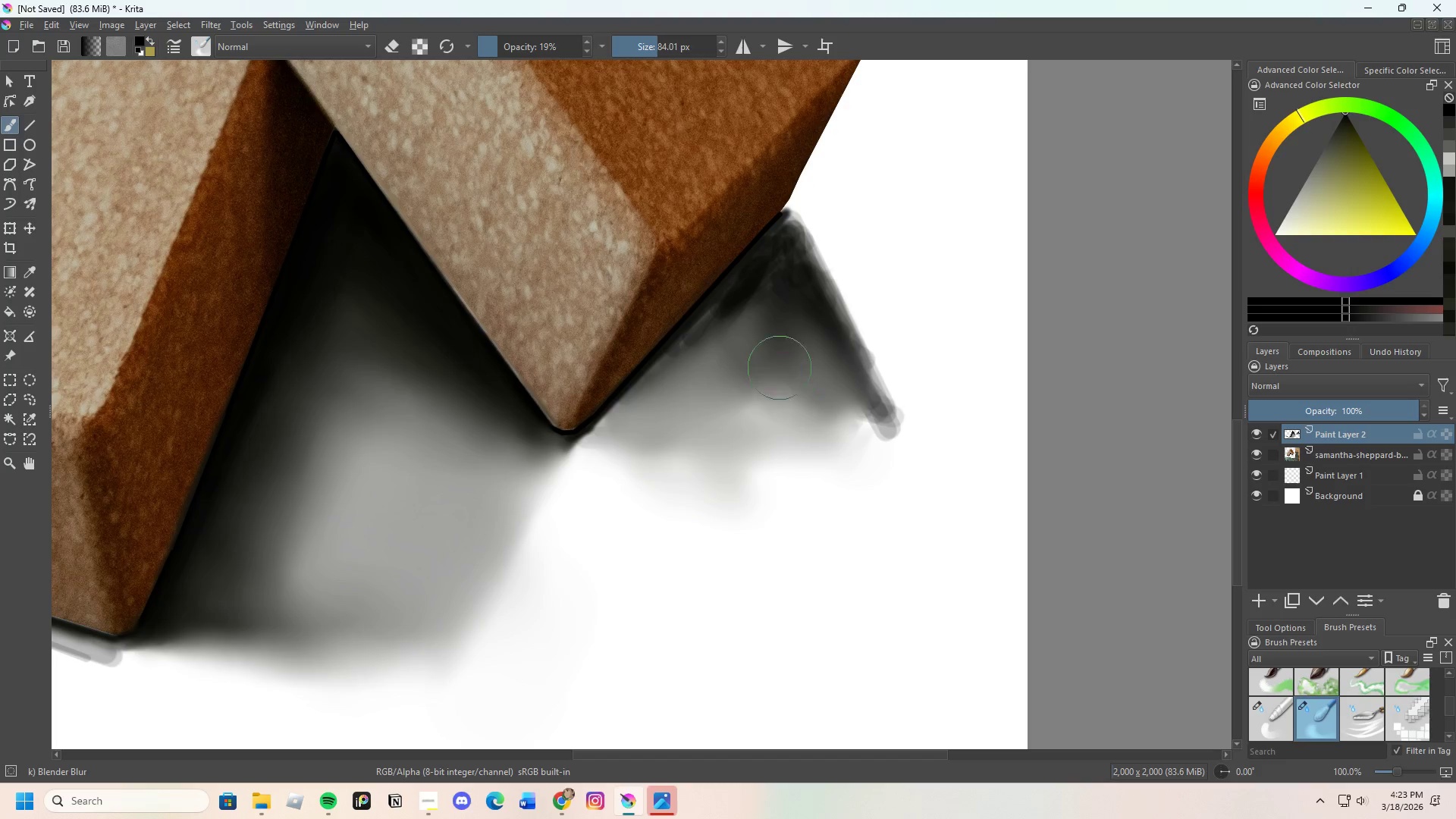 
left_click_drag(start_coordinate=[780, 394], to_coordinate=[726, 393])
 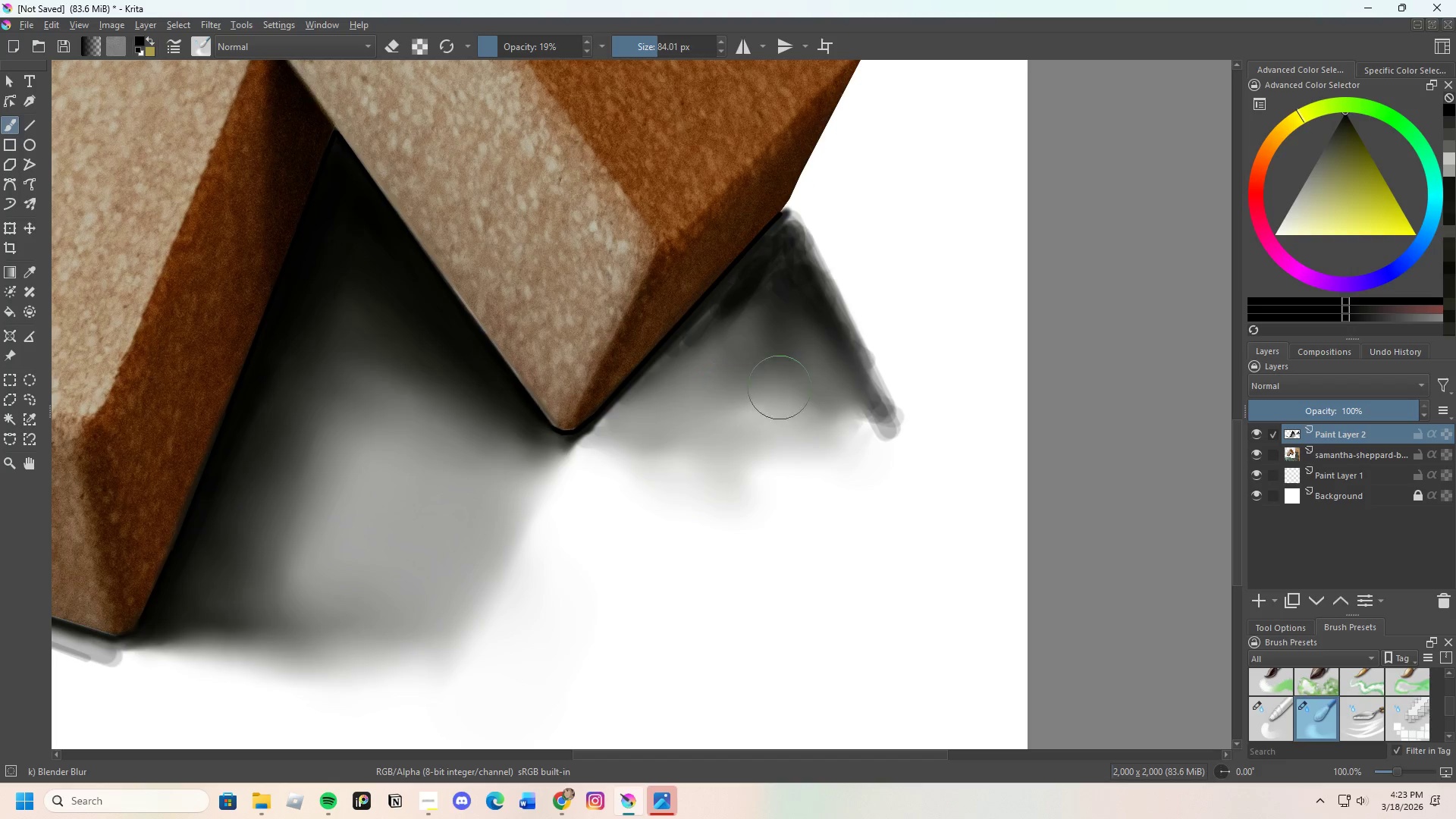 
left_click_drag(start_coordinate=[791, 388], to_coordinate=[814, 391])
 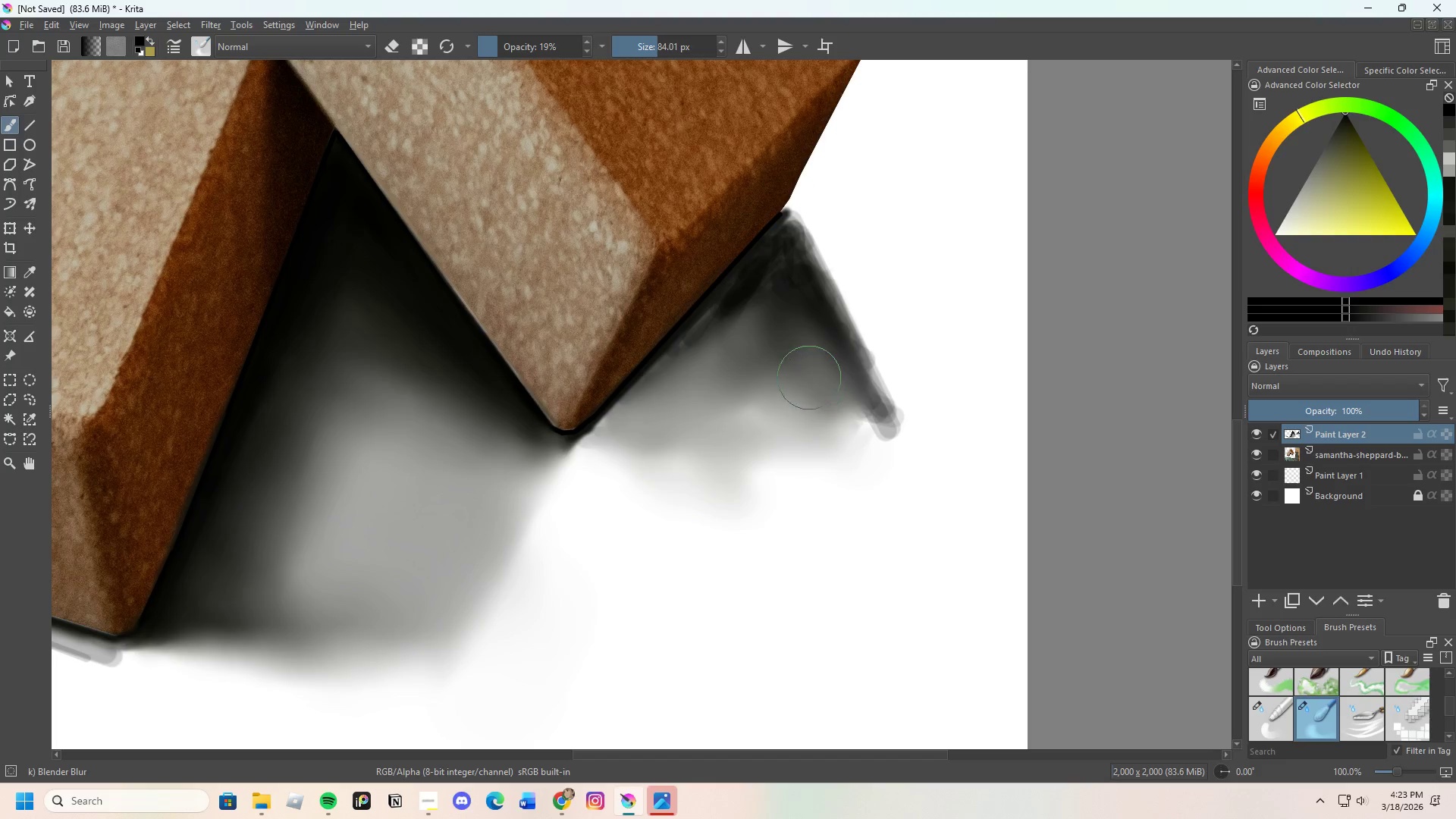 
left_click_drag(start_coordinate=[818, 391], to_coordinate=[861, 421])
 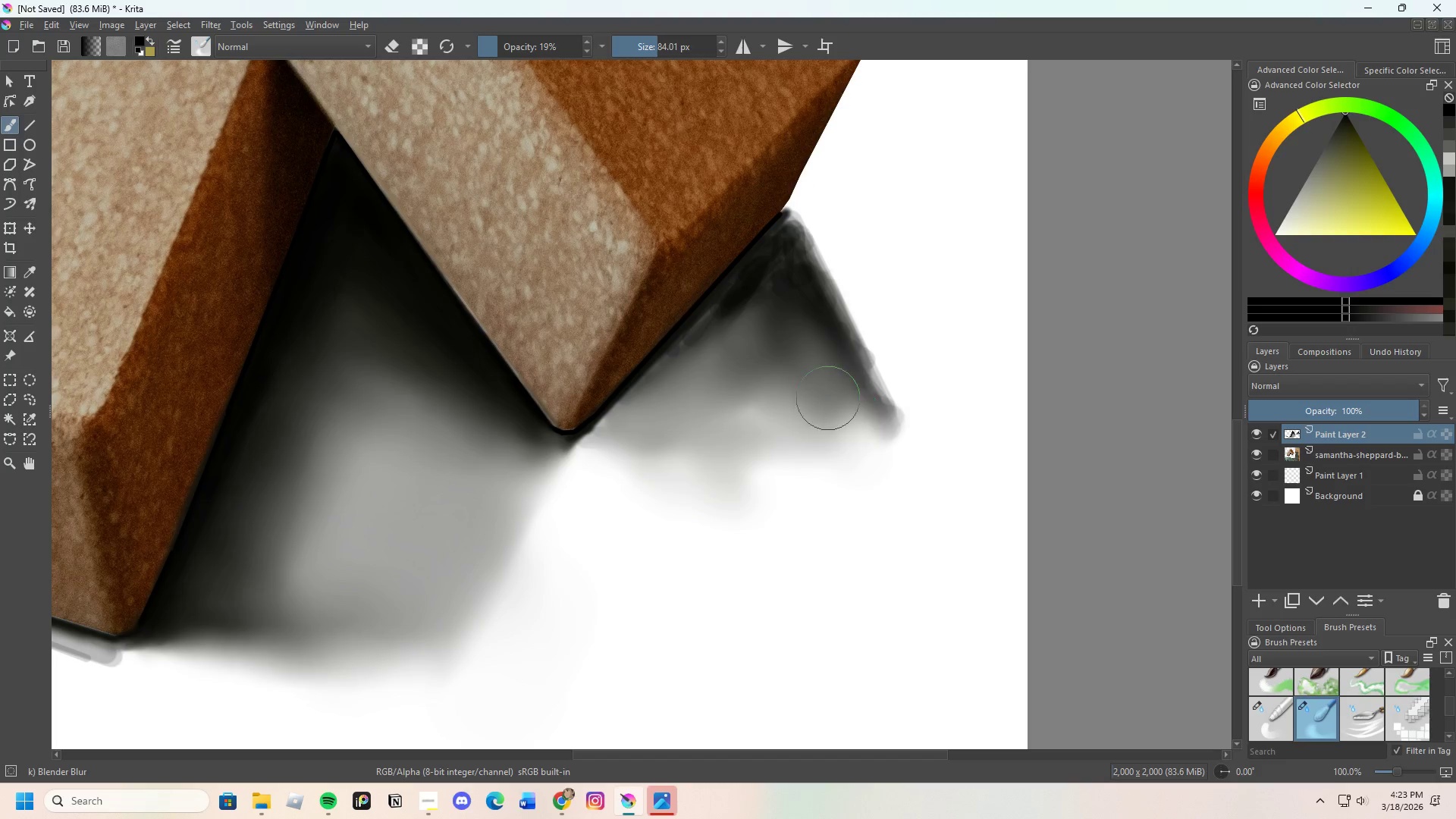 
left_click_drag(start_coordinate=[852, 411], to_coordinate=[705, 428])
 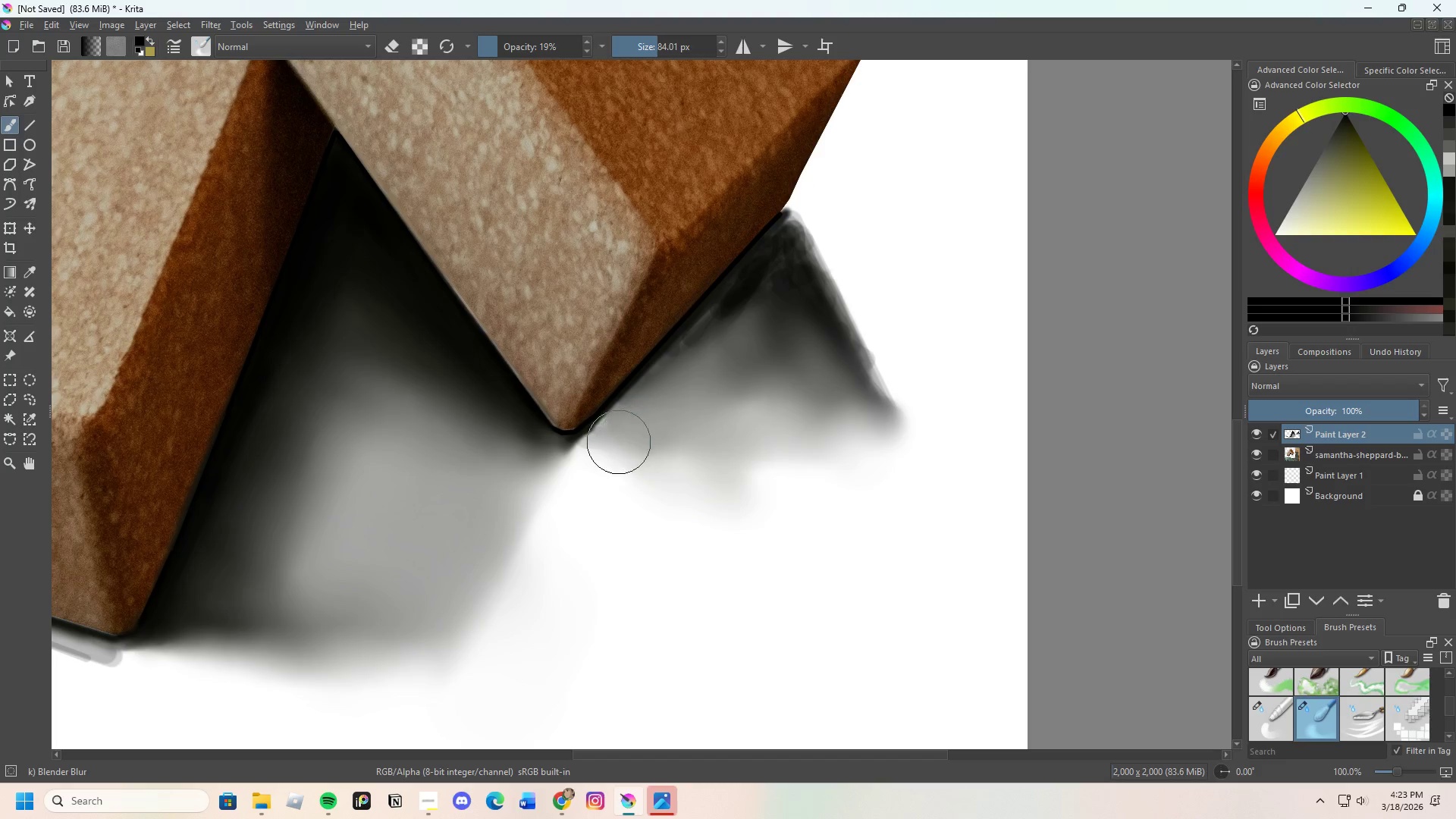 
left_click_drag(start_coordinate=[622, 446], to_coordinate=[814, 453])
 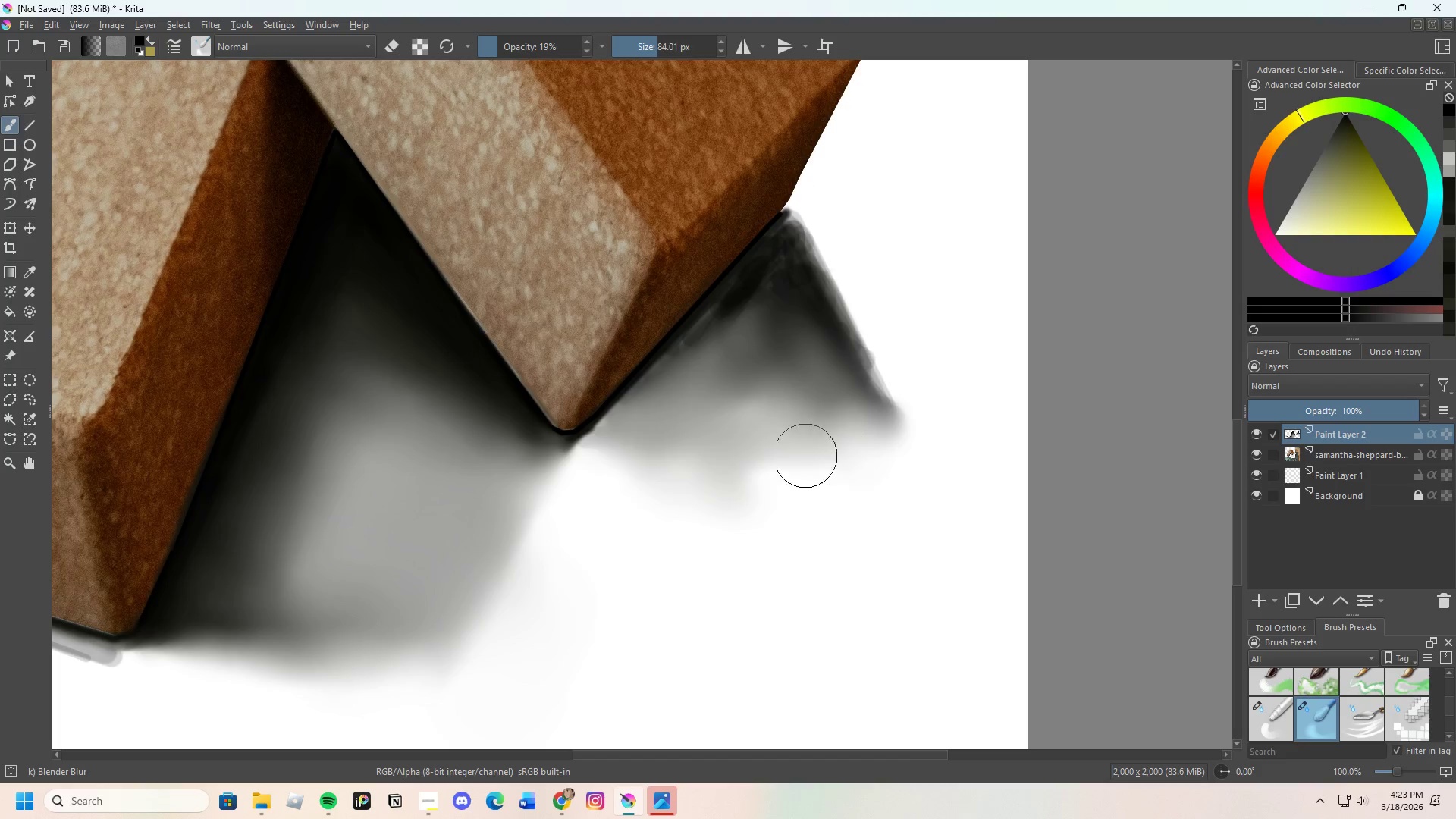 
scroll: coordinate [642, 463], scroll_direction: none, amount: 0.0
 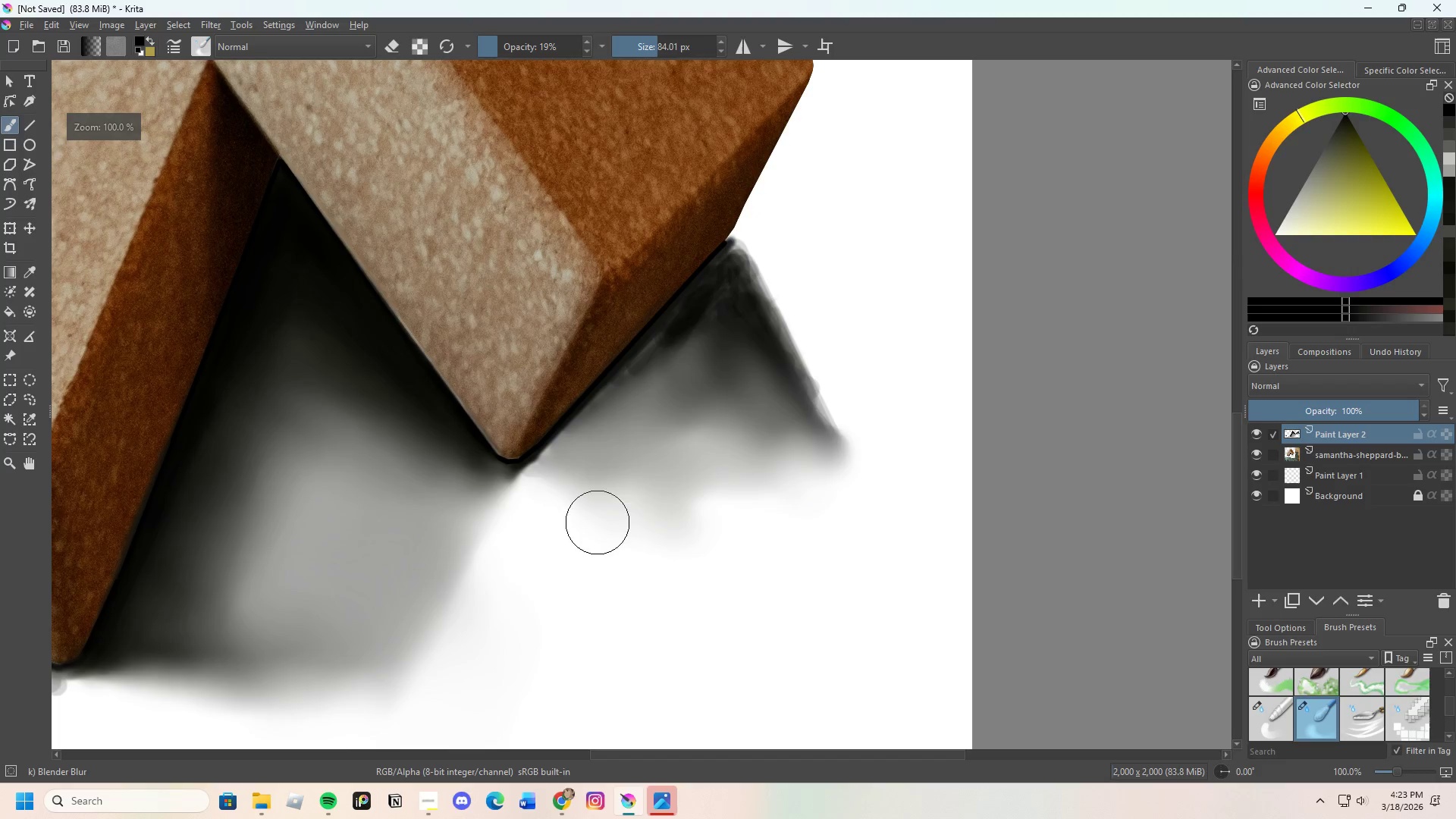 
left_click_drag(start_coordinate=[549, 509], to_coordinate=[693, 534])
 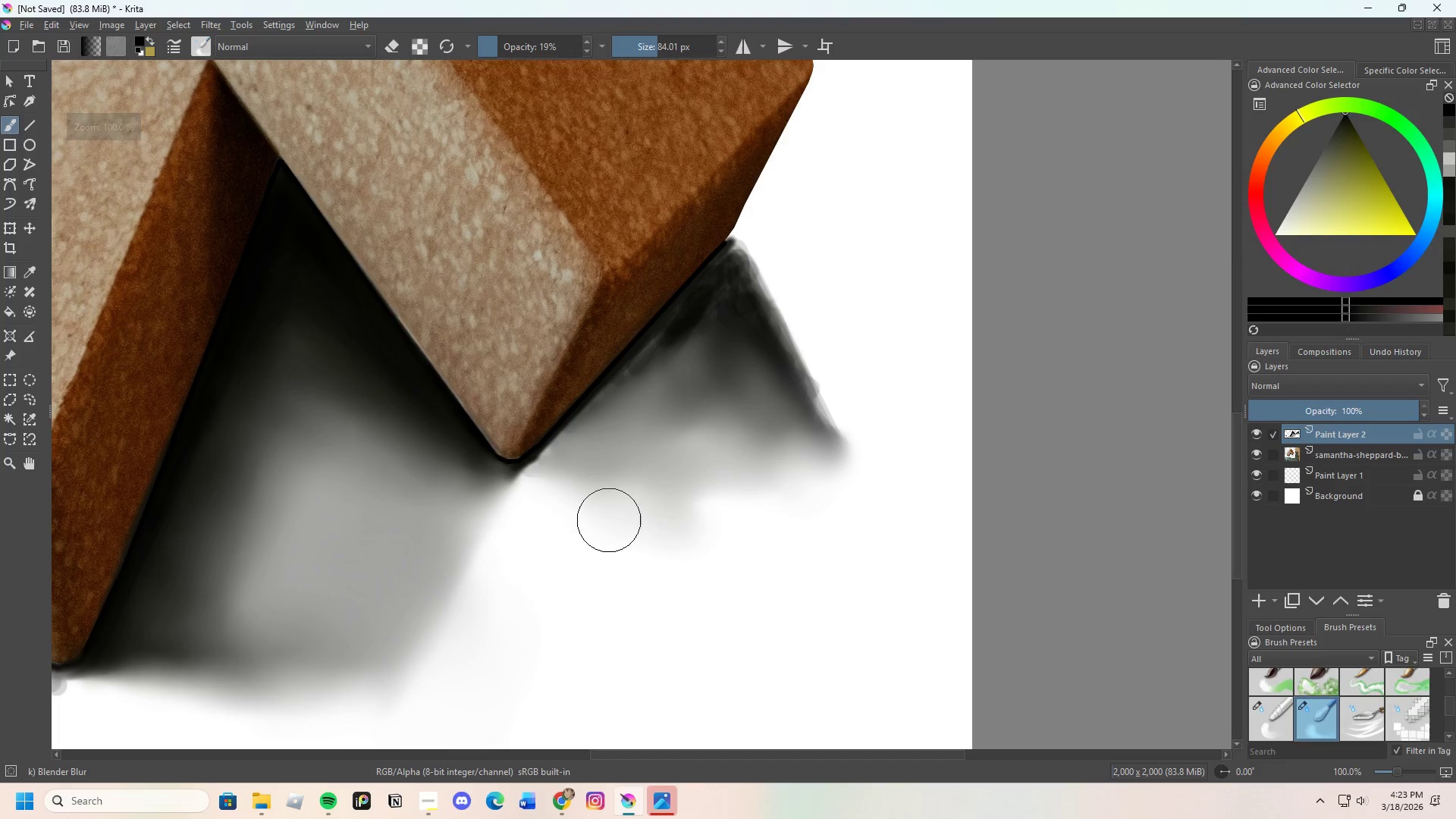 
key(E)
 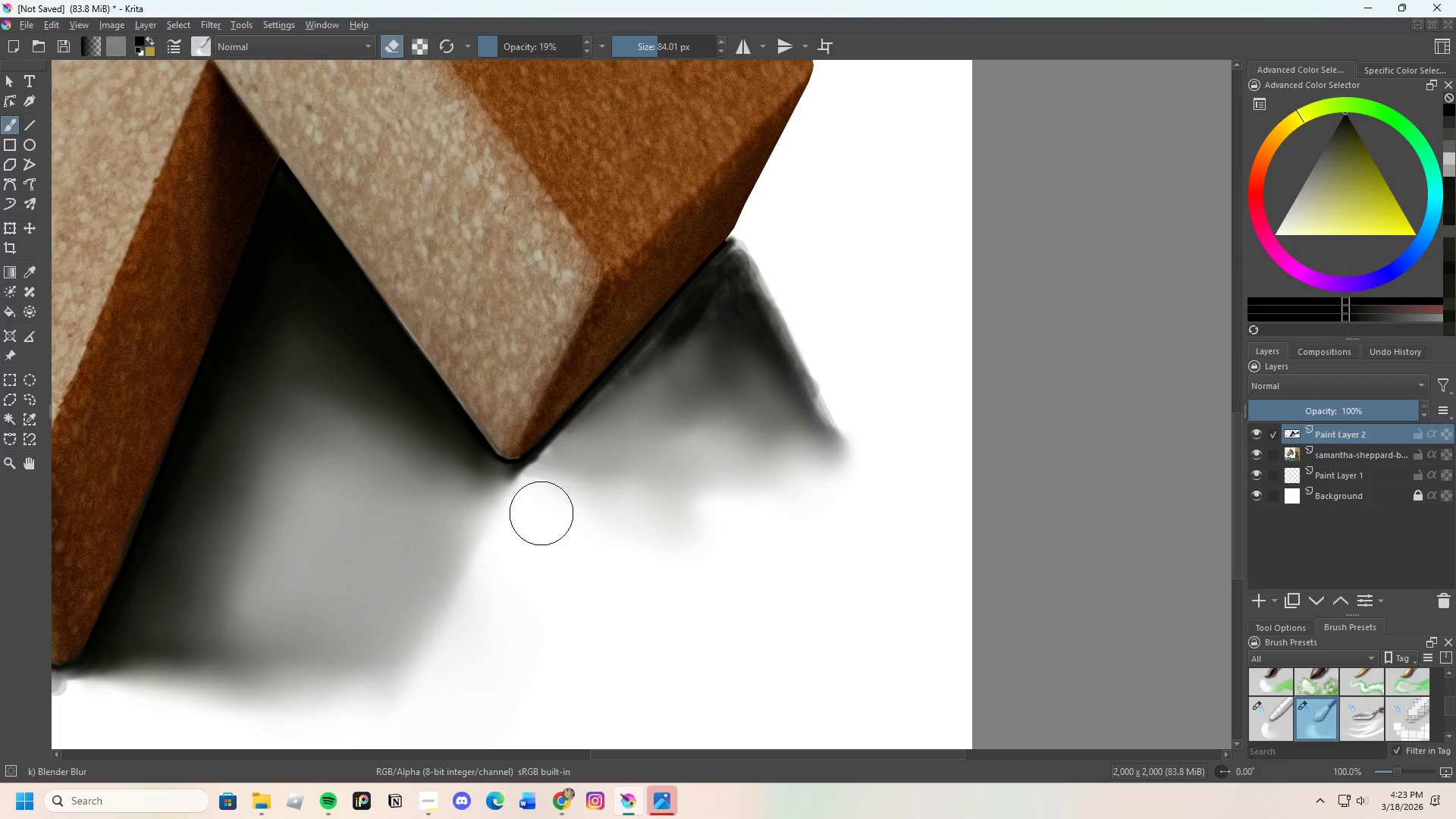 
left_click_drag(start_coordinate=[543, 511], to_coordinate=[782, 528])
 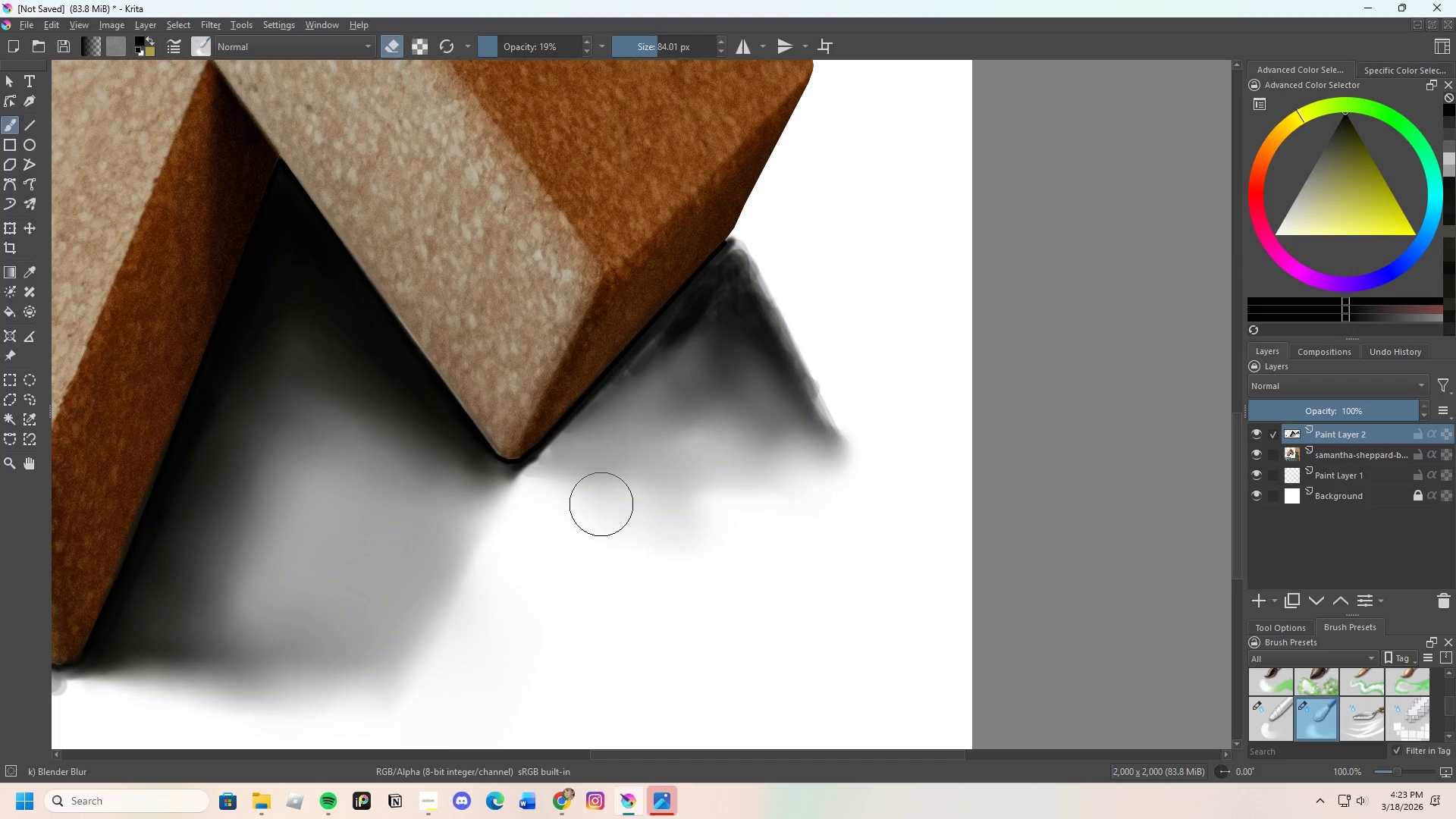 
left_click_drag(start_coordinate=[603, 504], to_coordinate=[700, 507])
 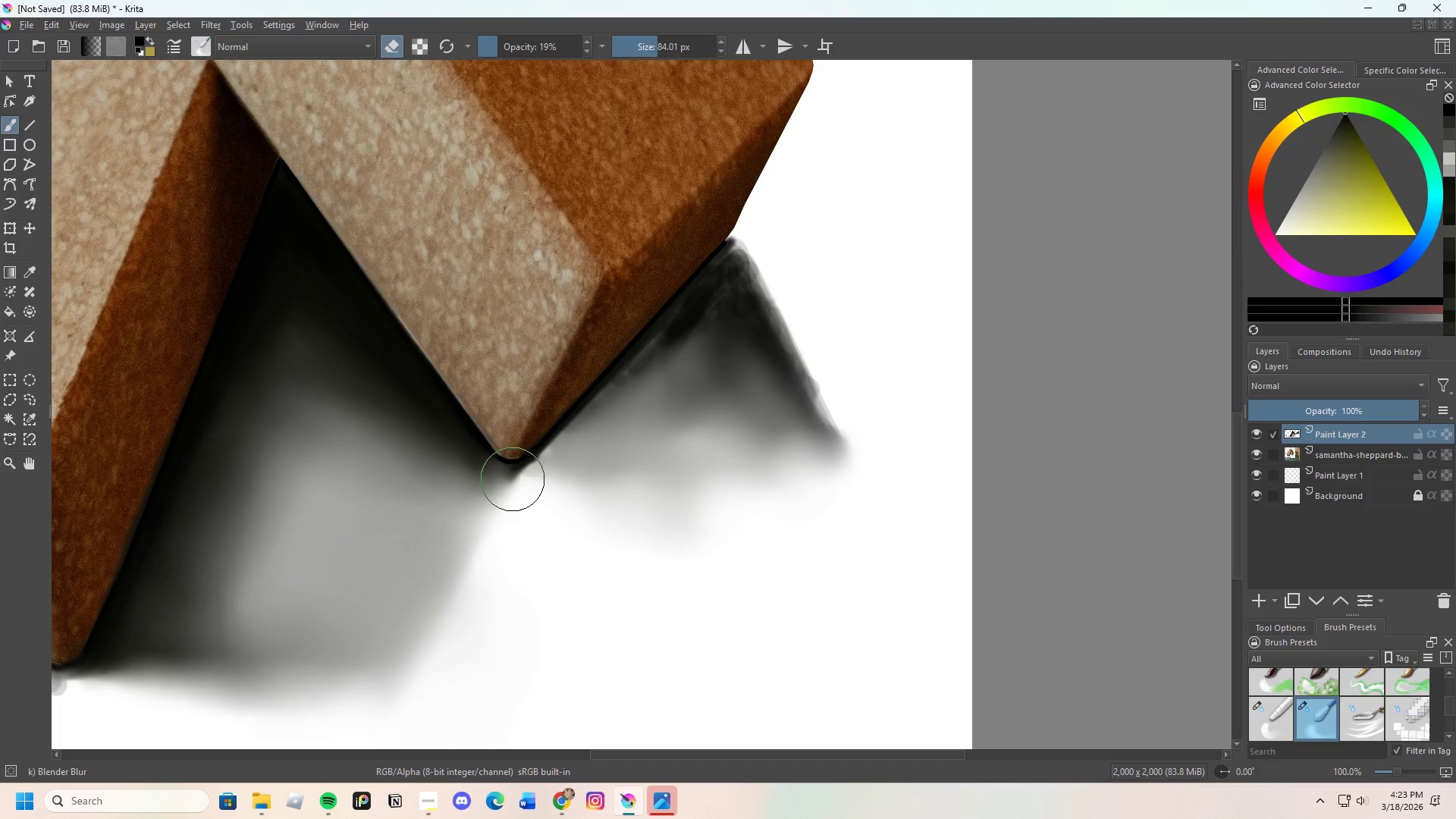 
left_click_drag(start_coordinate=[531, 482], to_coordinate=[671, 504])
 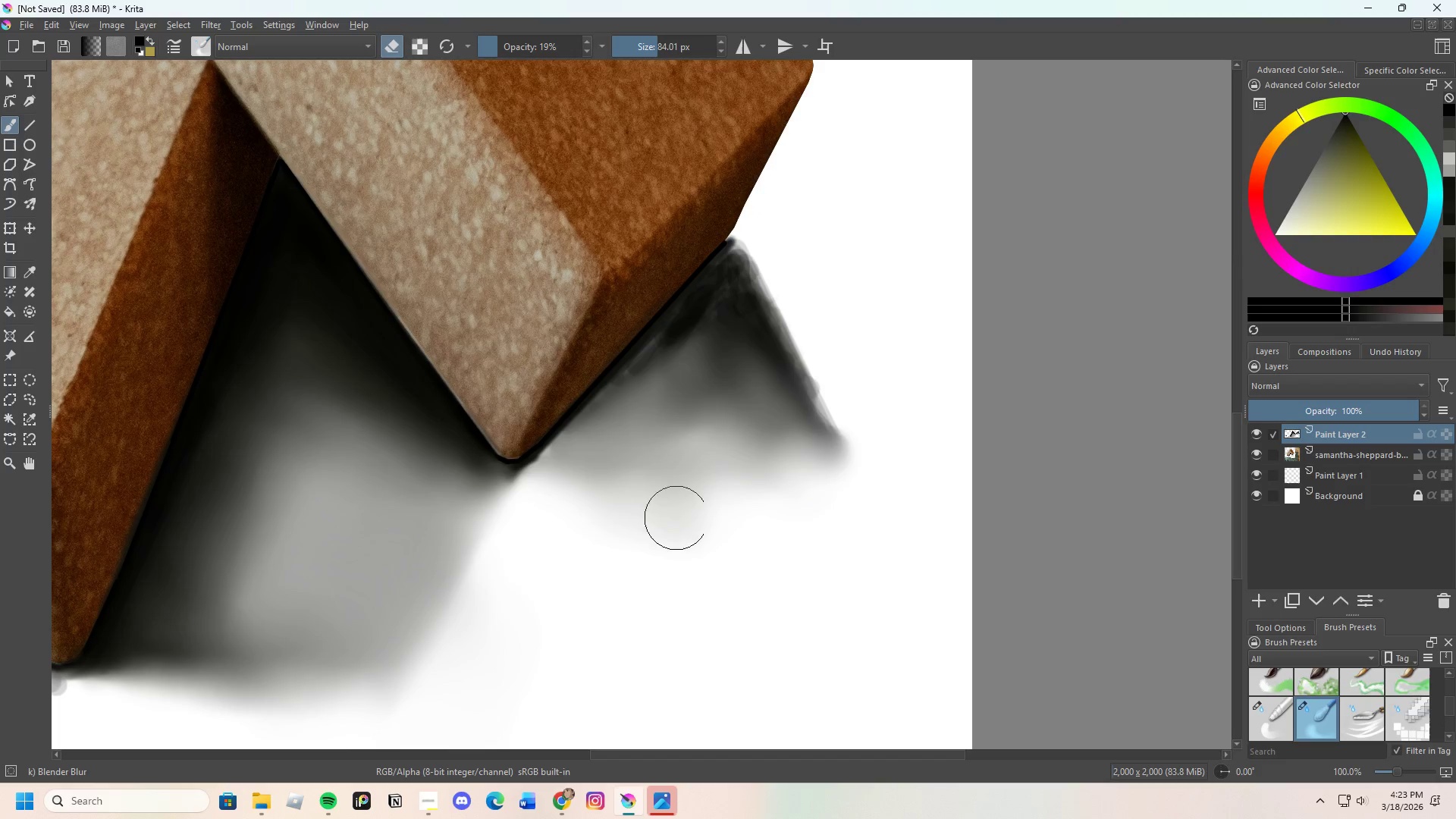 
left_click_drag(start_coordinate=[693, 522], to_coordinate=[617, 518])
 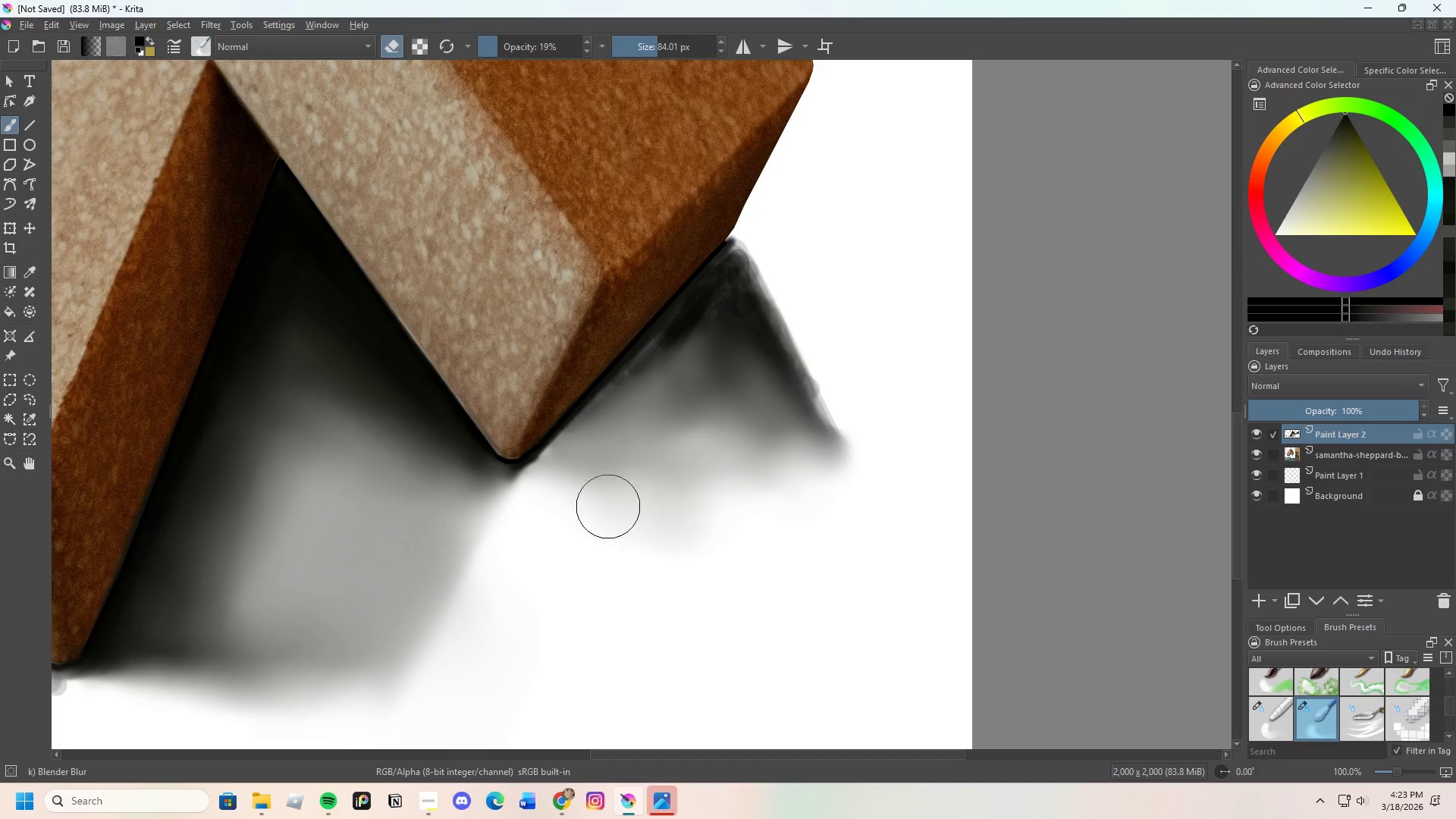 
left_click_drag(start_coordinate=[664, 502], to_coordinate=[744, 504])
 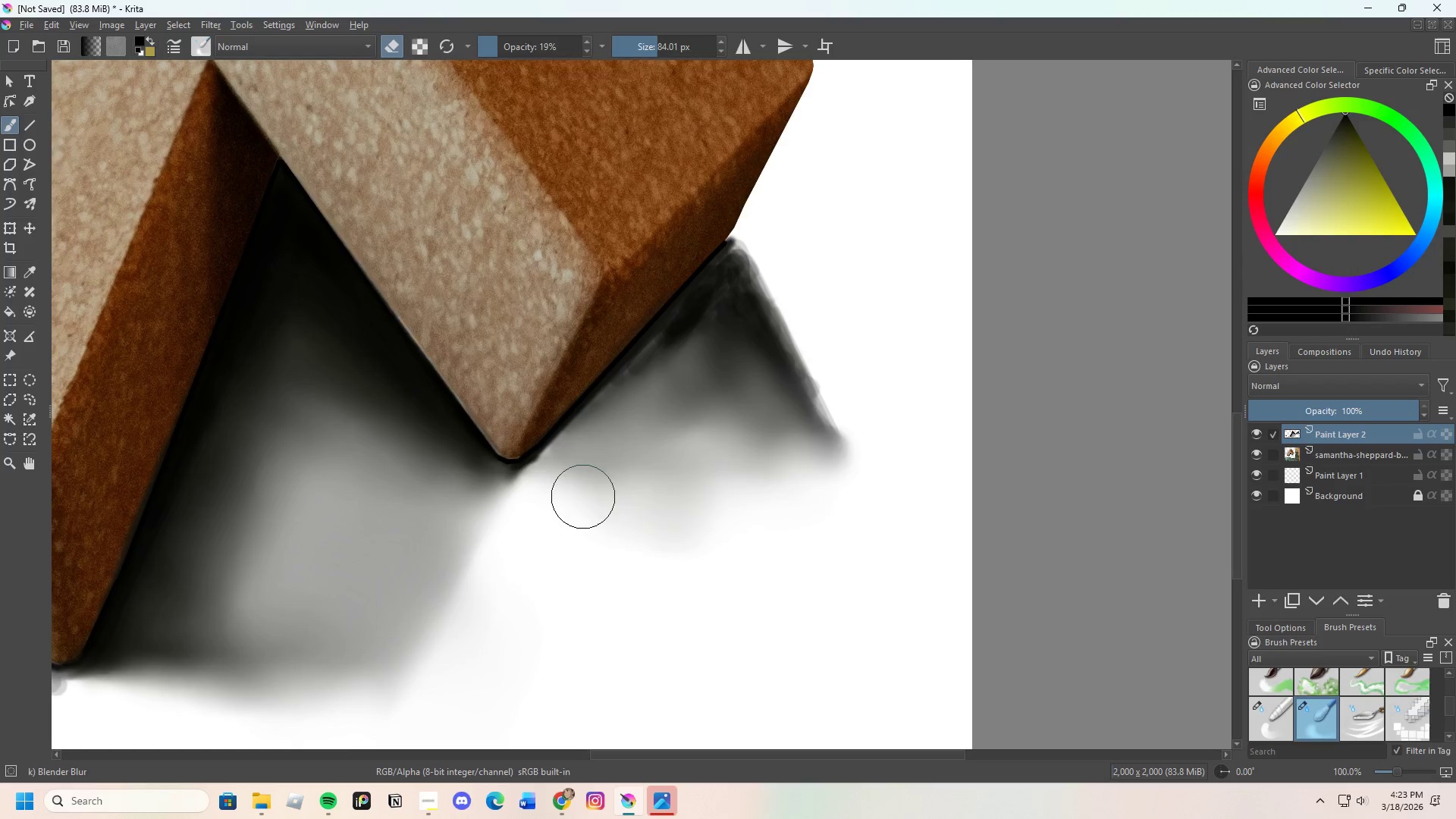 
scroll: coordinate [398, 256], scroll_direction: down, amount: 4.0
 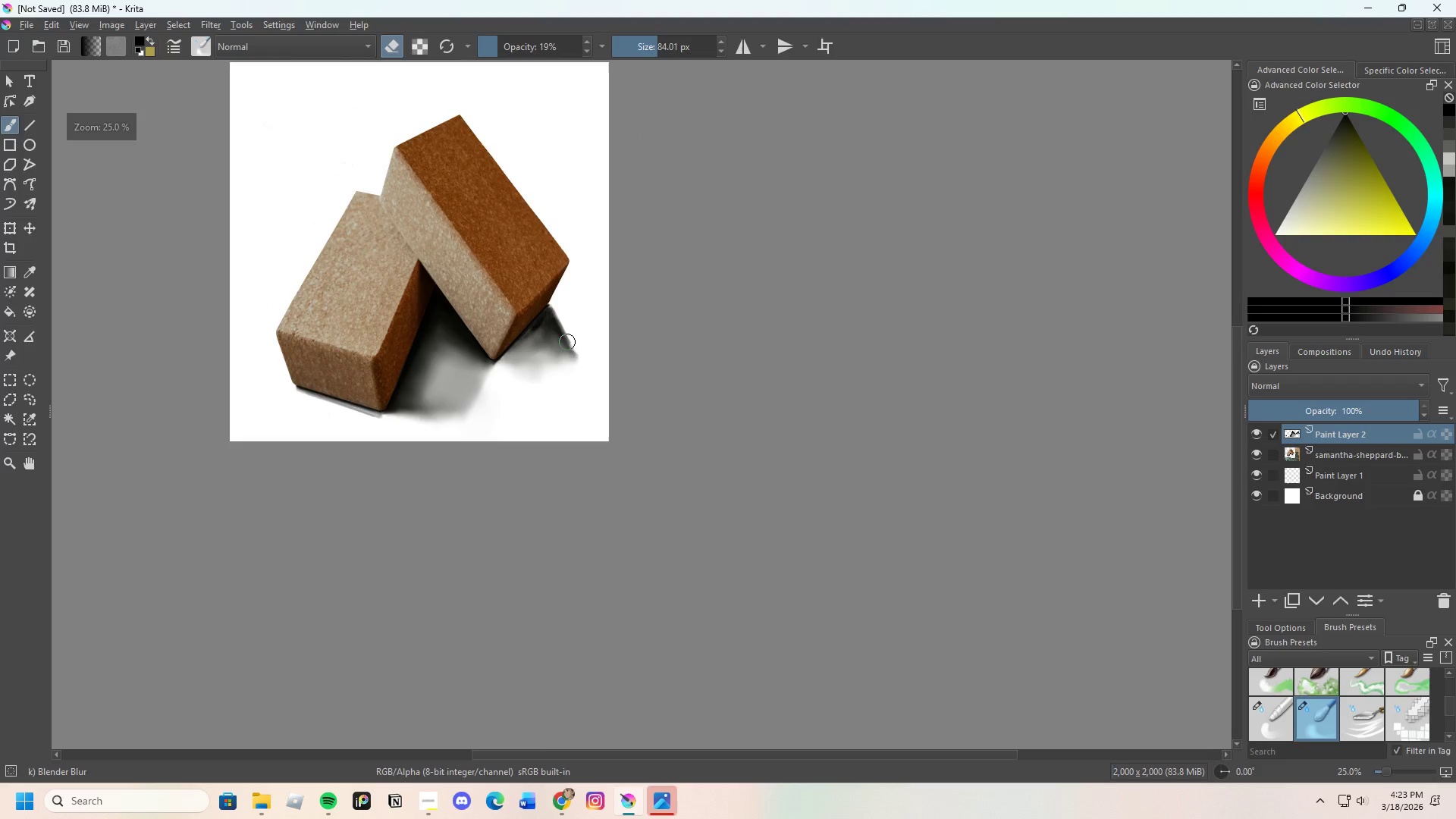 
scroll: coordinate [551, 317], scroll_direction: up, amount: 3.0
 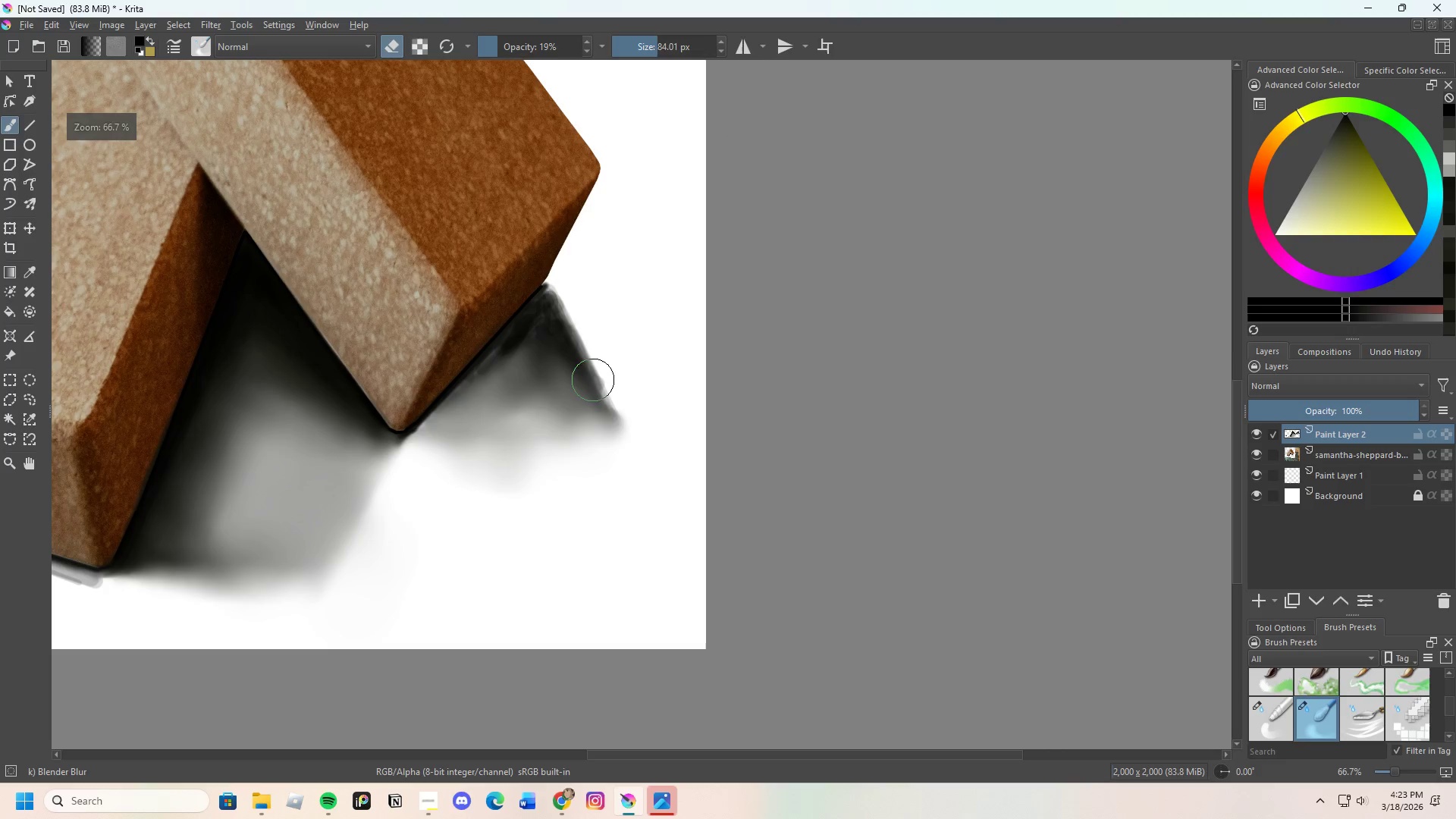 
scroll: coordinate [532, 412], scroll_direction: none, amount: 0.0
 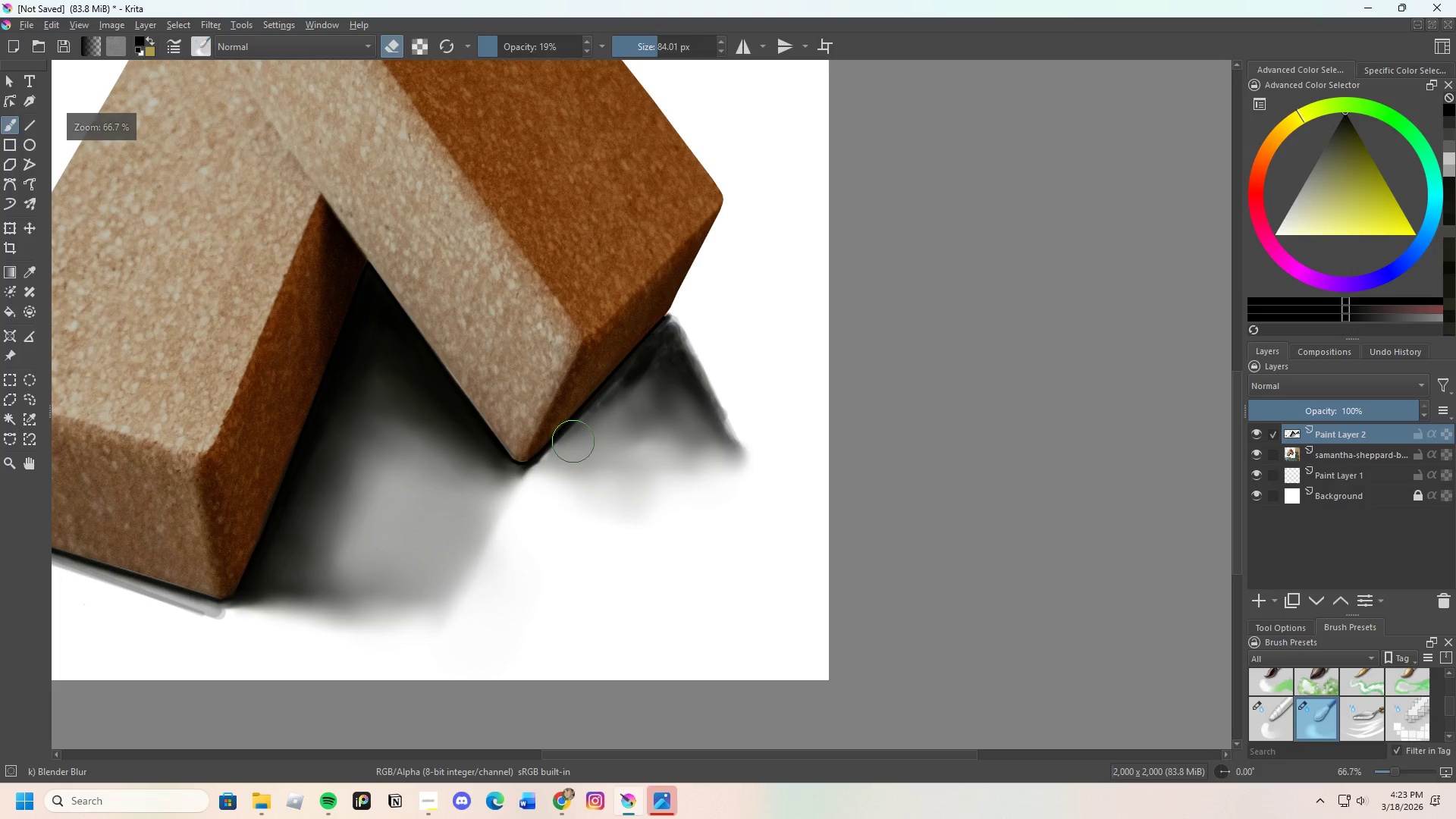 
scroll: coordinate [777, 370], scroll_direction: up, amount: 3.0
 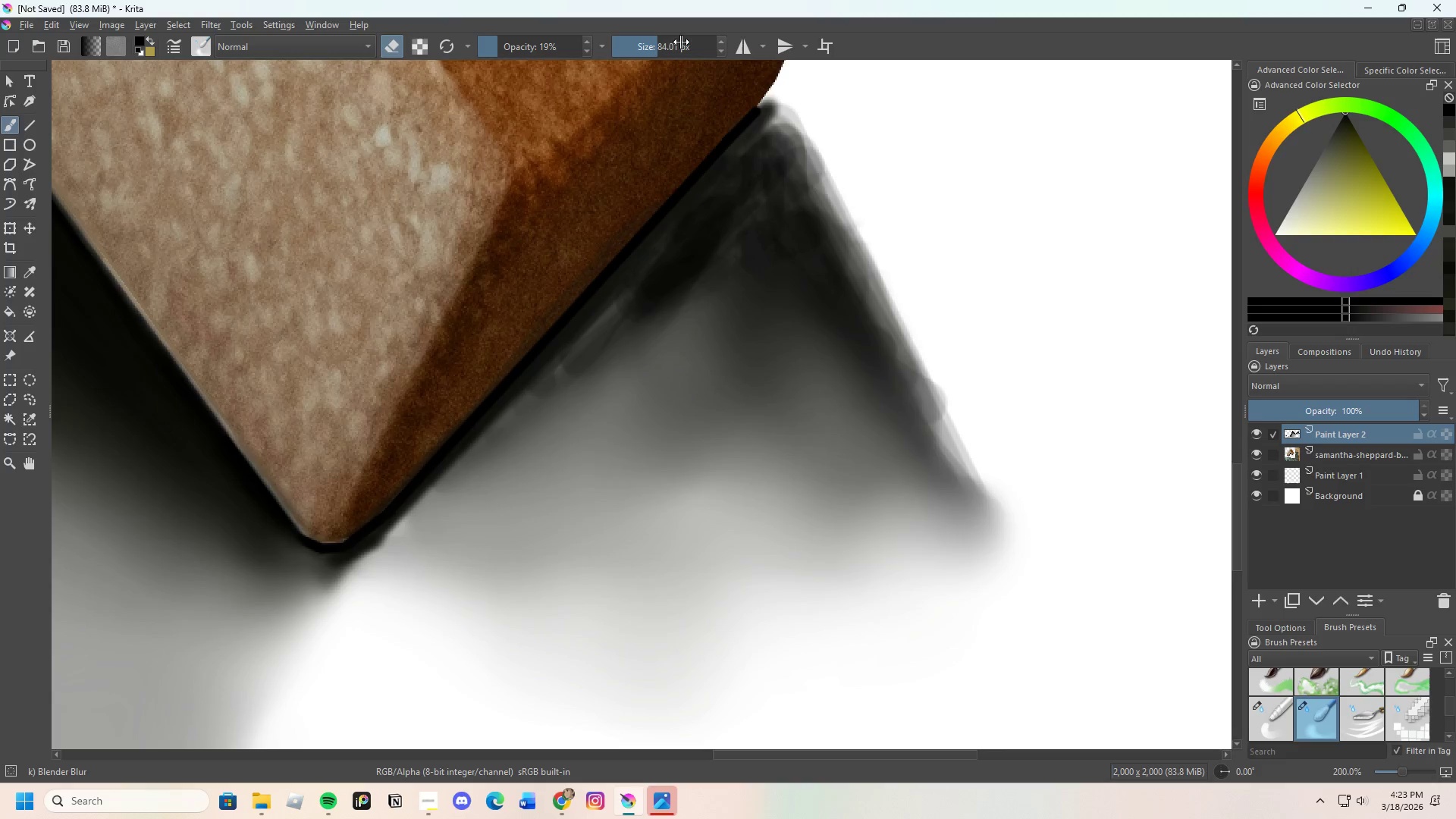 
left_click_drag(start_coordinate=[664, 50], to_coordinate=[648, 55])
 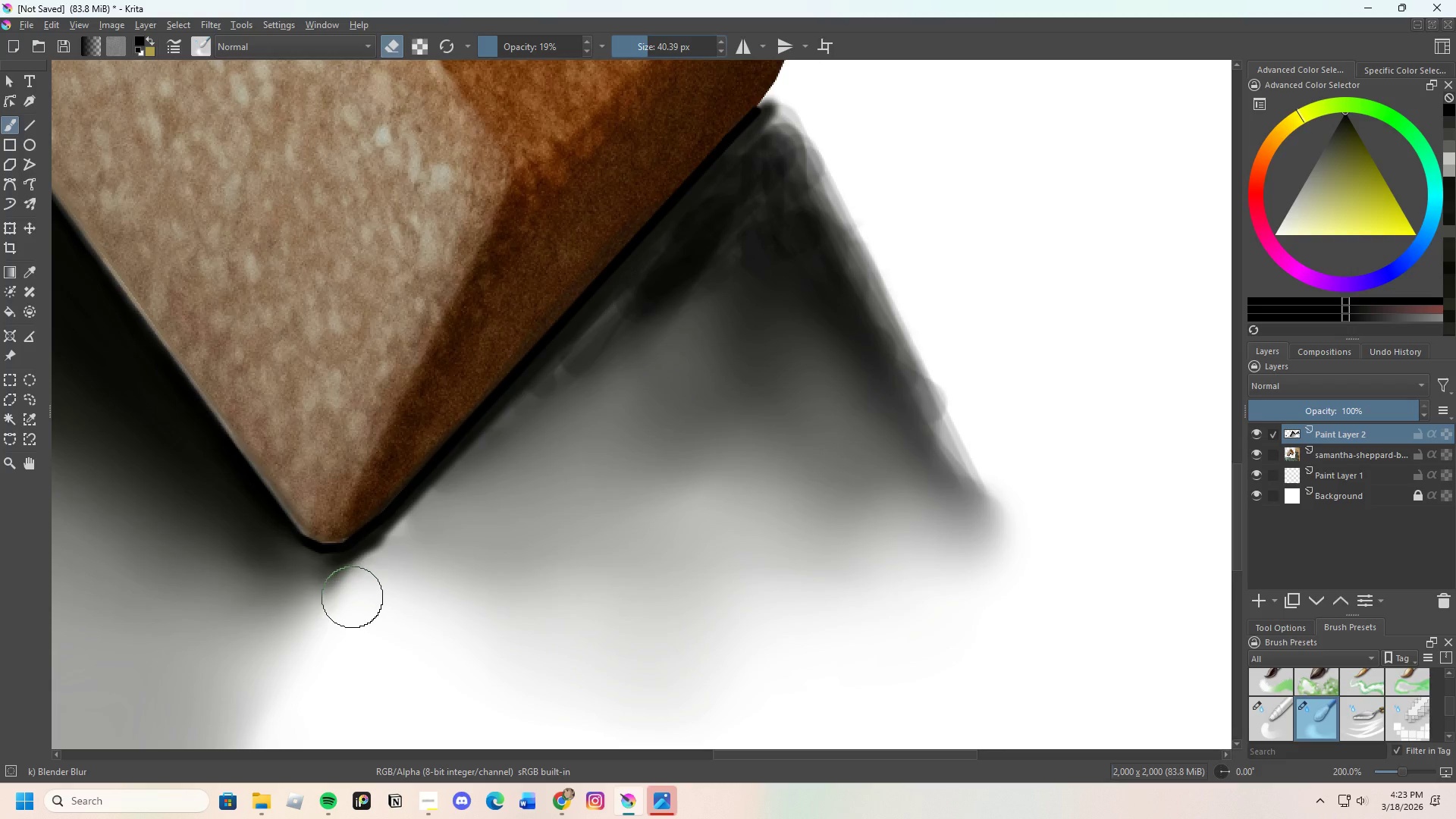 
left_click_drag(start_coordinate=[312, 589], to_coordinate=[397, 560])
 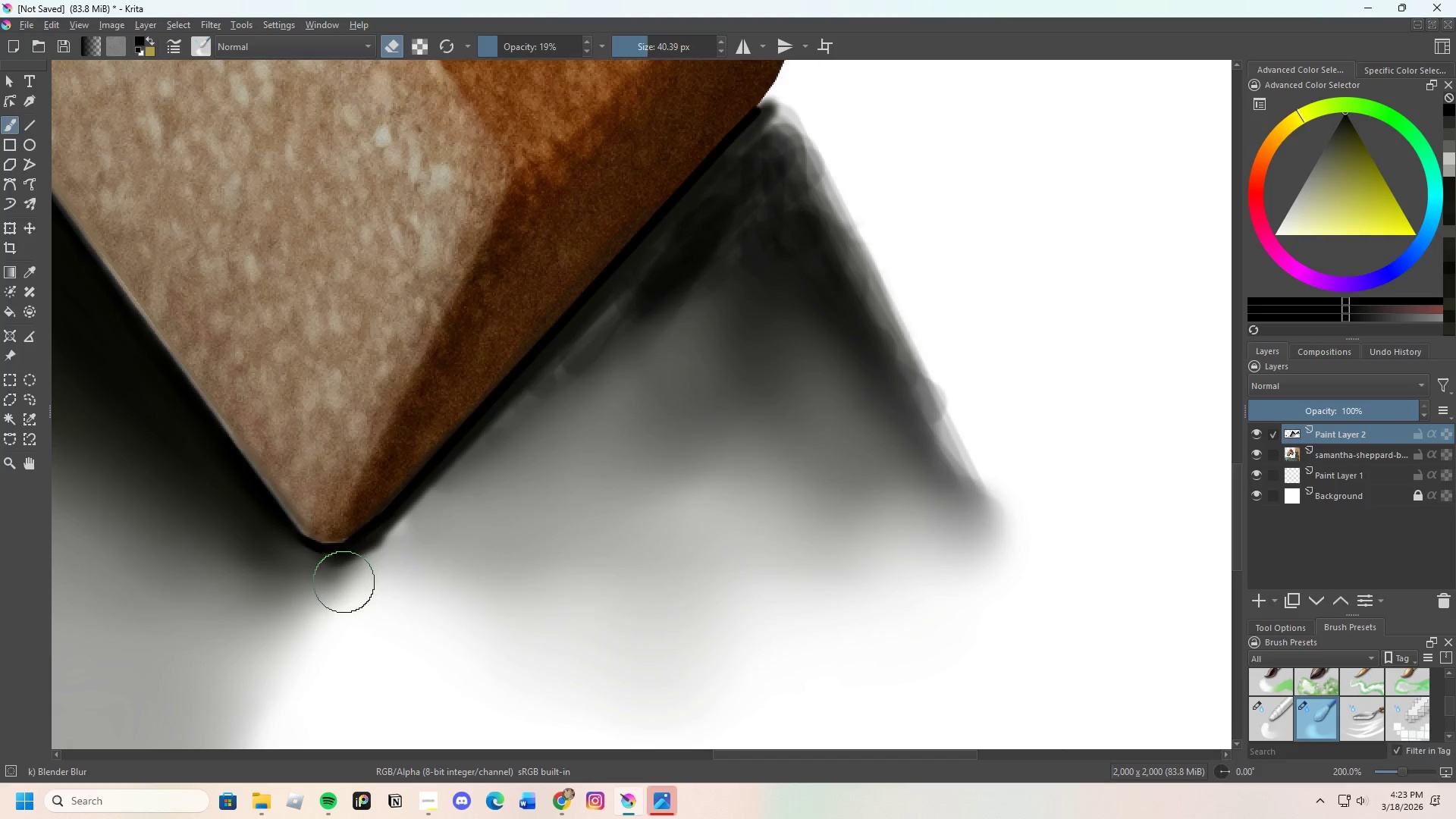 
left_click_drag(start_coordinate=[353, 579], to_coordinate=[431, 530])
 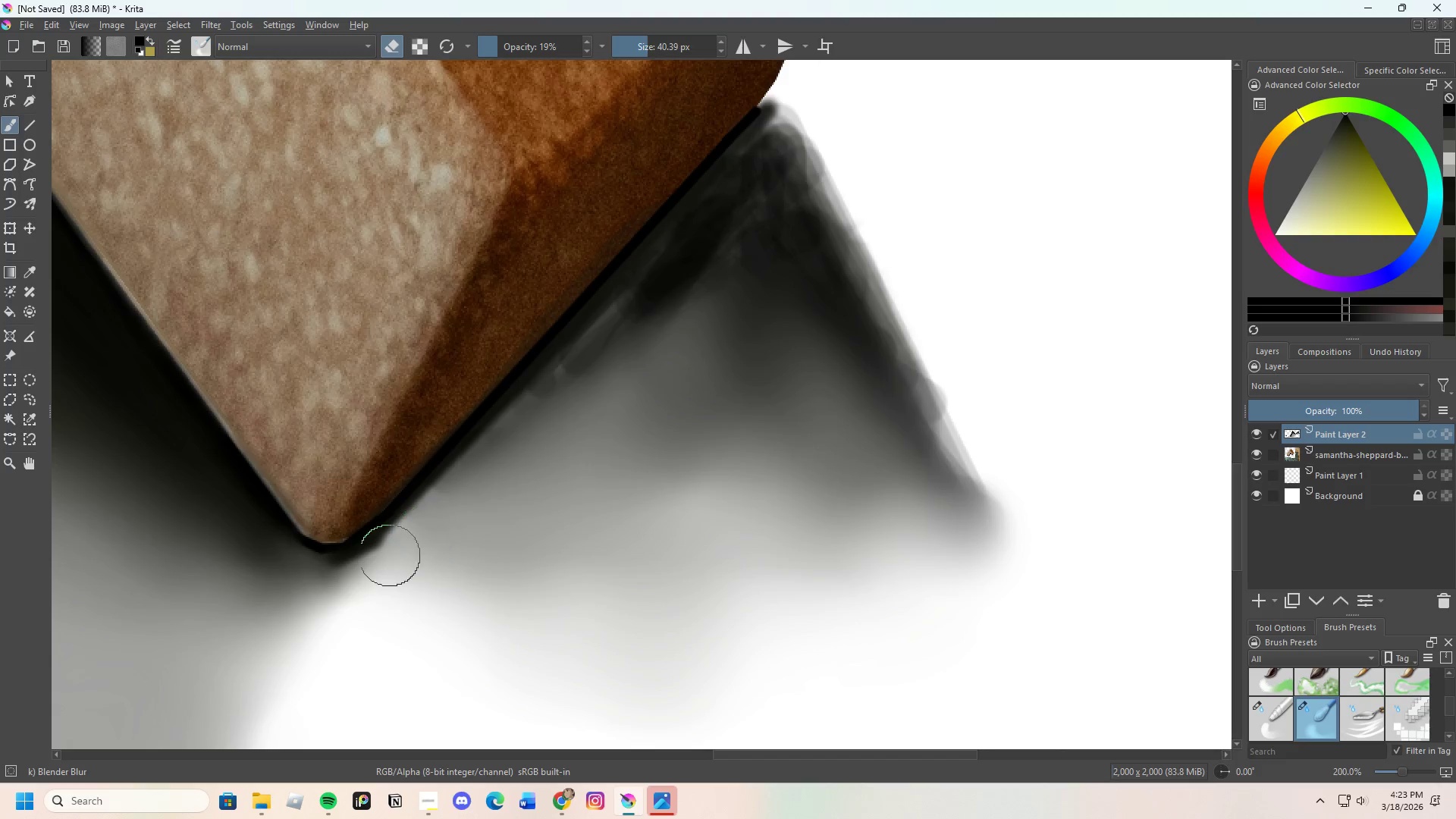 
left_click_drag(start_coordinate=[362, 579], to_coordinate=[436, 521])
 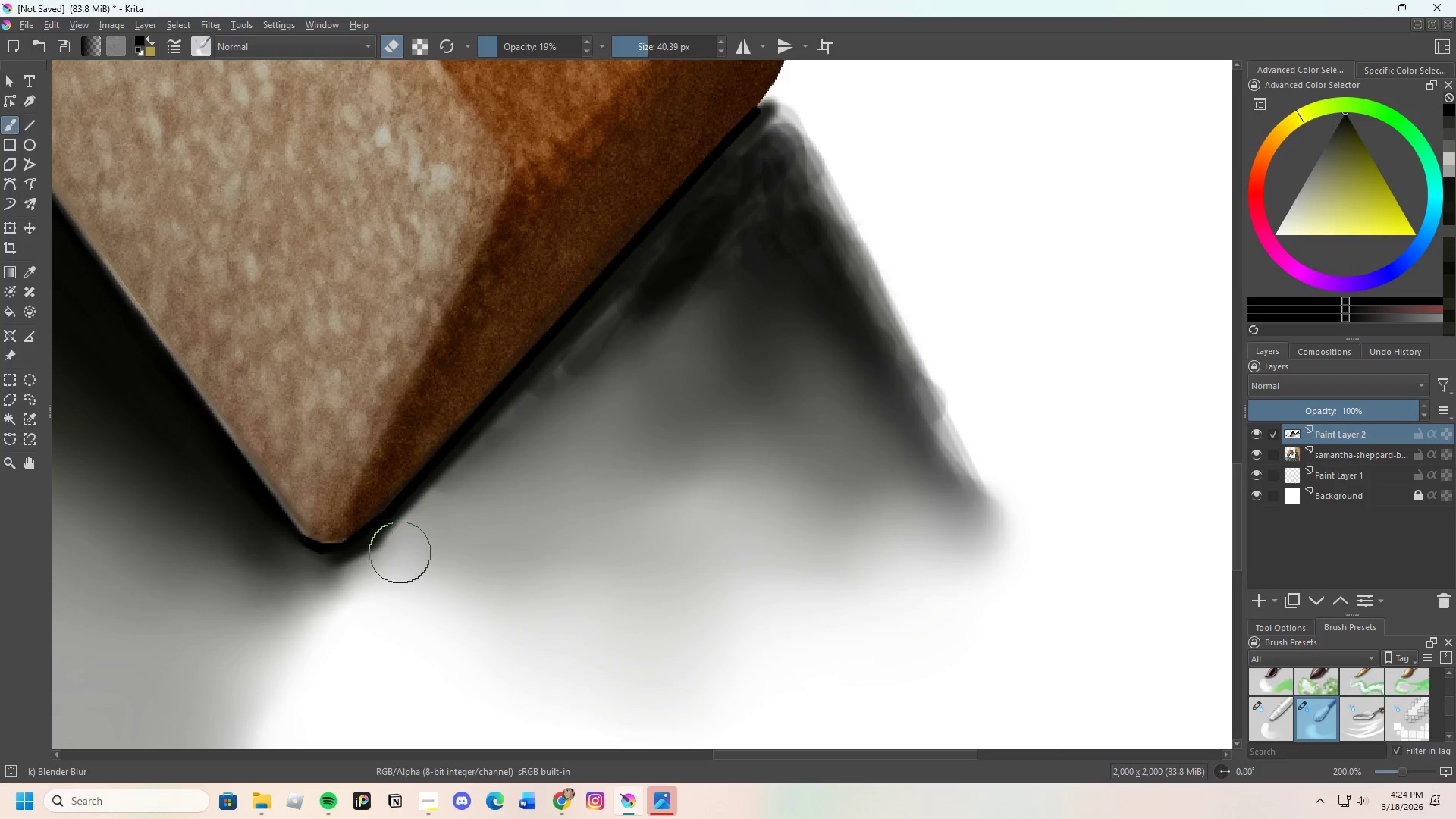 
left_click_drag(start_coordinate=[400, 556], to_coordinate=[529, 438])
 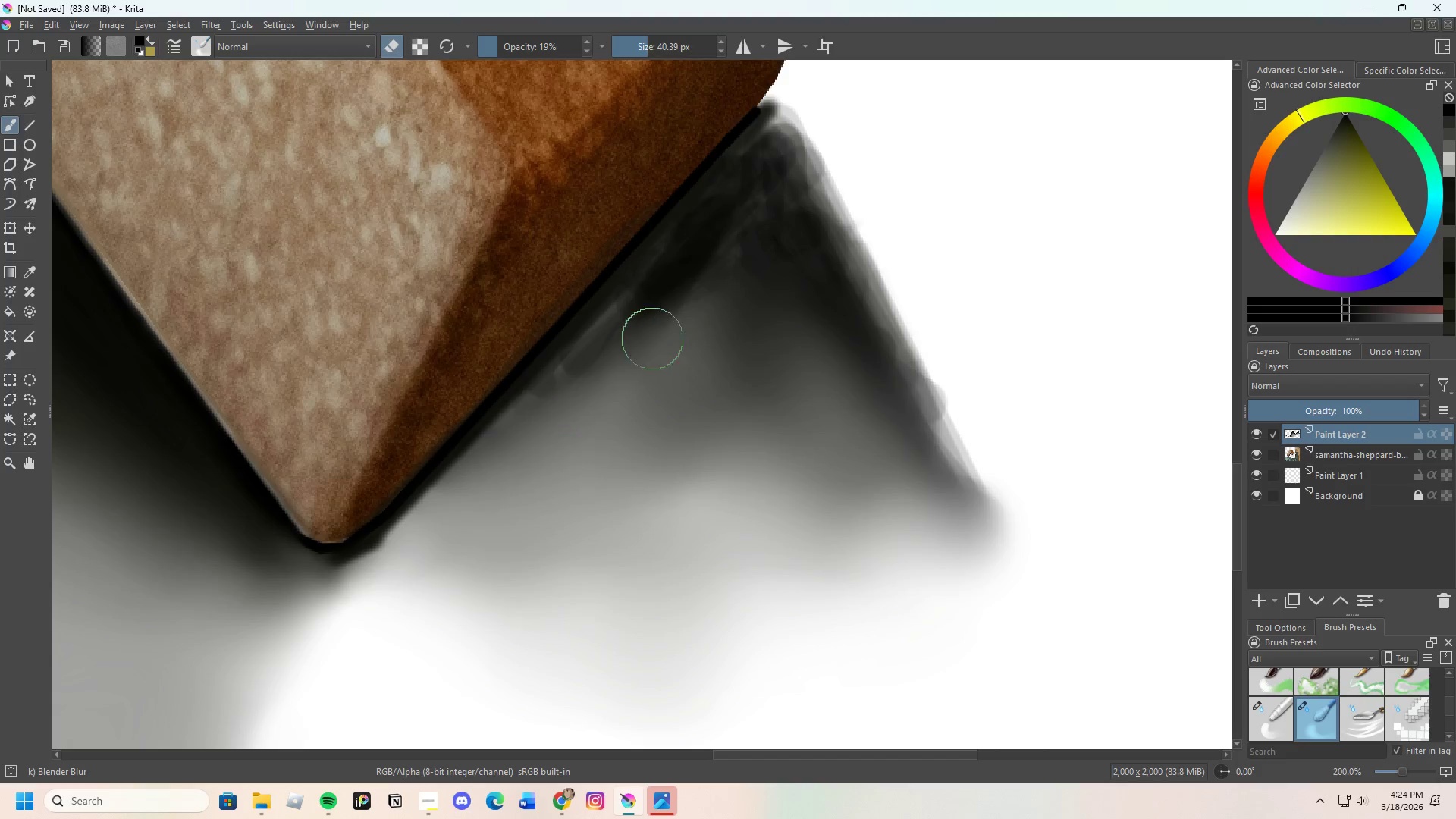 
left_click_drag(start_coordinate=[651, 325], to_coordinate=[537, 410])
 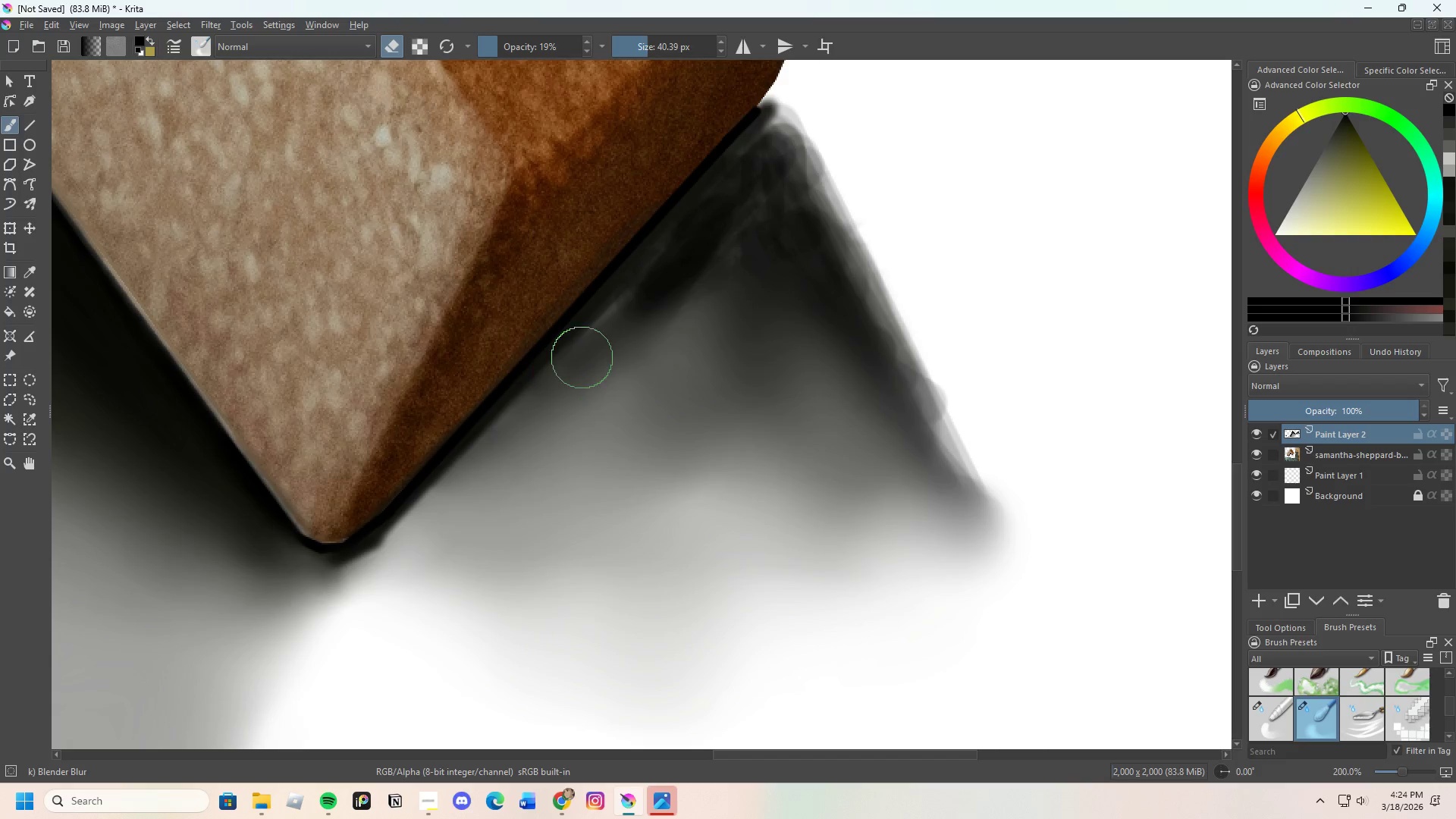 
left_click_drag(start_coordinate=[548, 392], to_coordinate=[741, 227])
 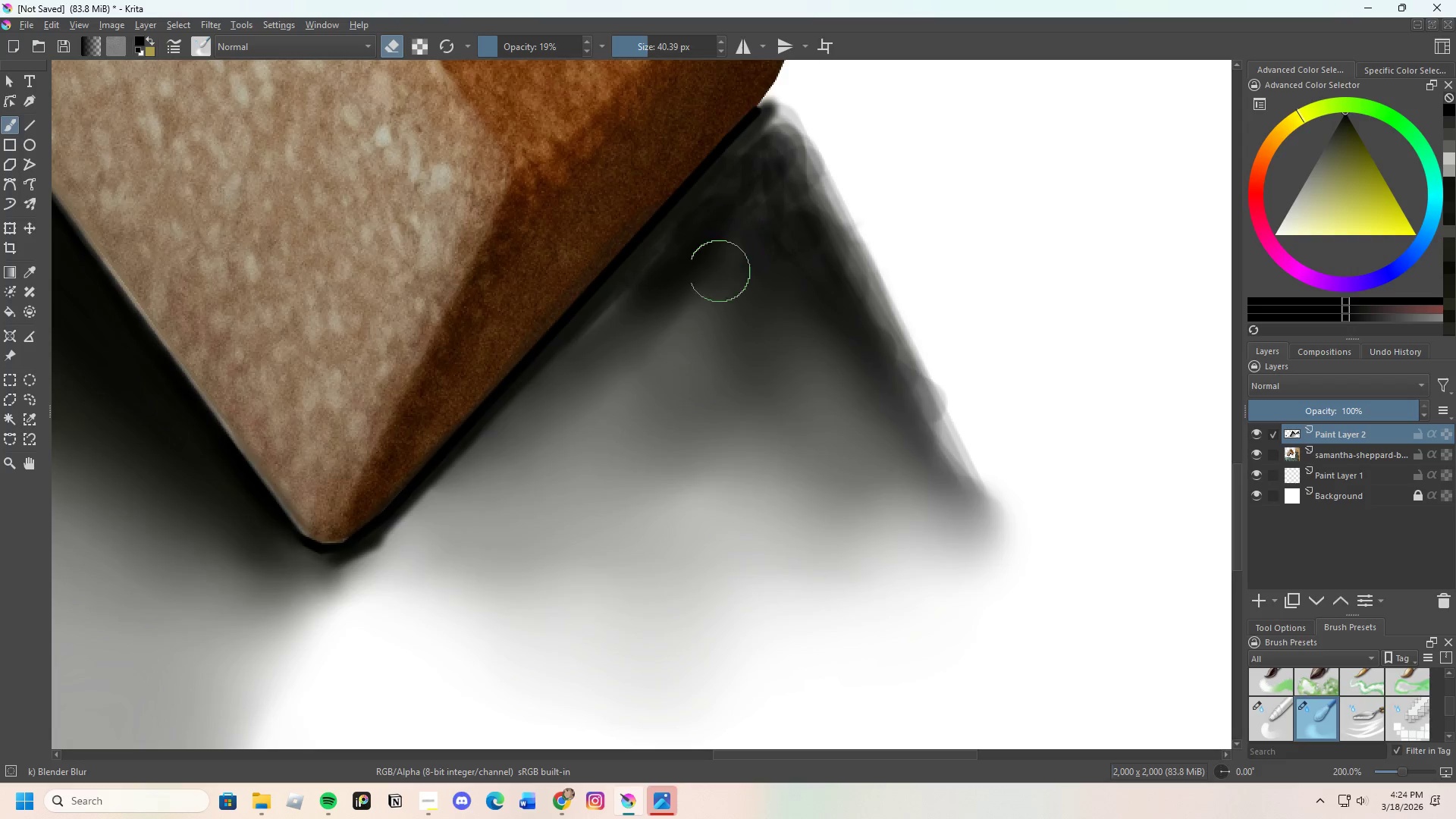 
left_click_drag(start_coordinate=[646, 315], to_coordinate=[493, 442])
 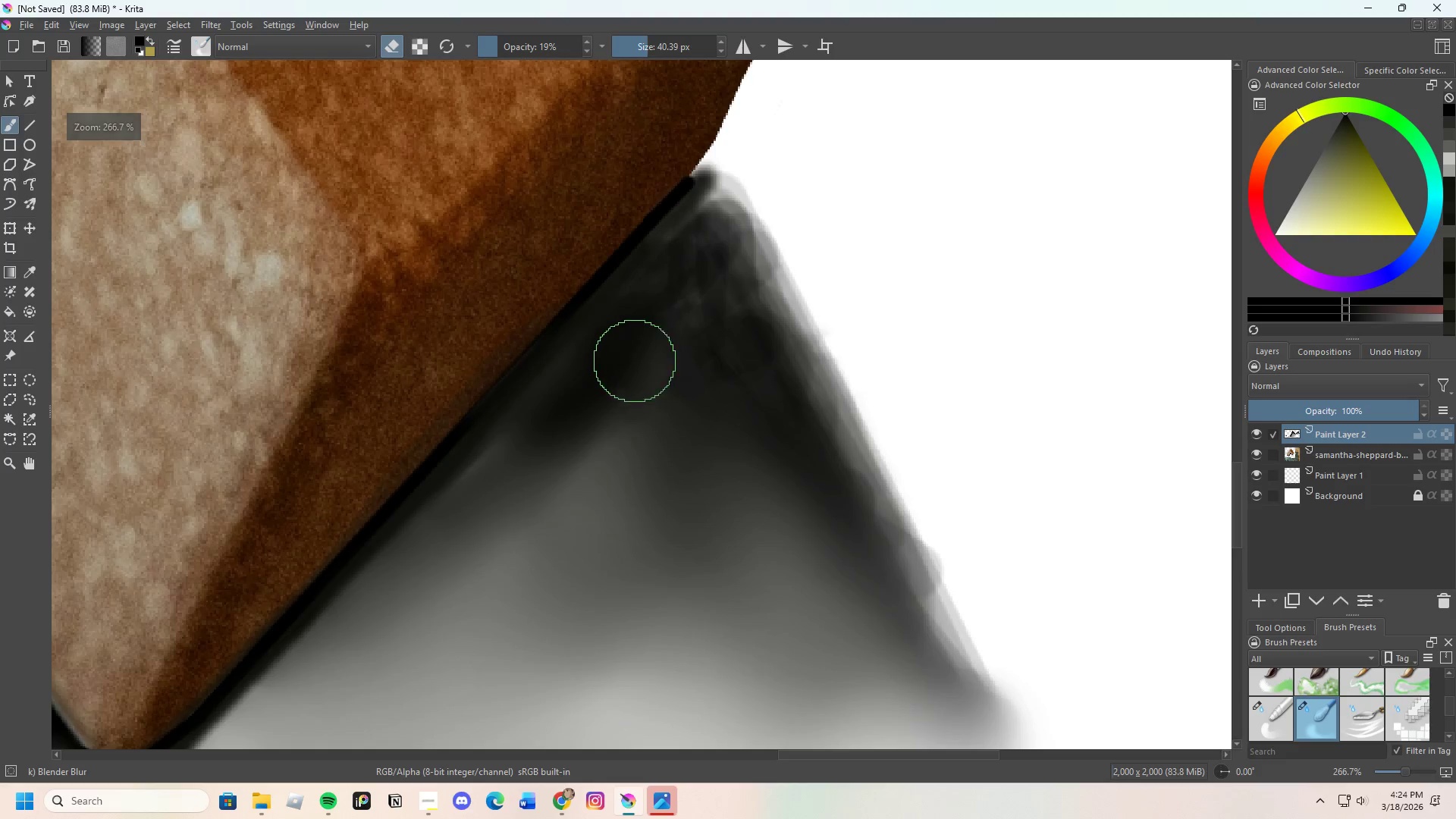 
scroll: coordinate [682, 296], scroll_direction: up, amount: 1.0
 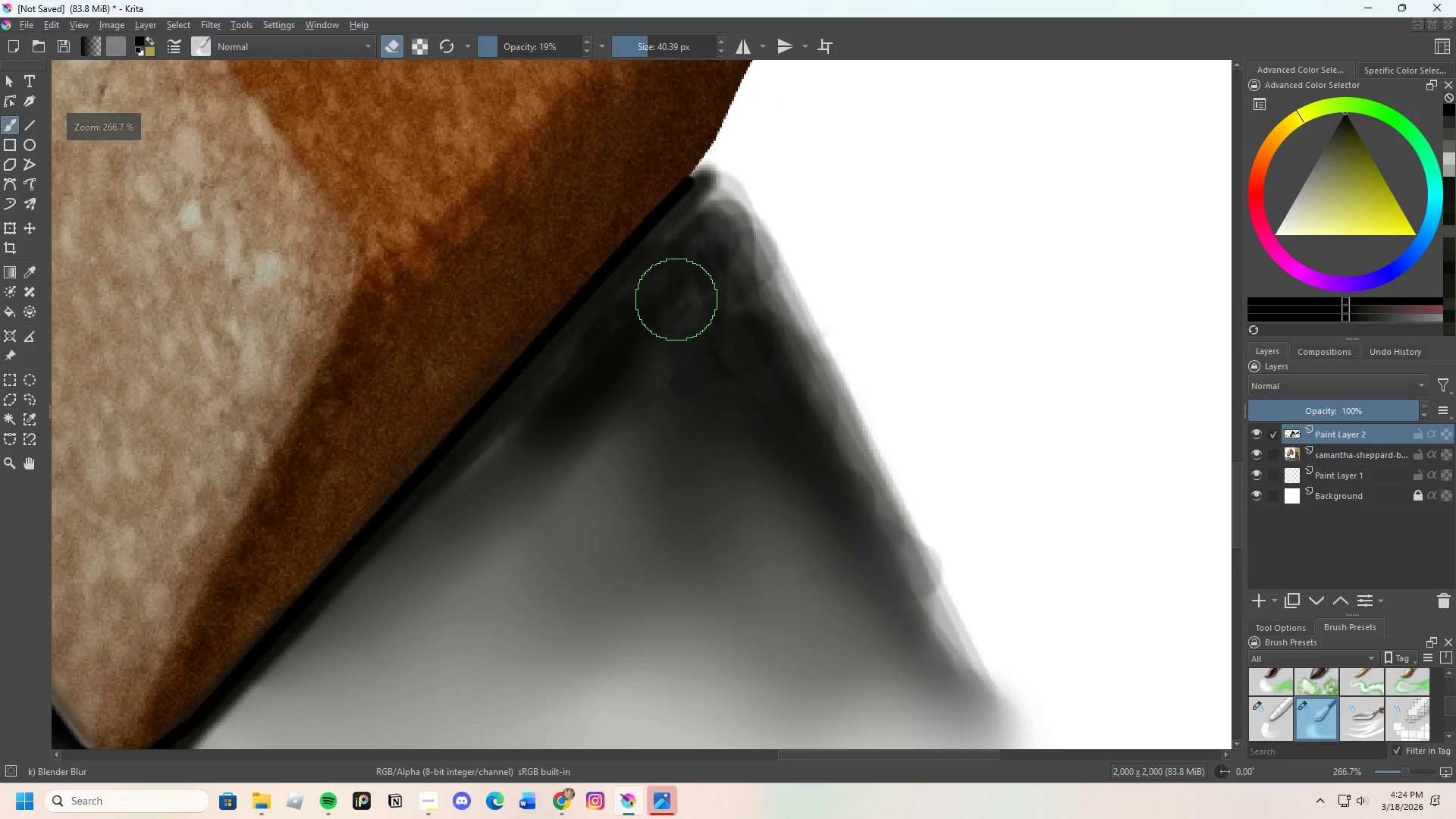 
left_click_drag(start_coordinate=[554, 401], to_coordinate=[468, 501])
 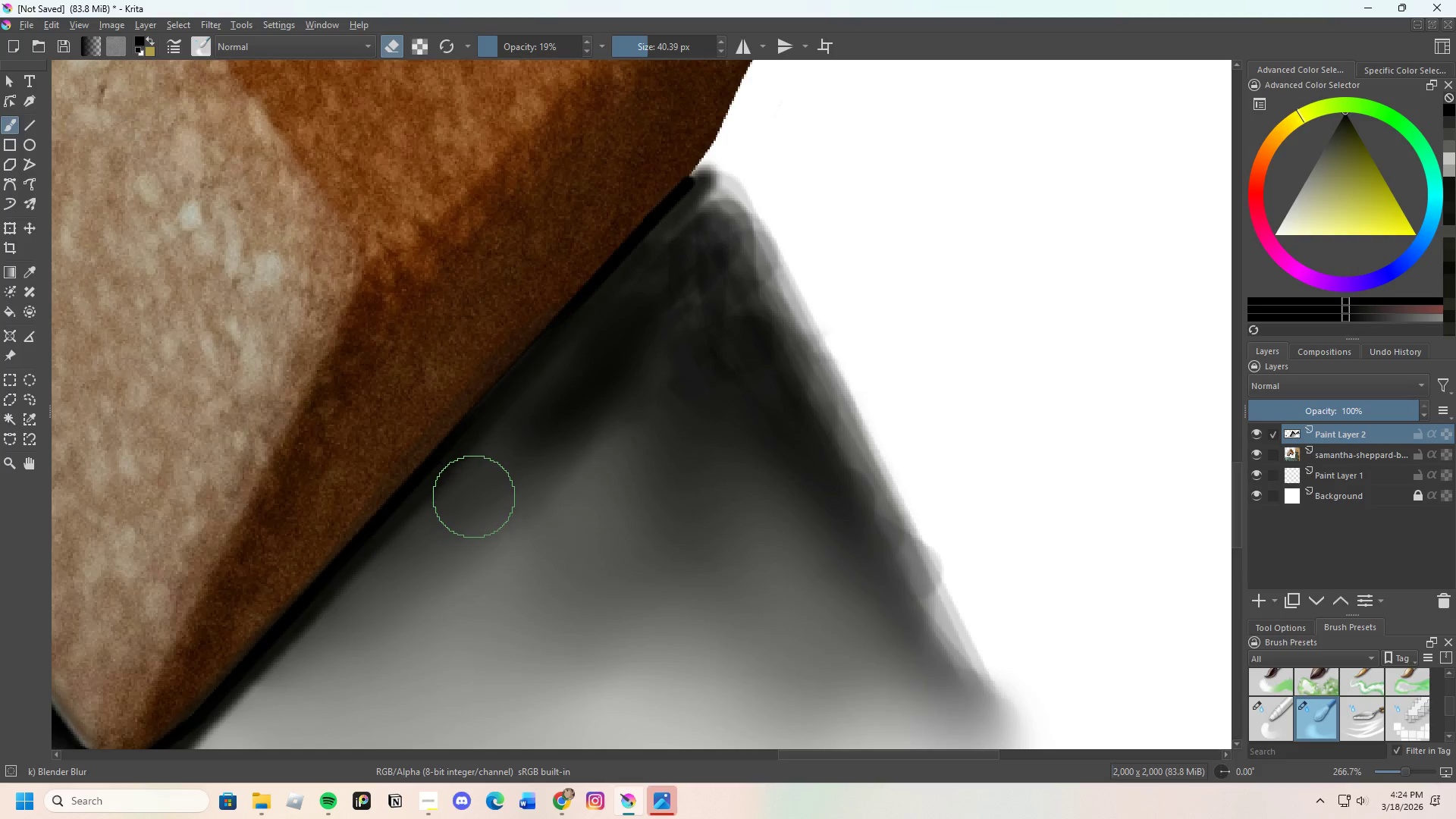 
left_click_drag(start_coordinate=[516, 460], to_coordinate=[686, 265])
 